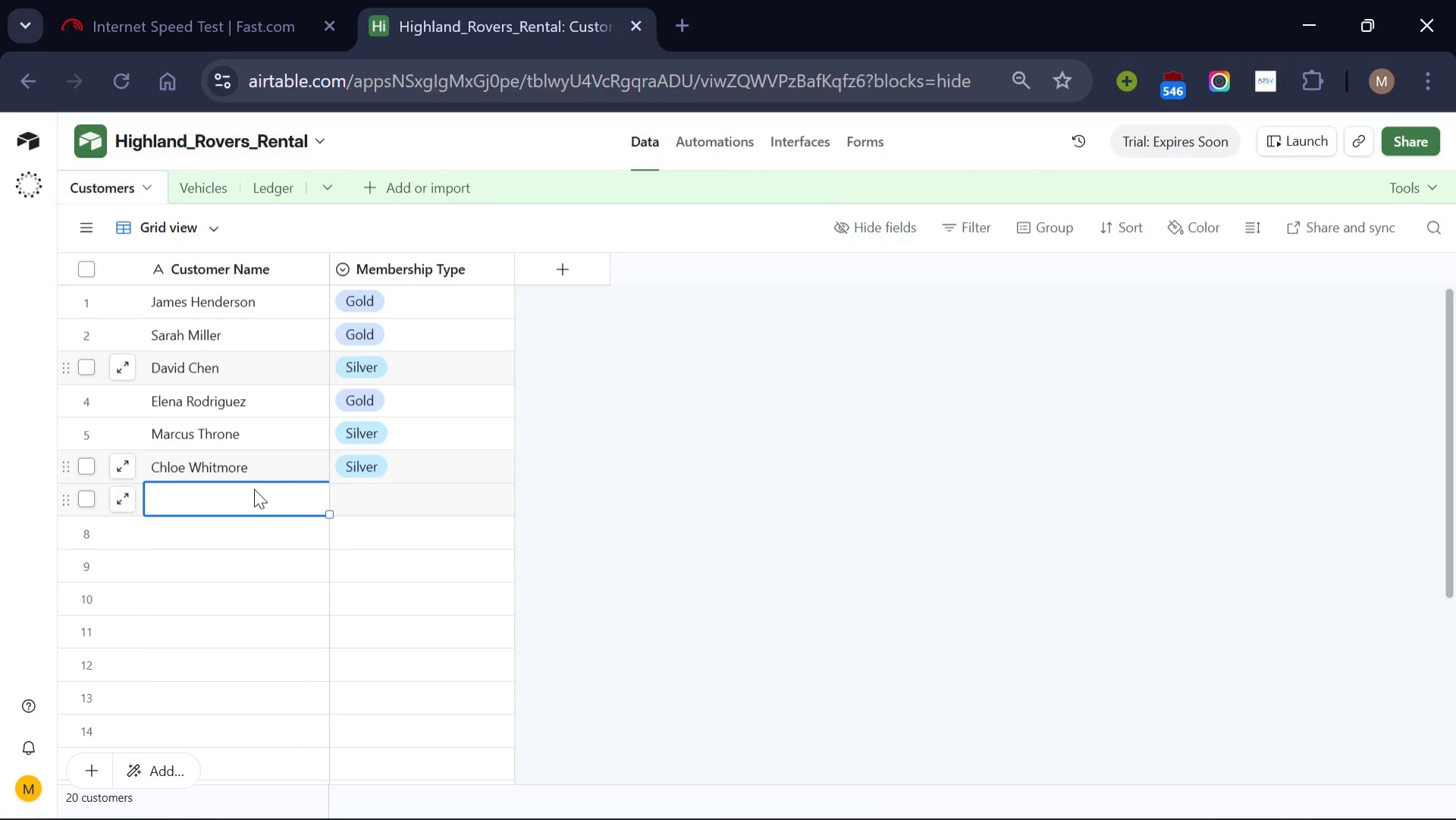 
type(Robert Vance)
 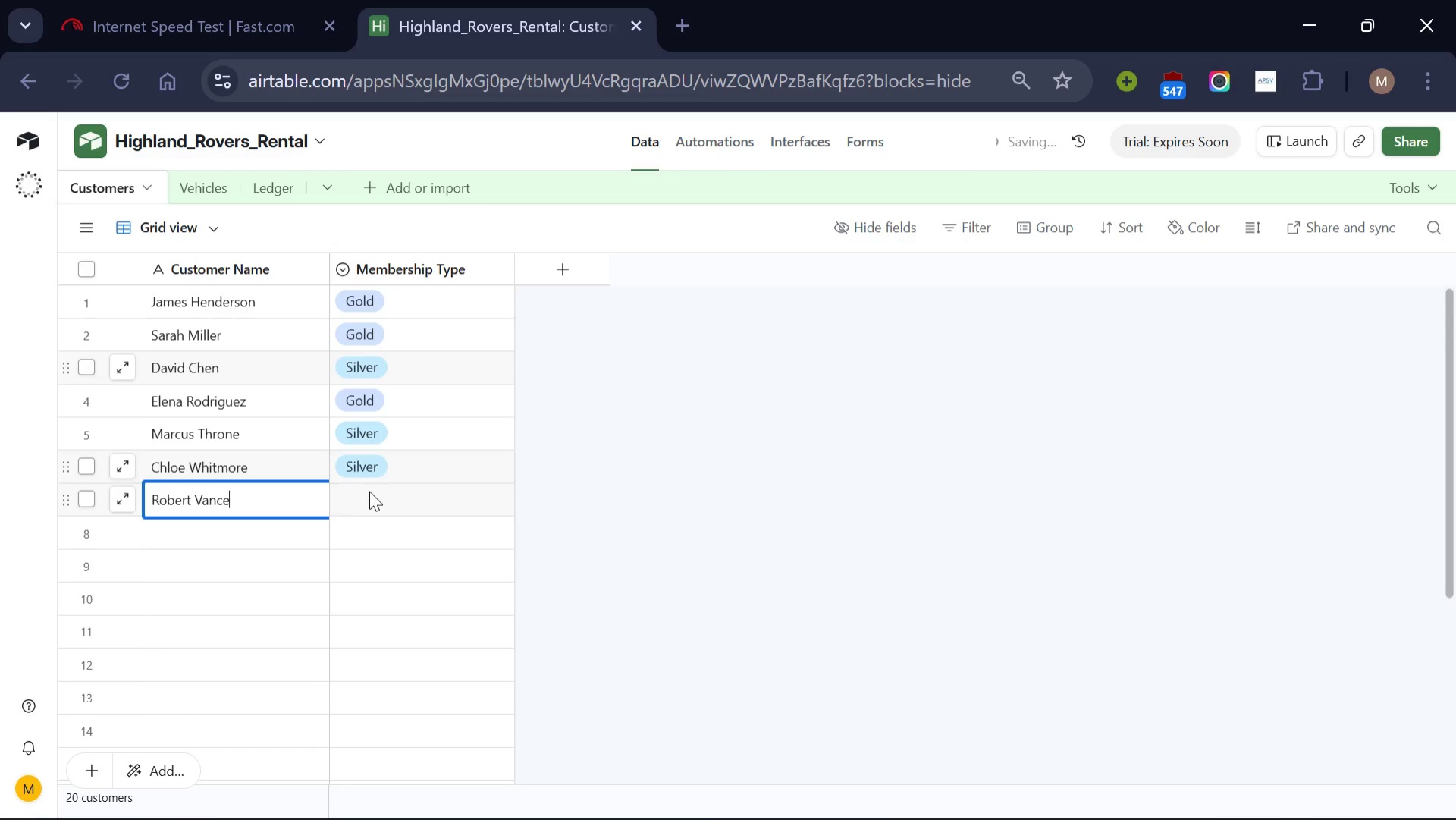 
left_click([369, 491])
 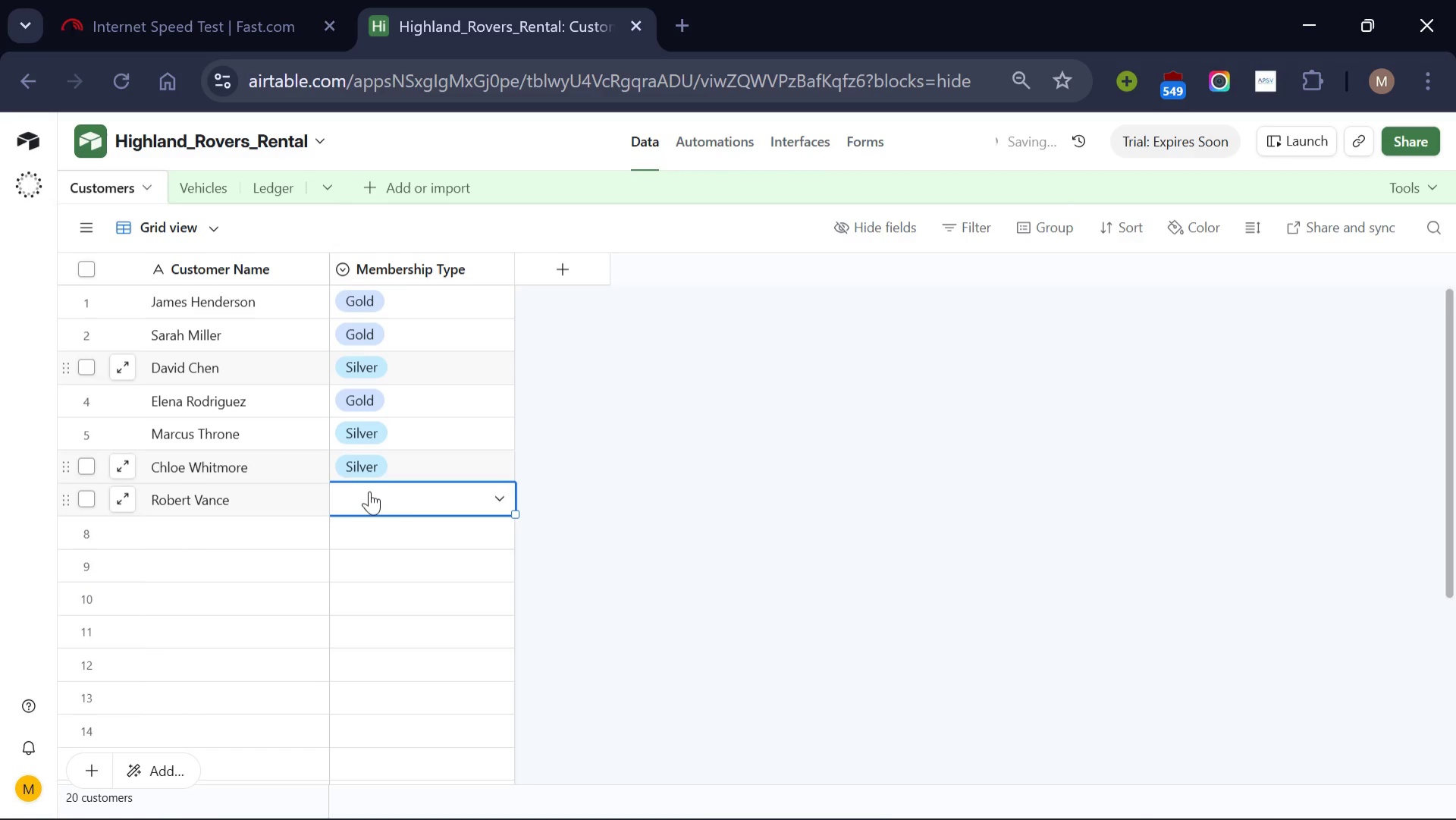 
wait(5.25)
 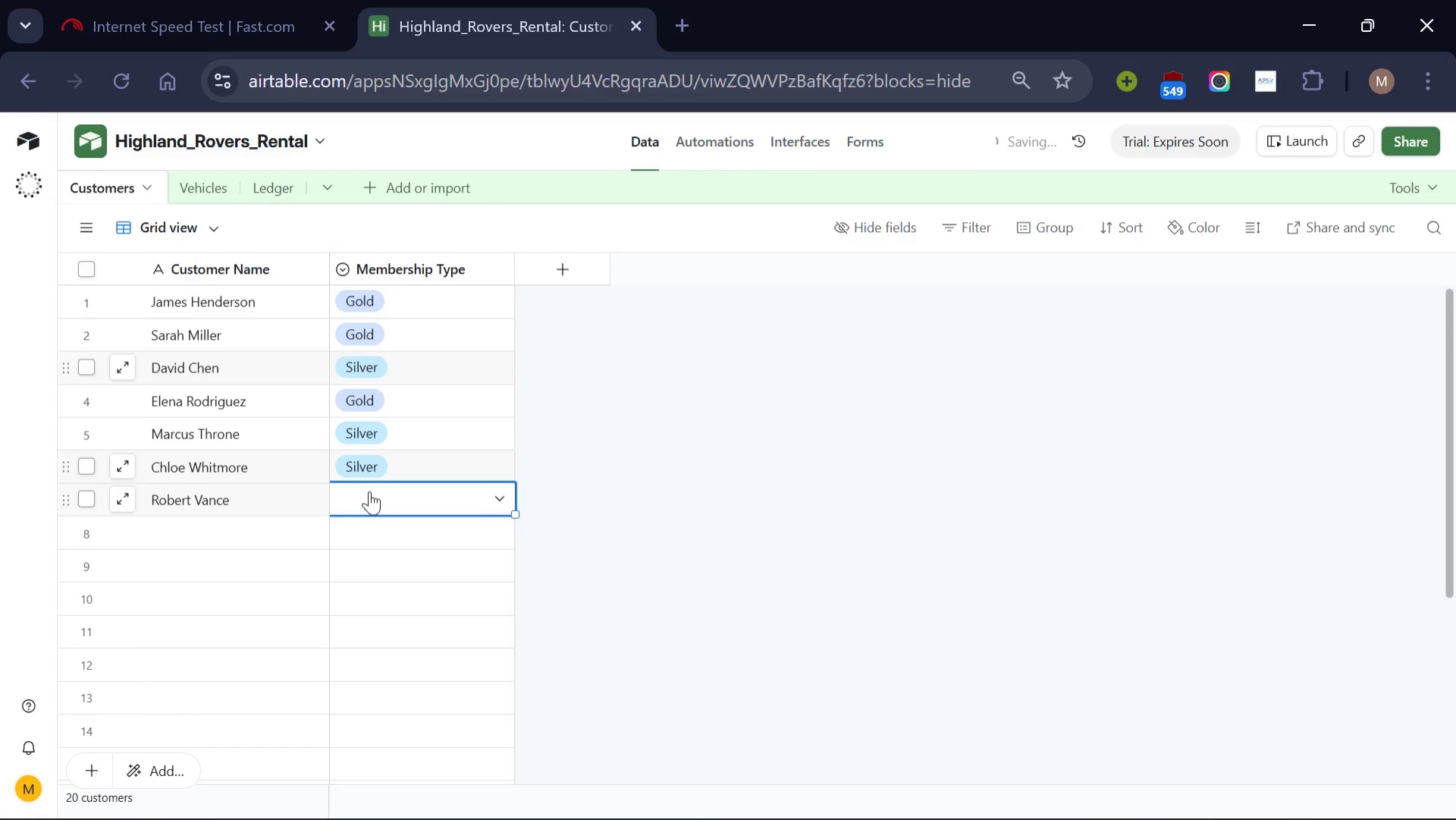 
left_click([502, 496])
 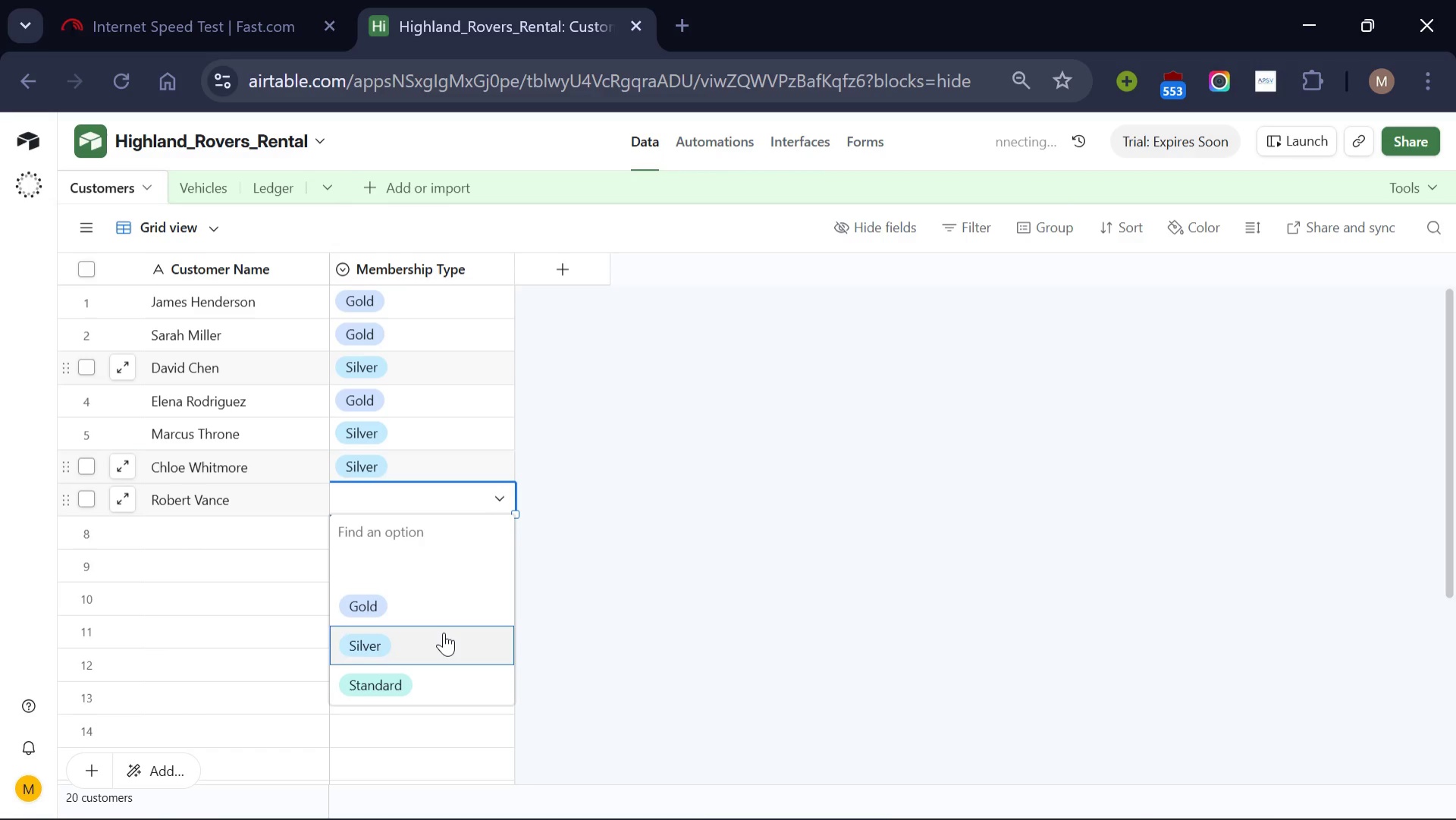 
left_click([444, 632])
 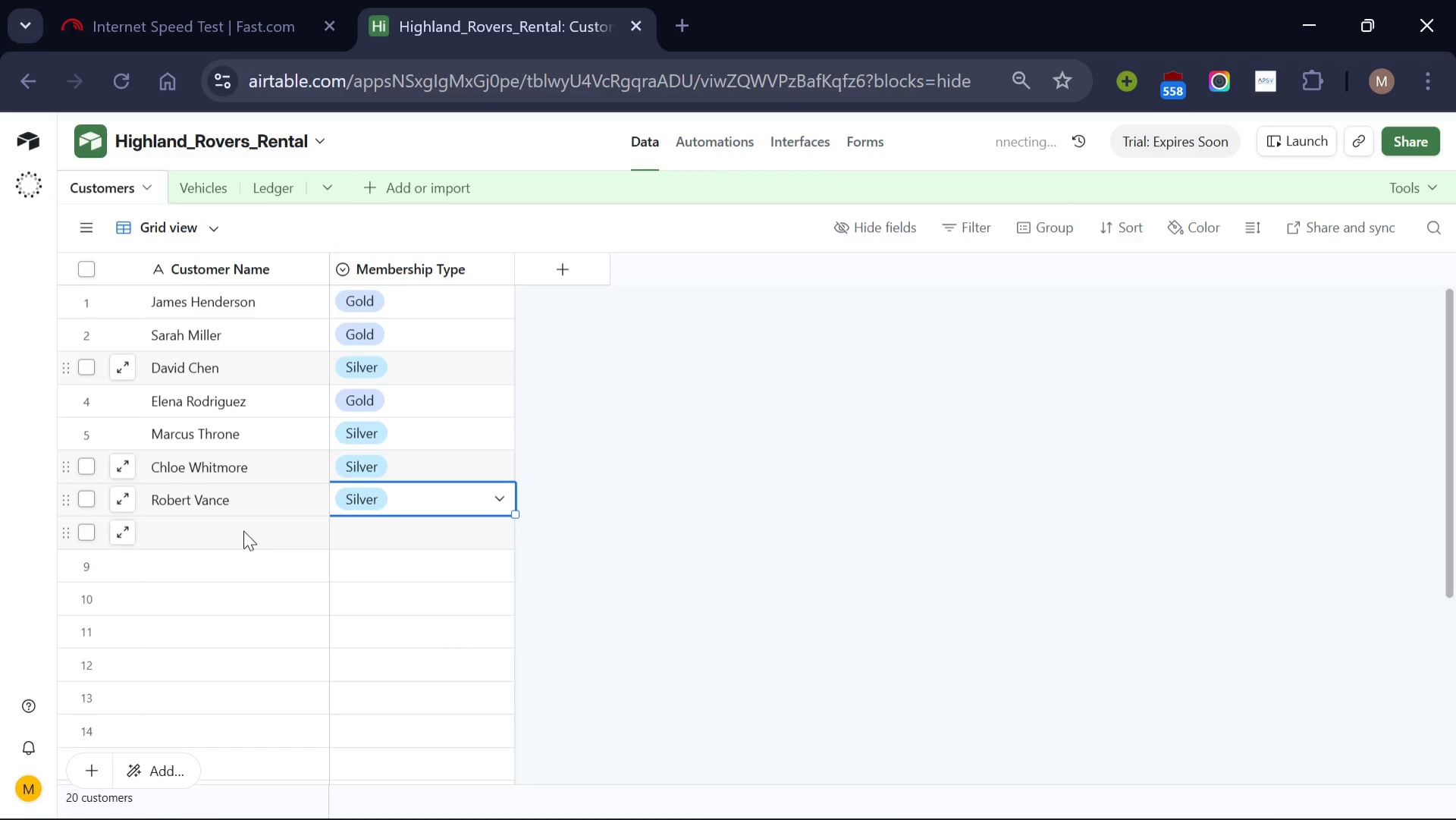 
left_click([243, 530])
 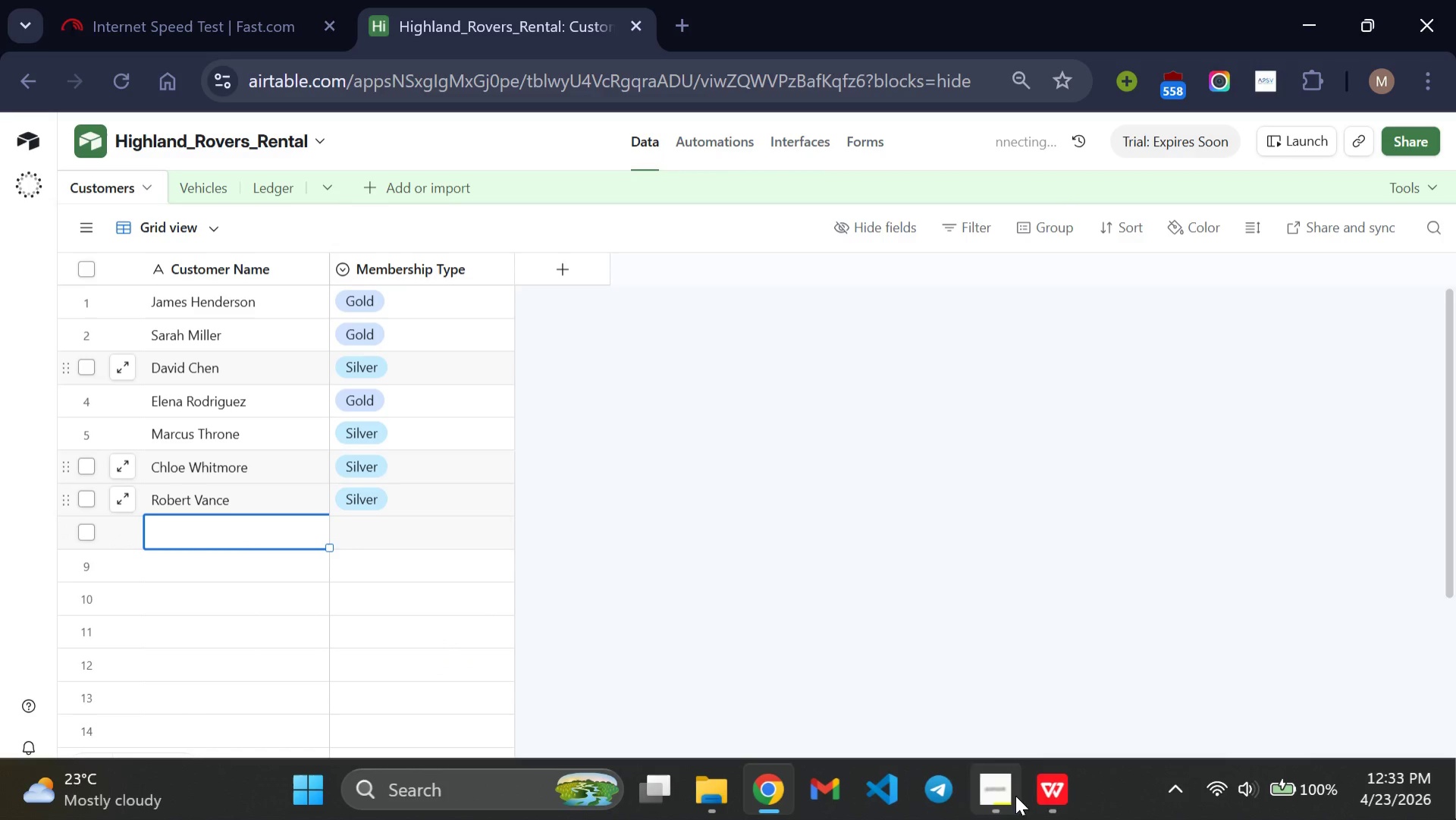 
left_click([1050, 798])
 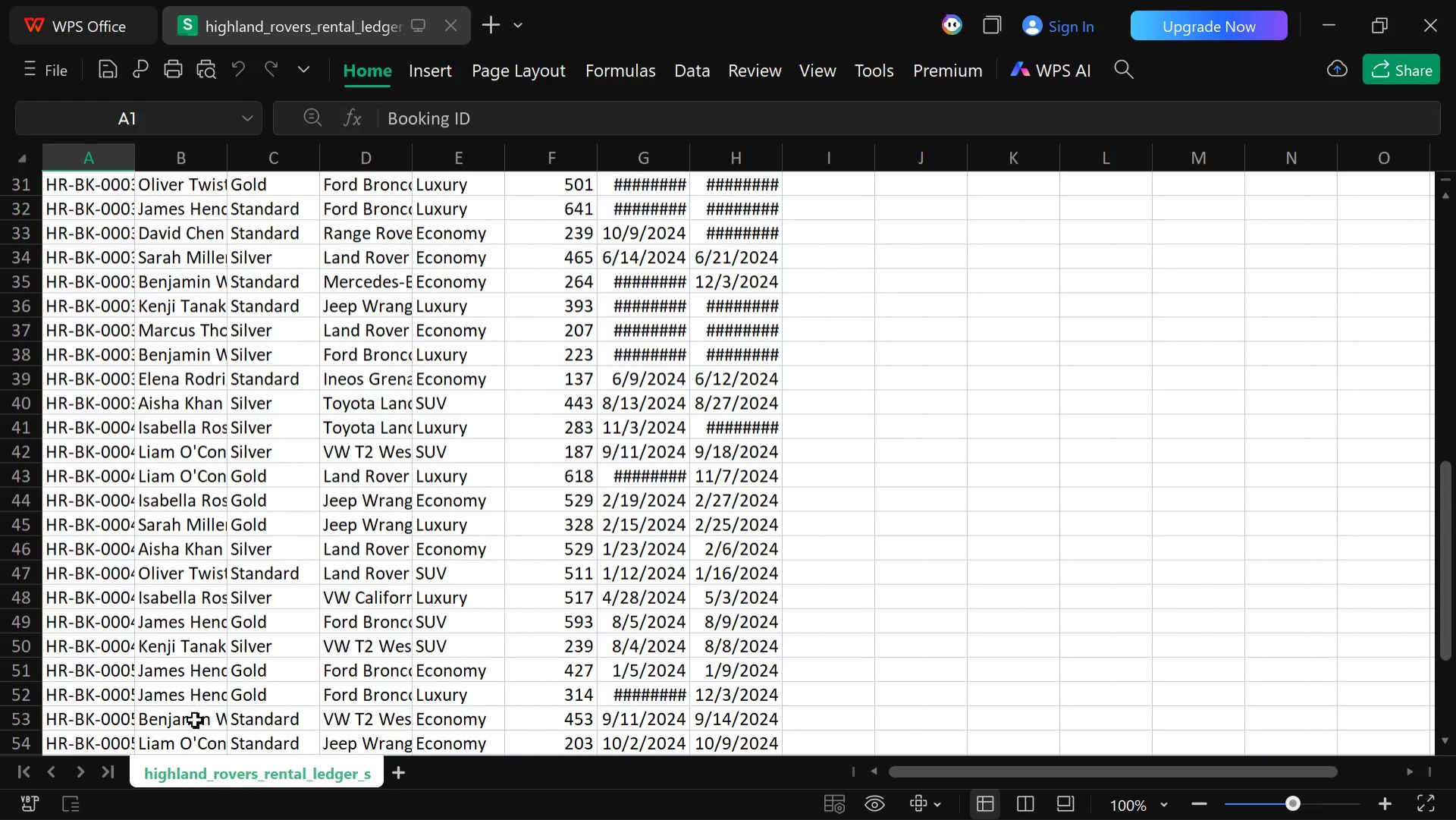 
wait(35.22)
 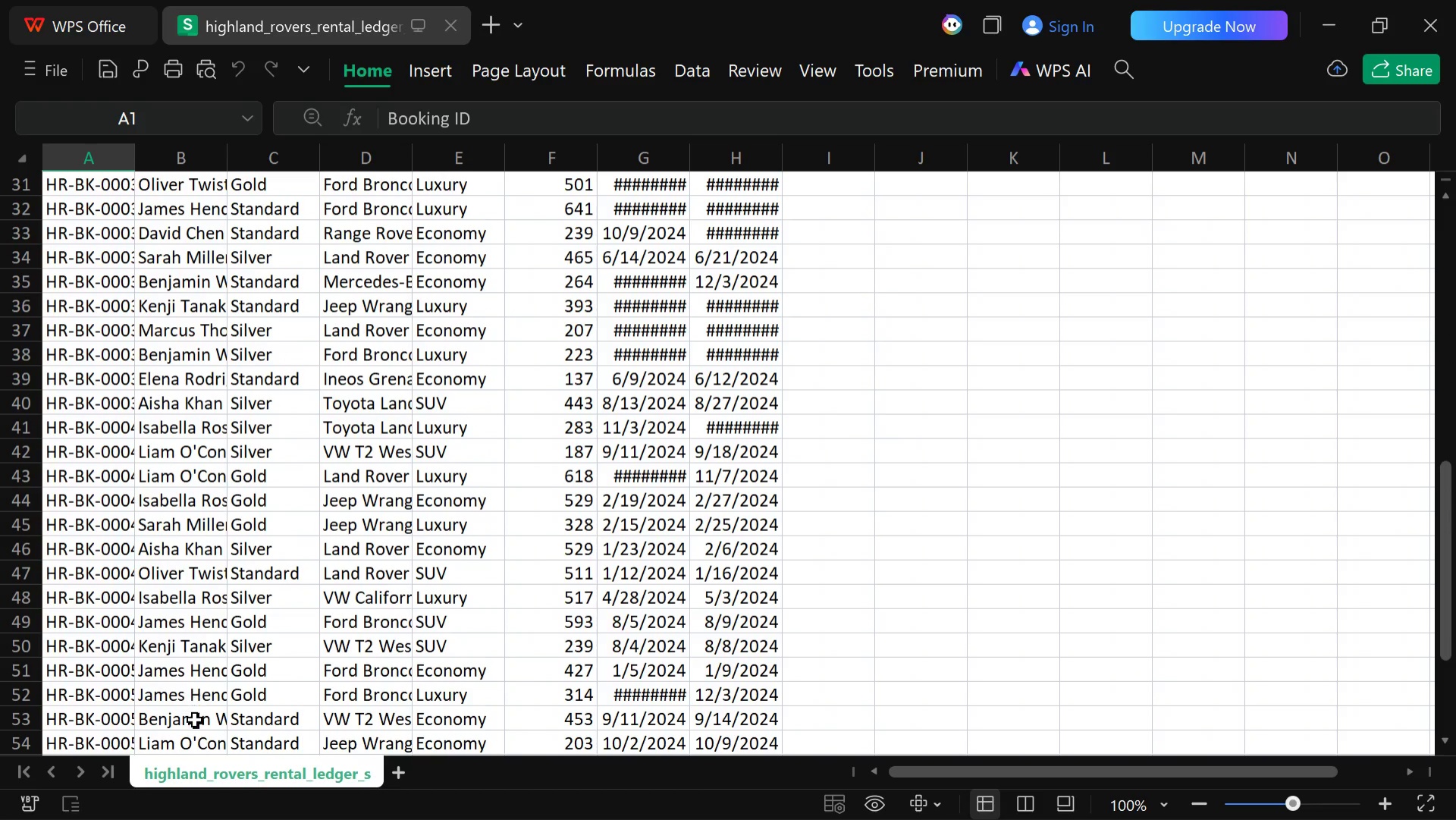 
left_click([764, 786])
 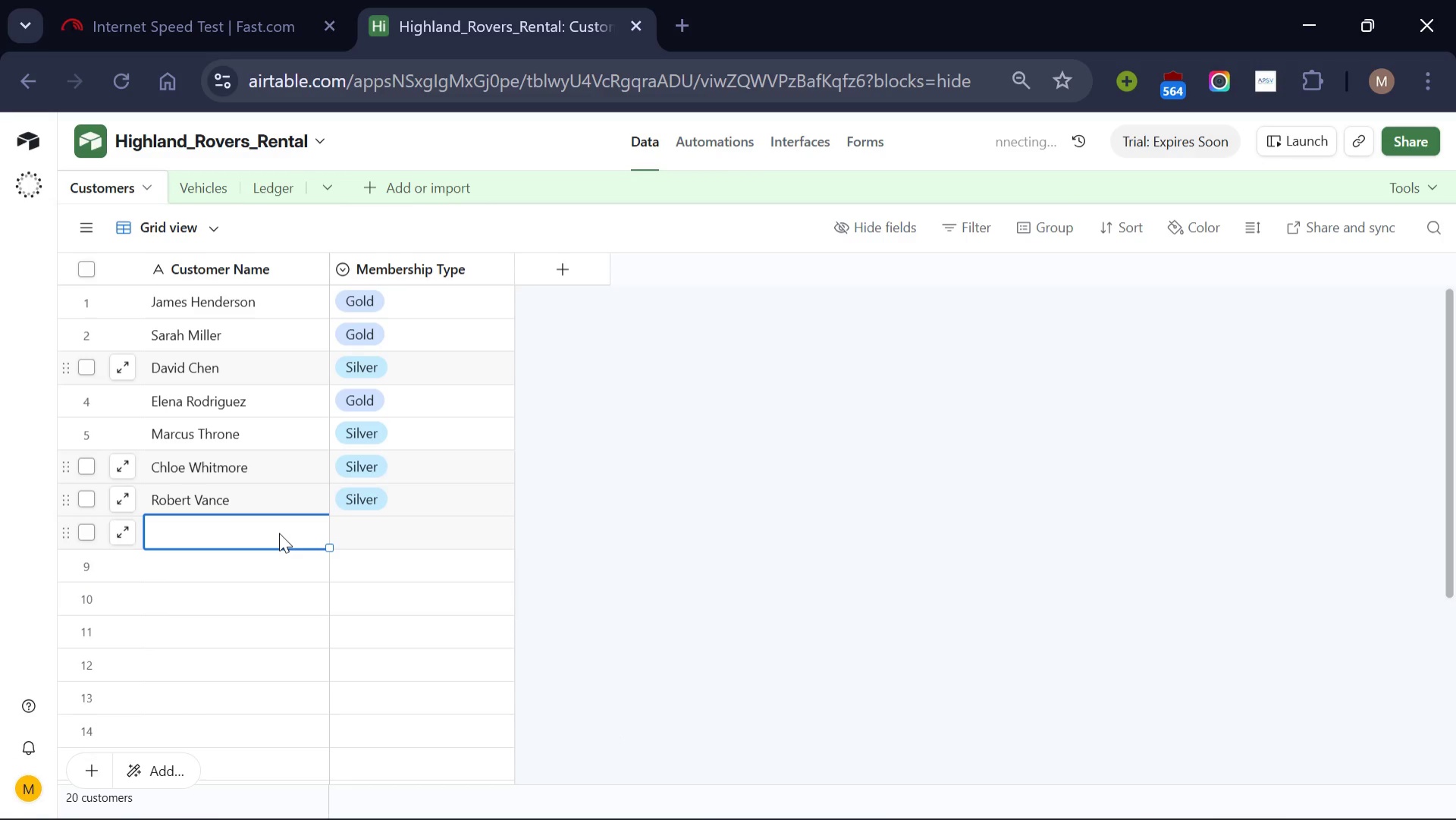 
type(Isabella )
 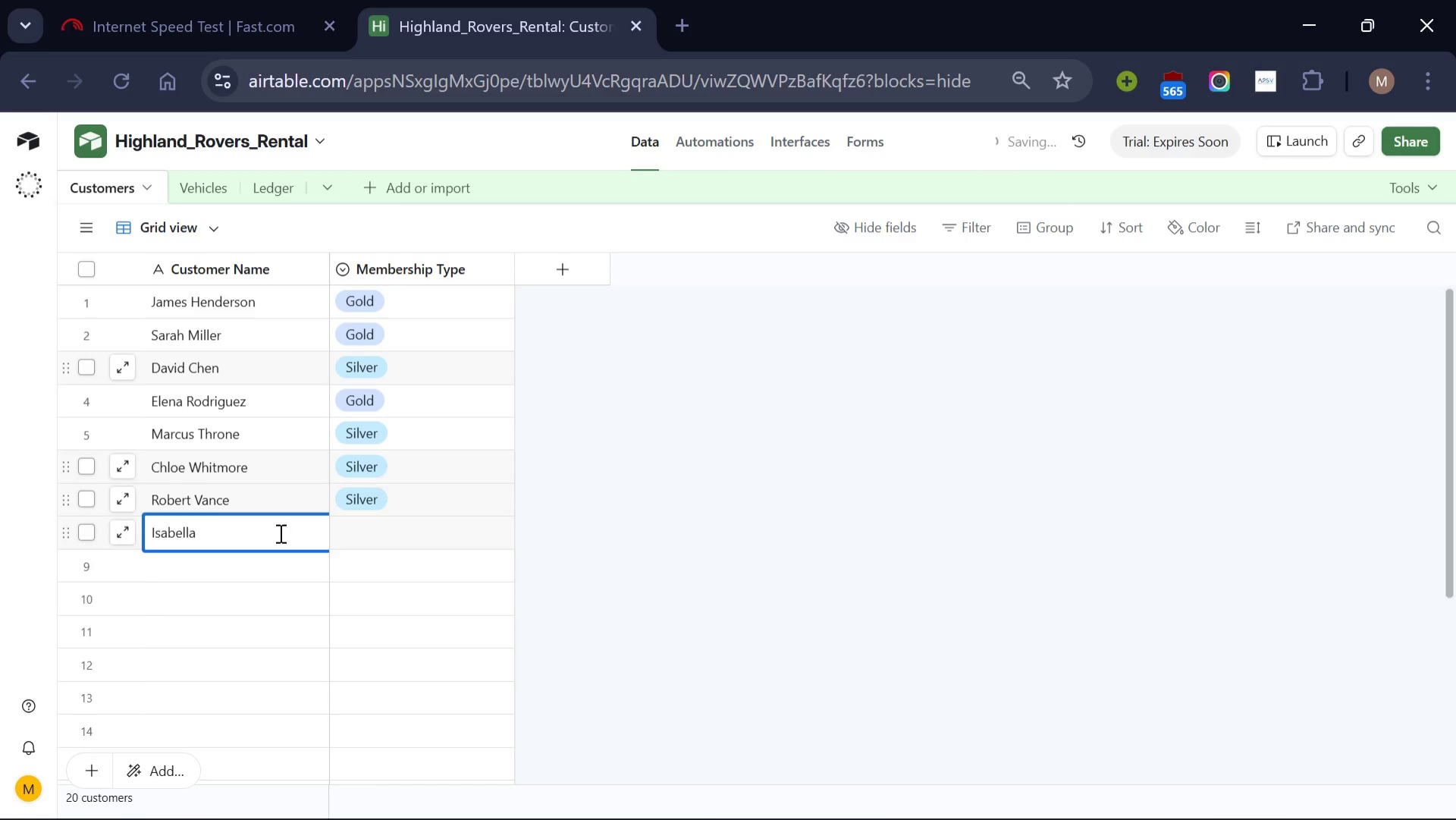 
type(Rossi)
 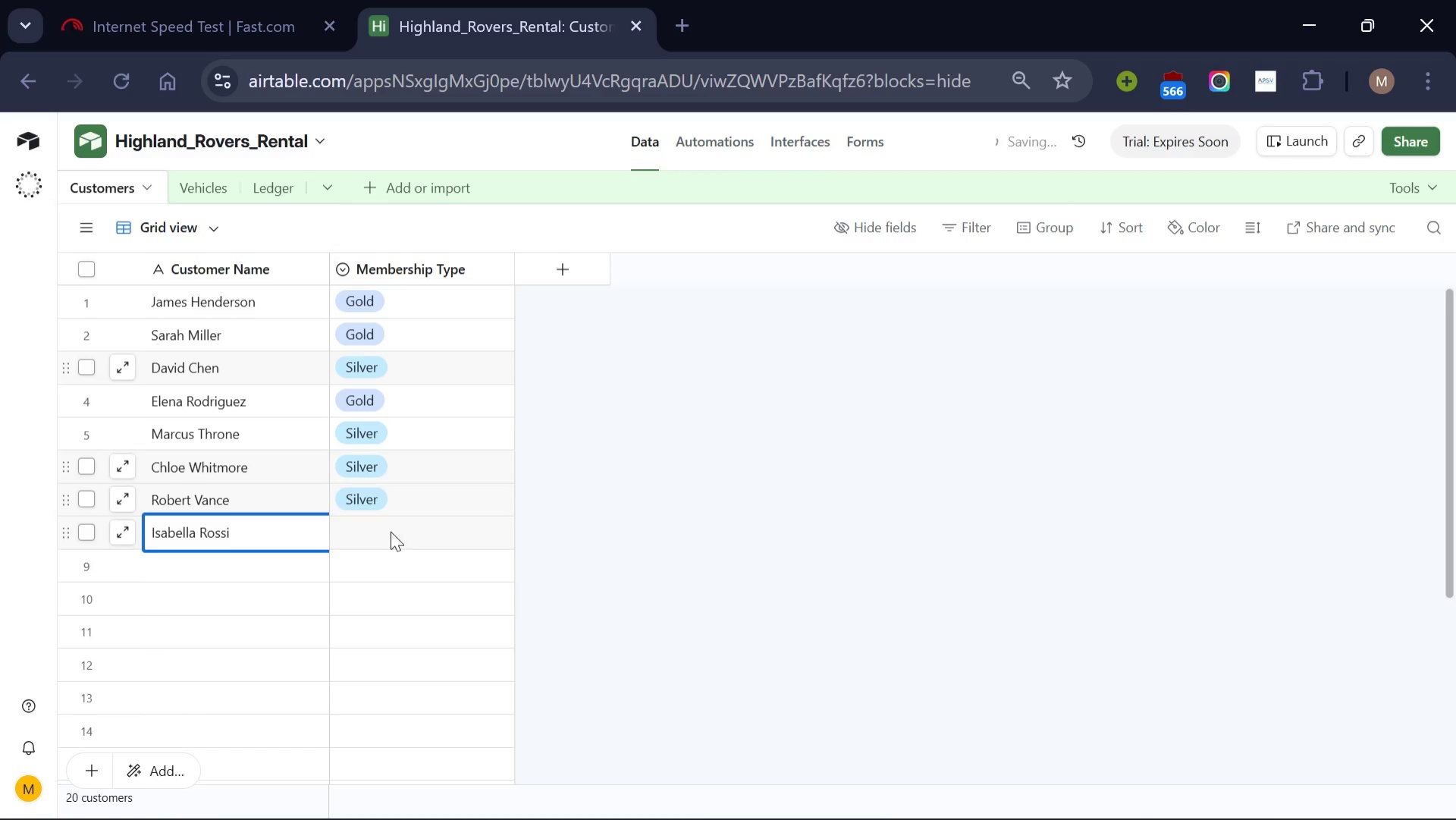 
left_click([391, 531])
 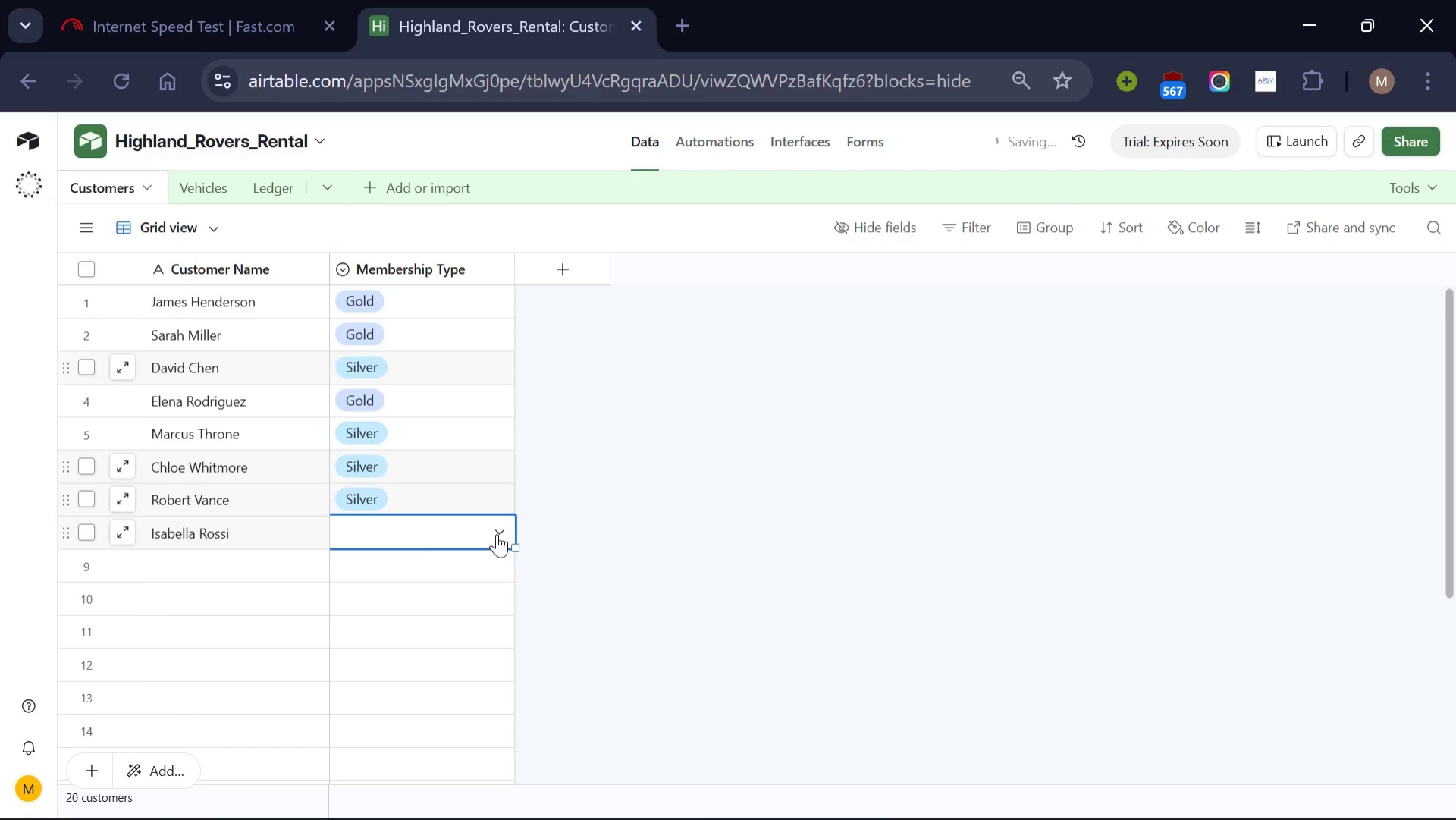 
left_click([487, 534])
 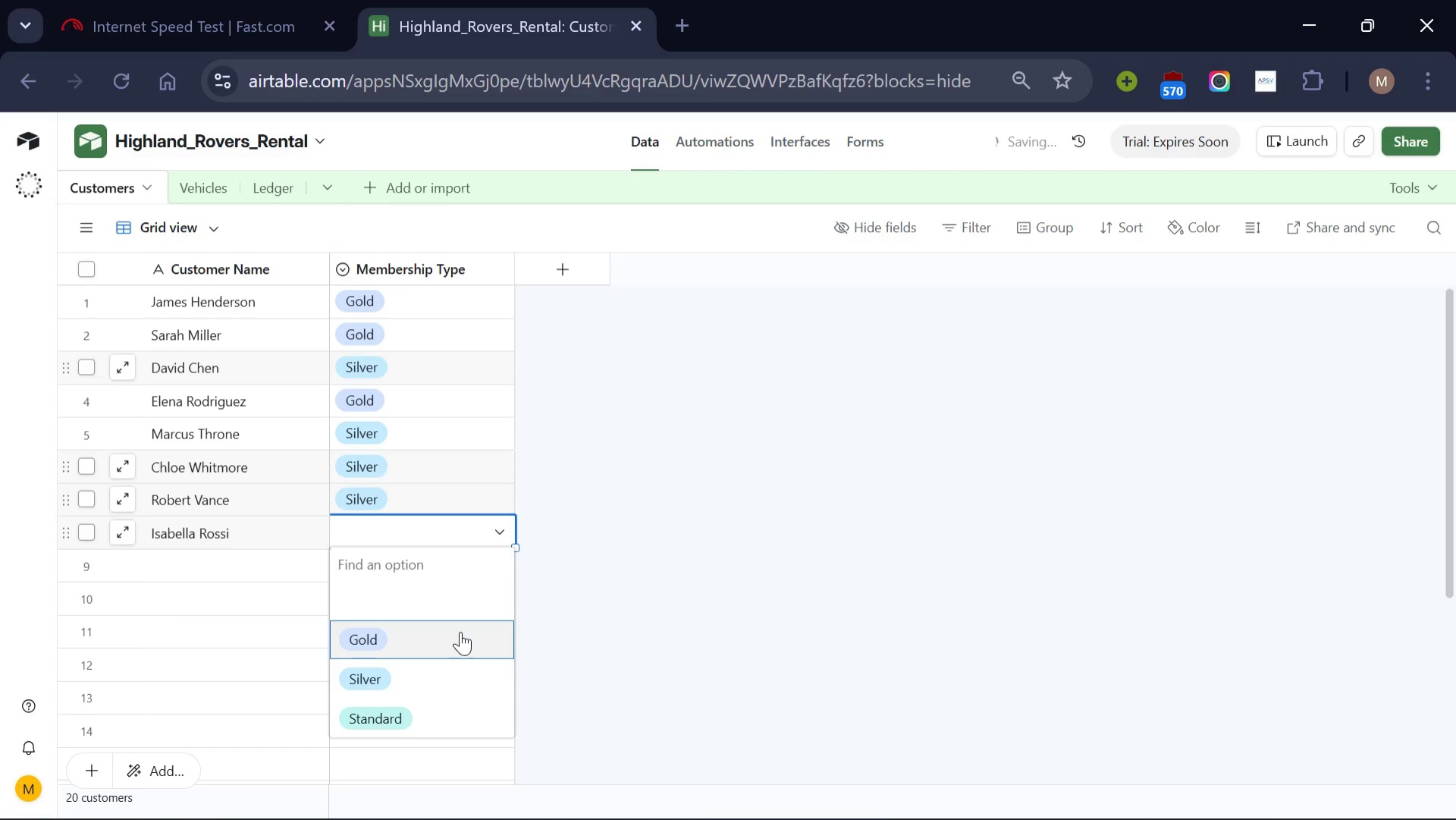 
left_click([460, 631])
 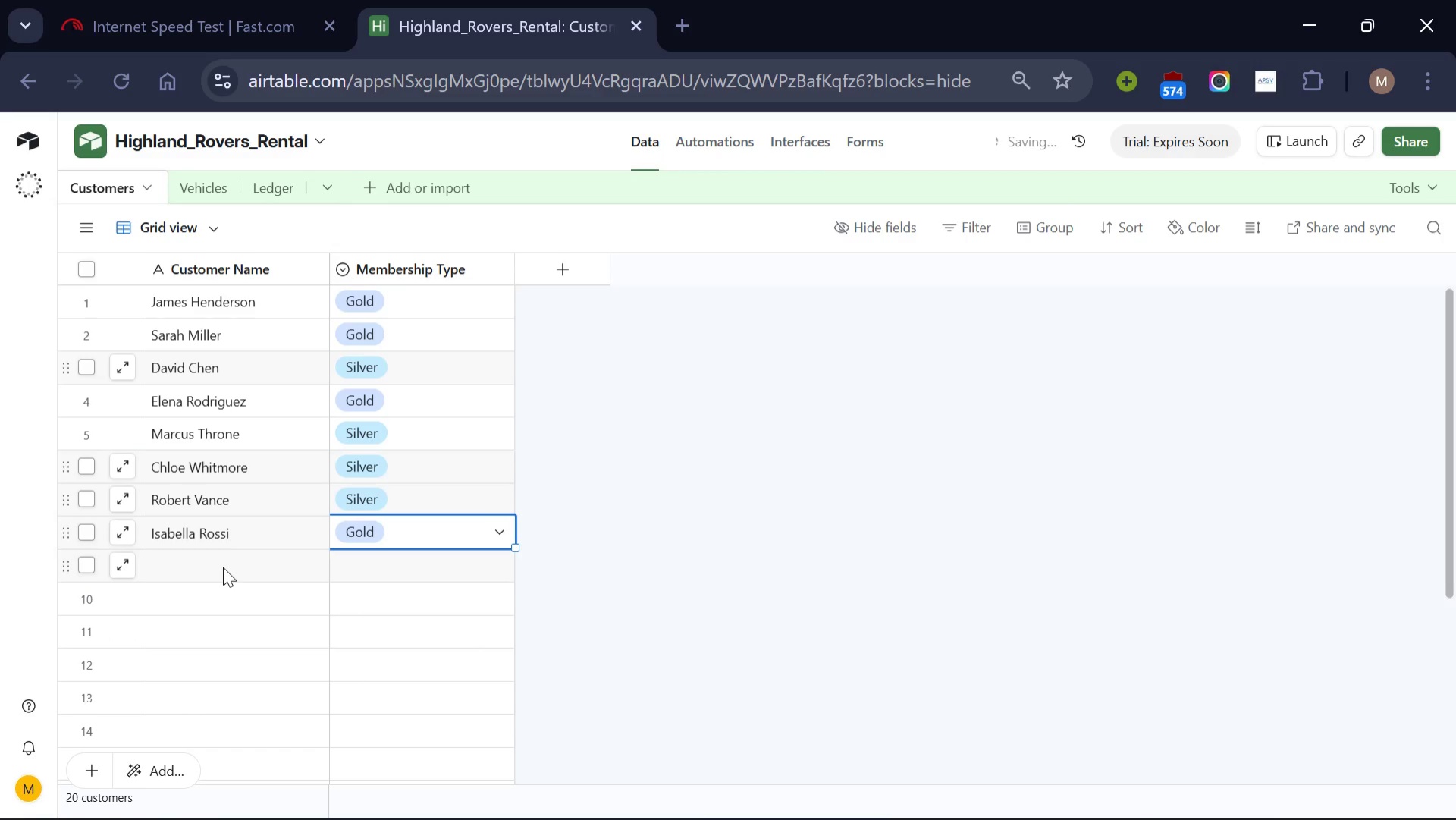 
left_click([223, 567])
 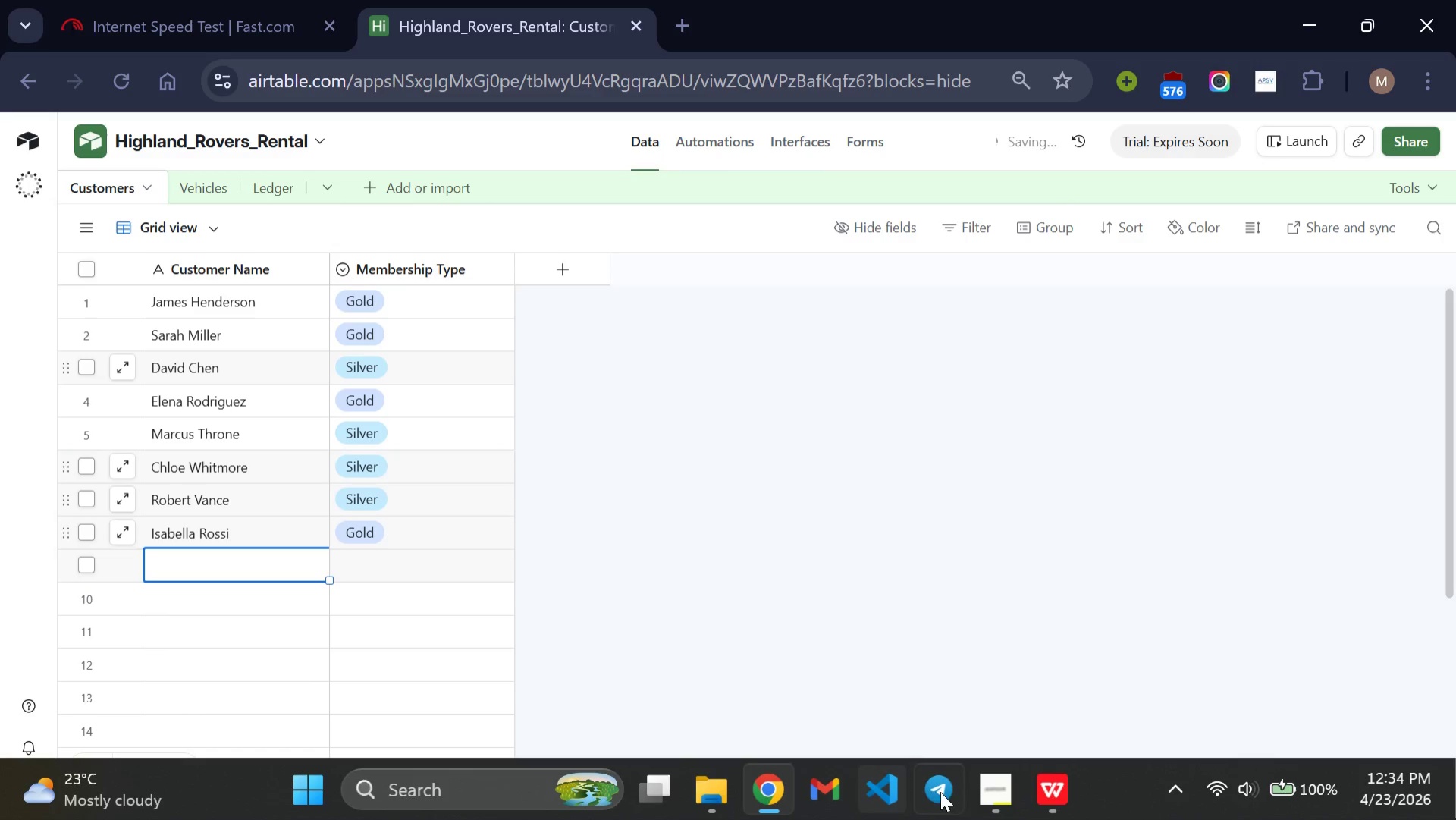 
left_click([1040, 795])
 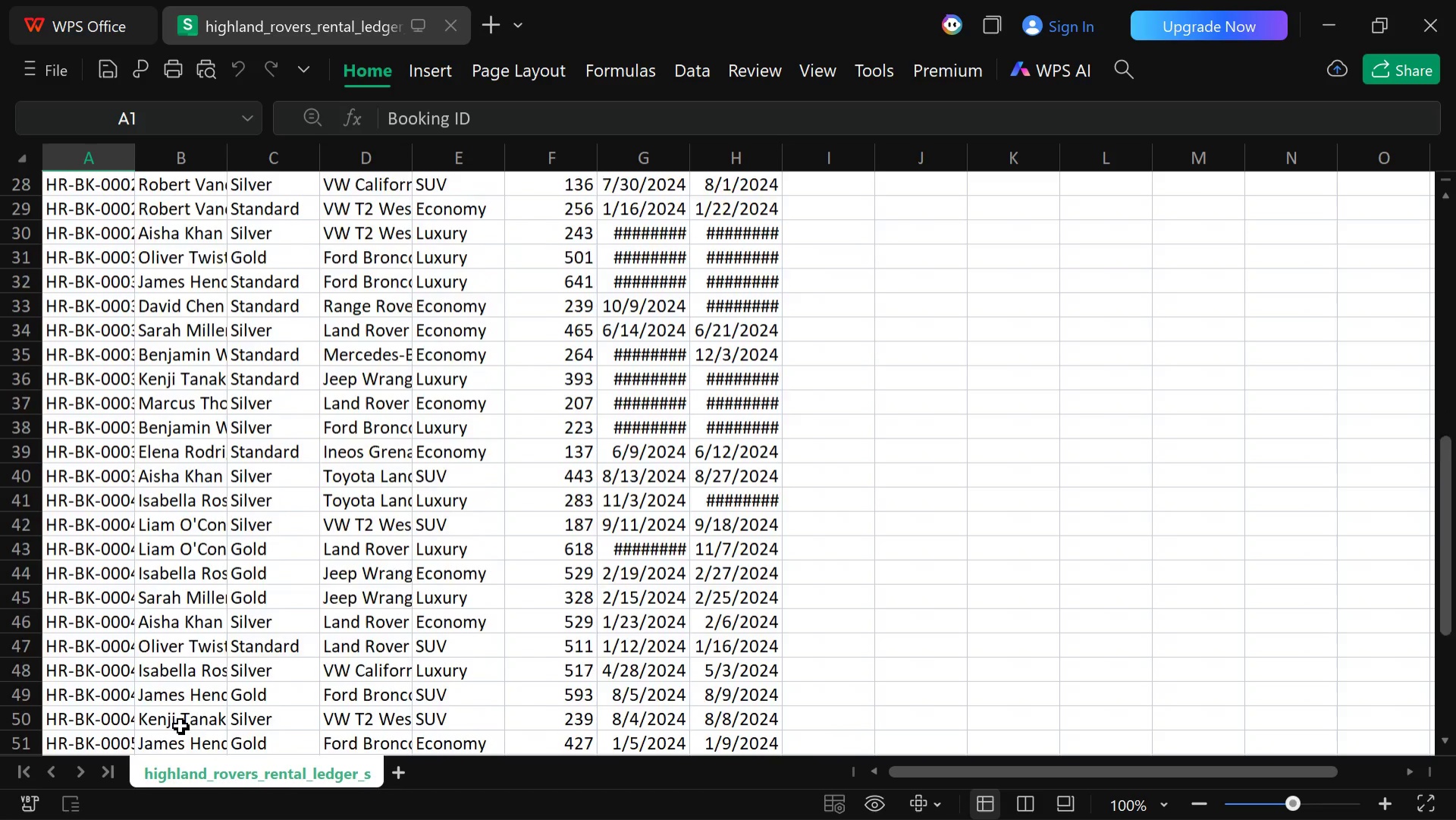 
wait(40.08)
 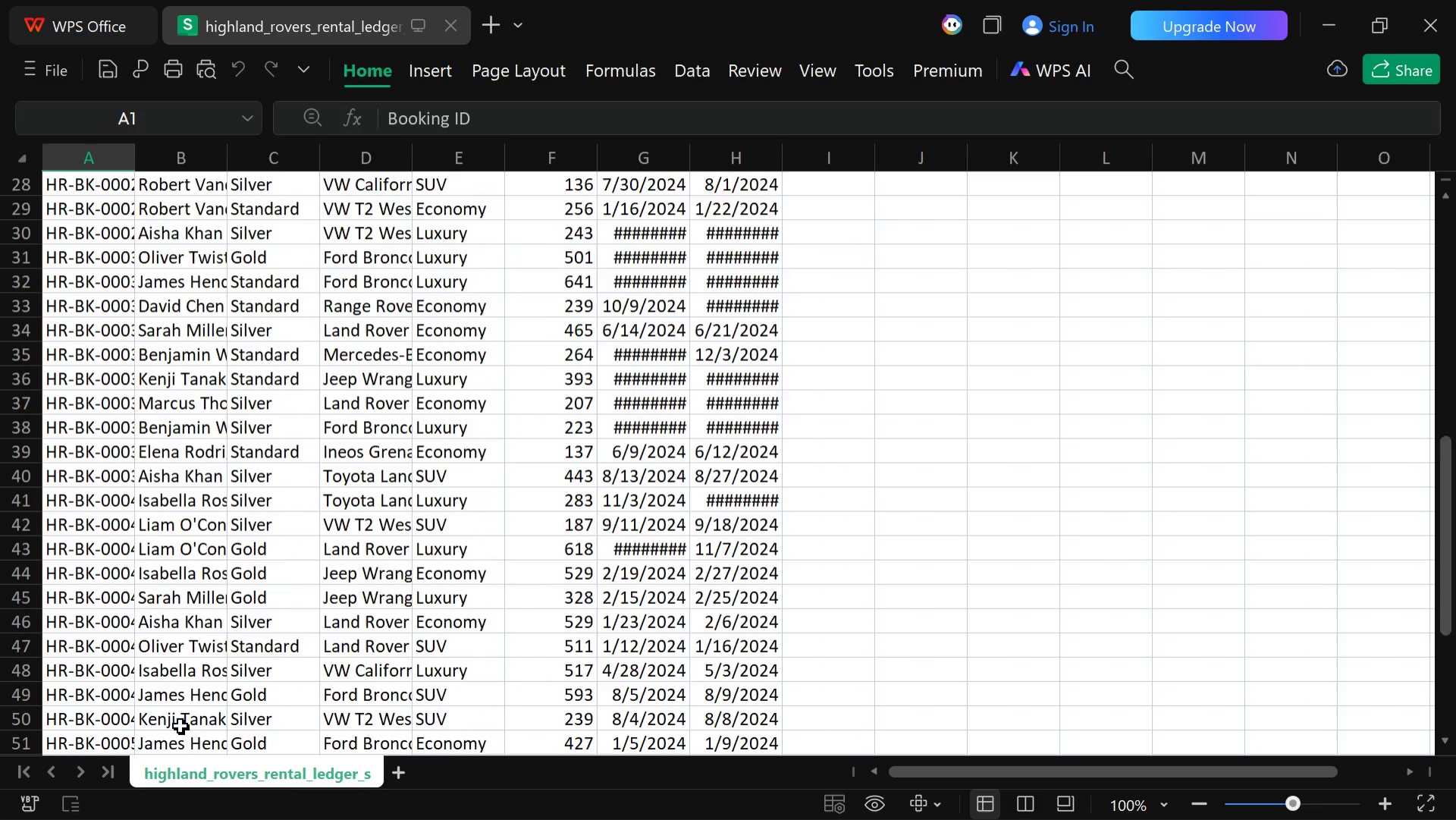 
left_click([765, 800])
 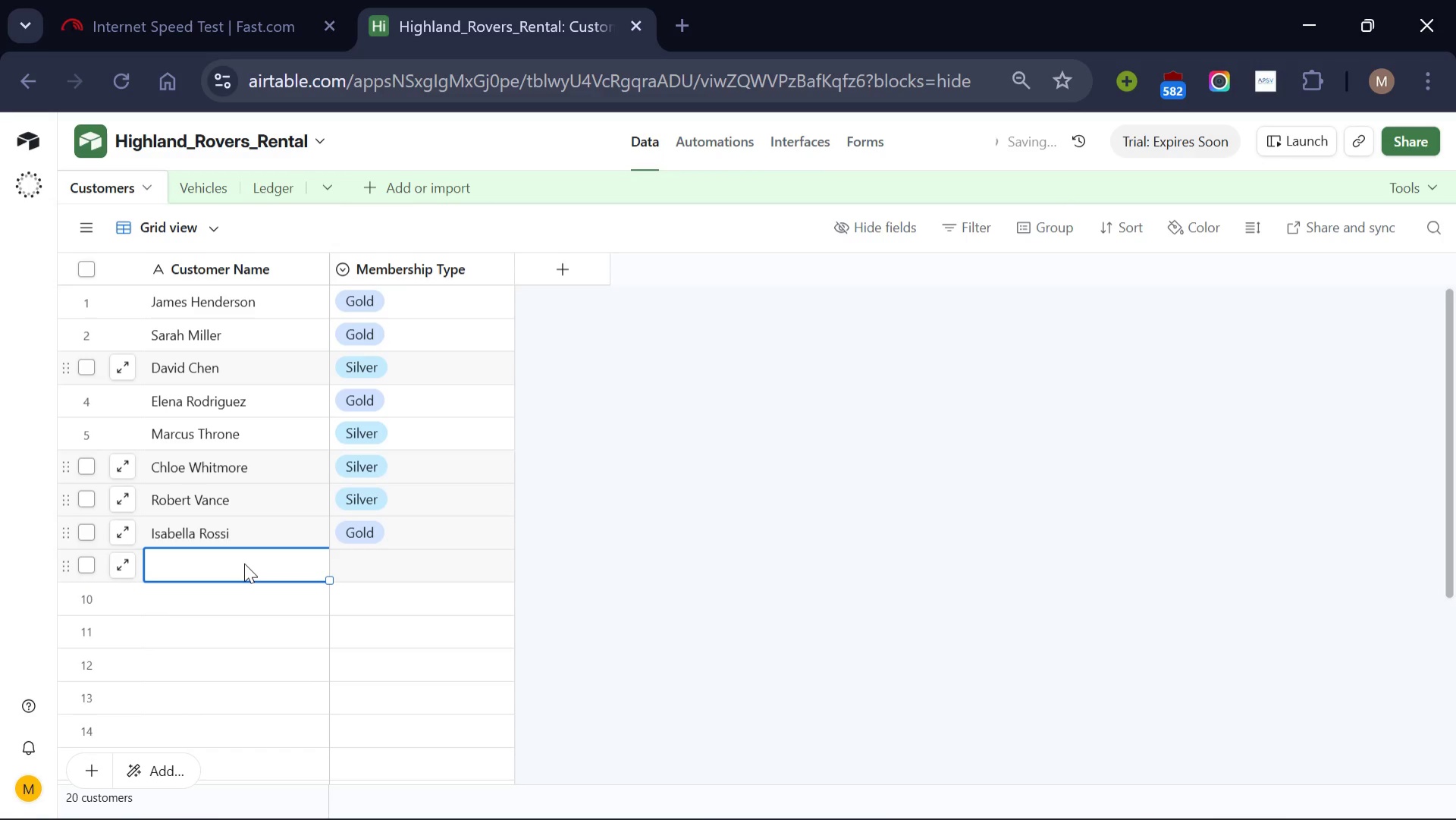 
type(Kenhi Tanaka)
key(Backspace)
key(Backspace)
key(Backspace)
key(Backspace)
key(Backspace)
key(Backspace)
key(Backspace)
key(Backspace)
key(Backspace)
type(ji Tanaka)
 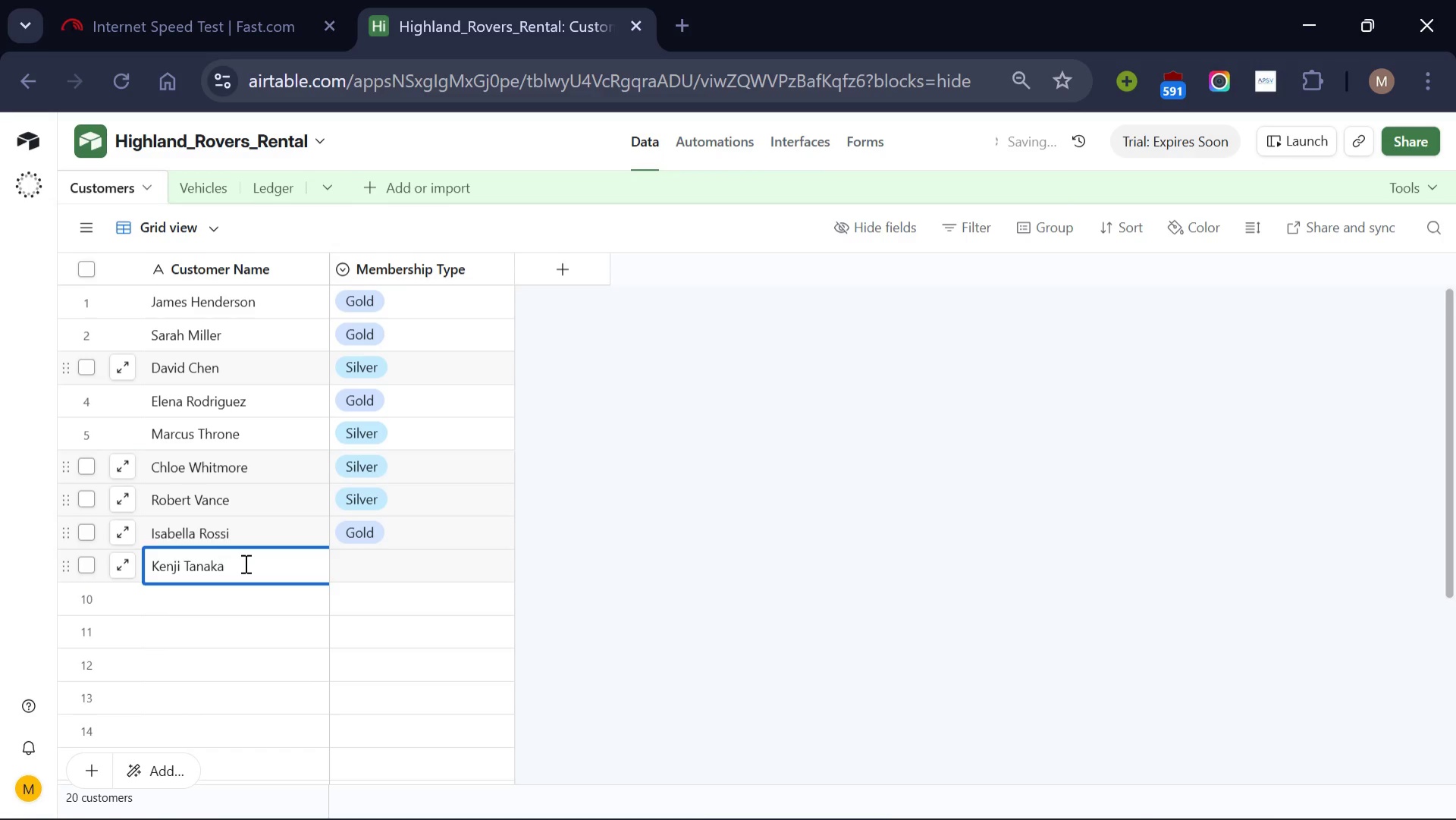 
left_click([400, 563])
 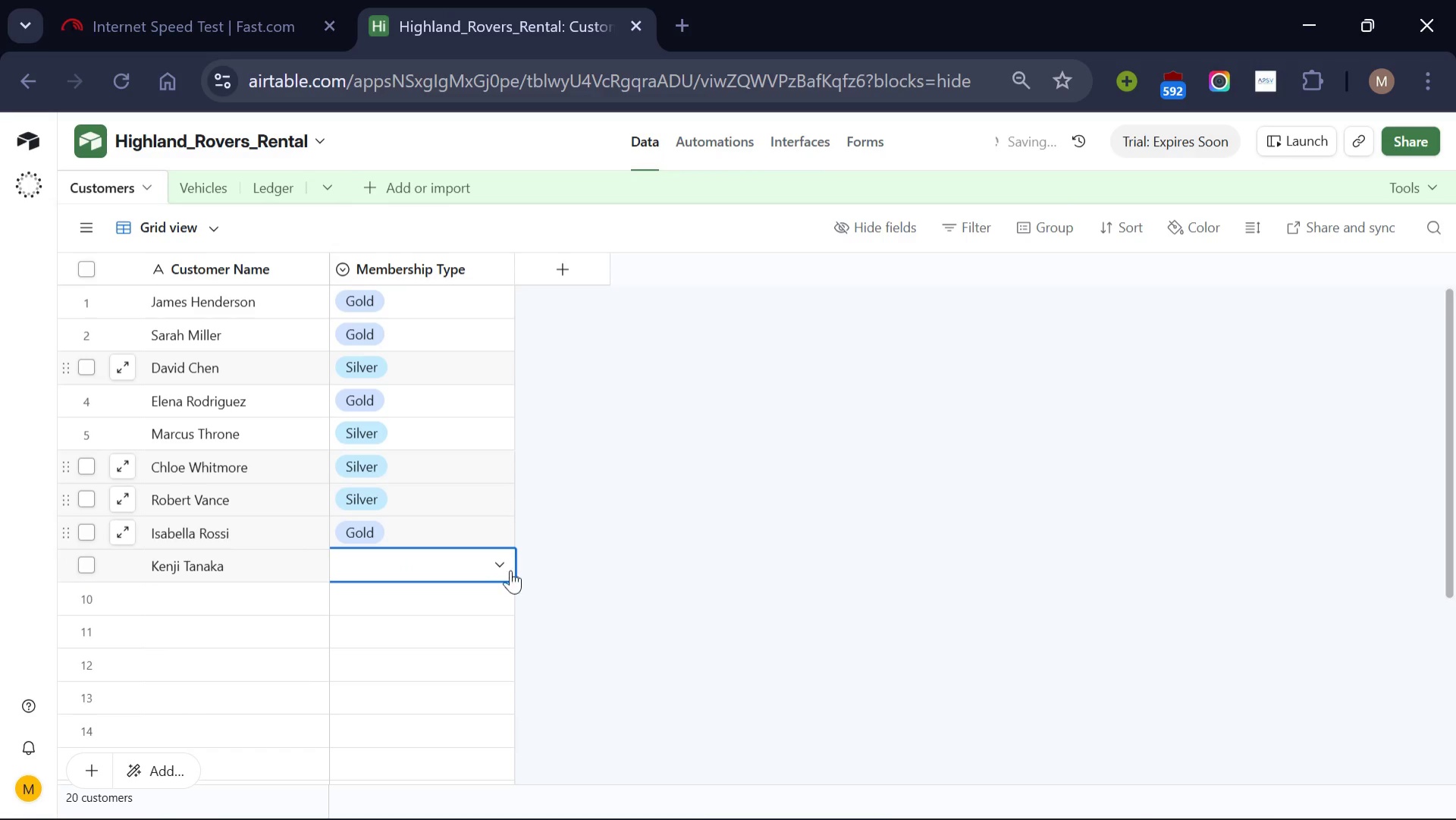 
left_click([492, 561])
 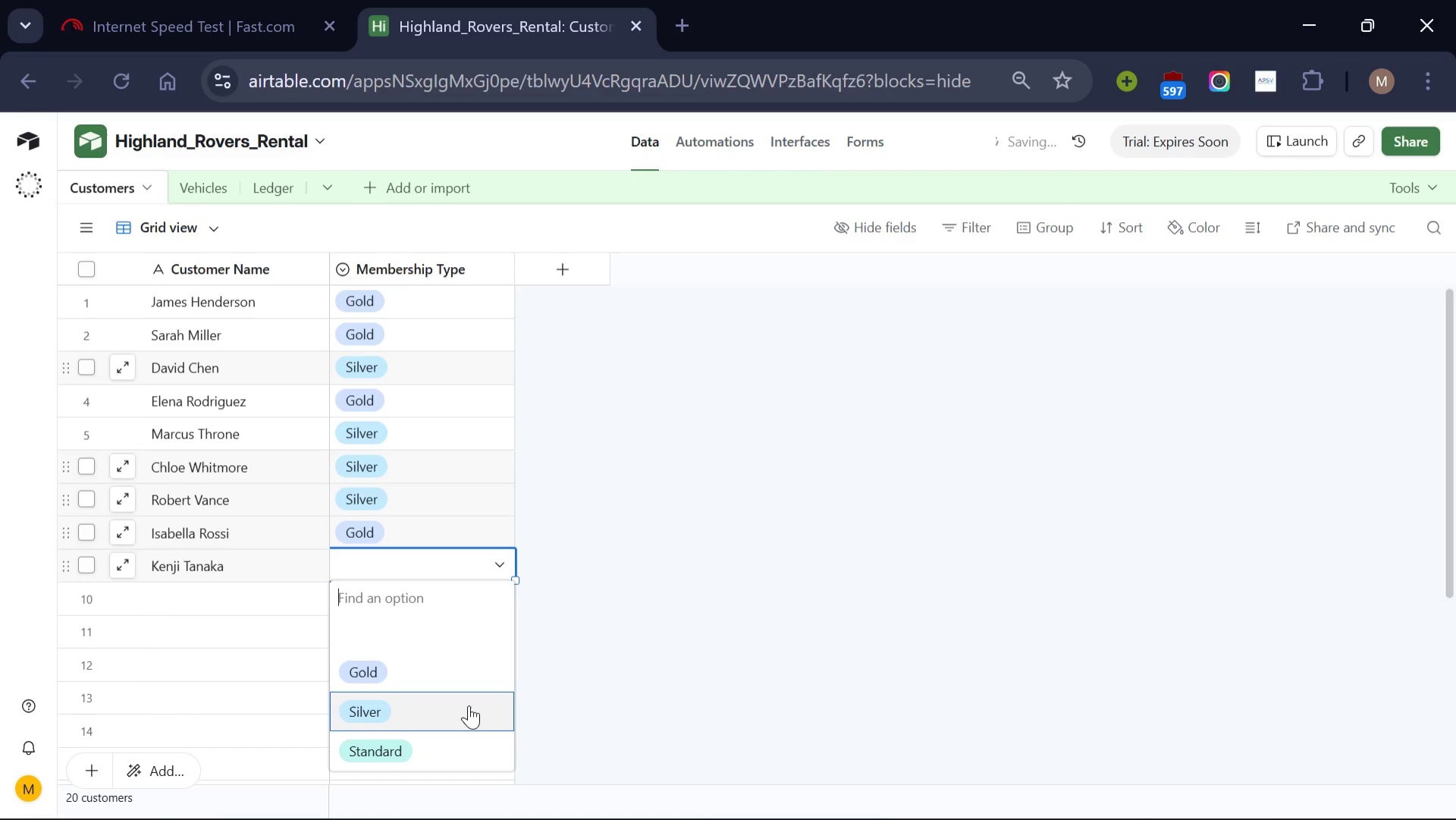 
left_click([469, 705])
 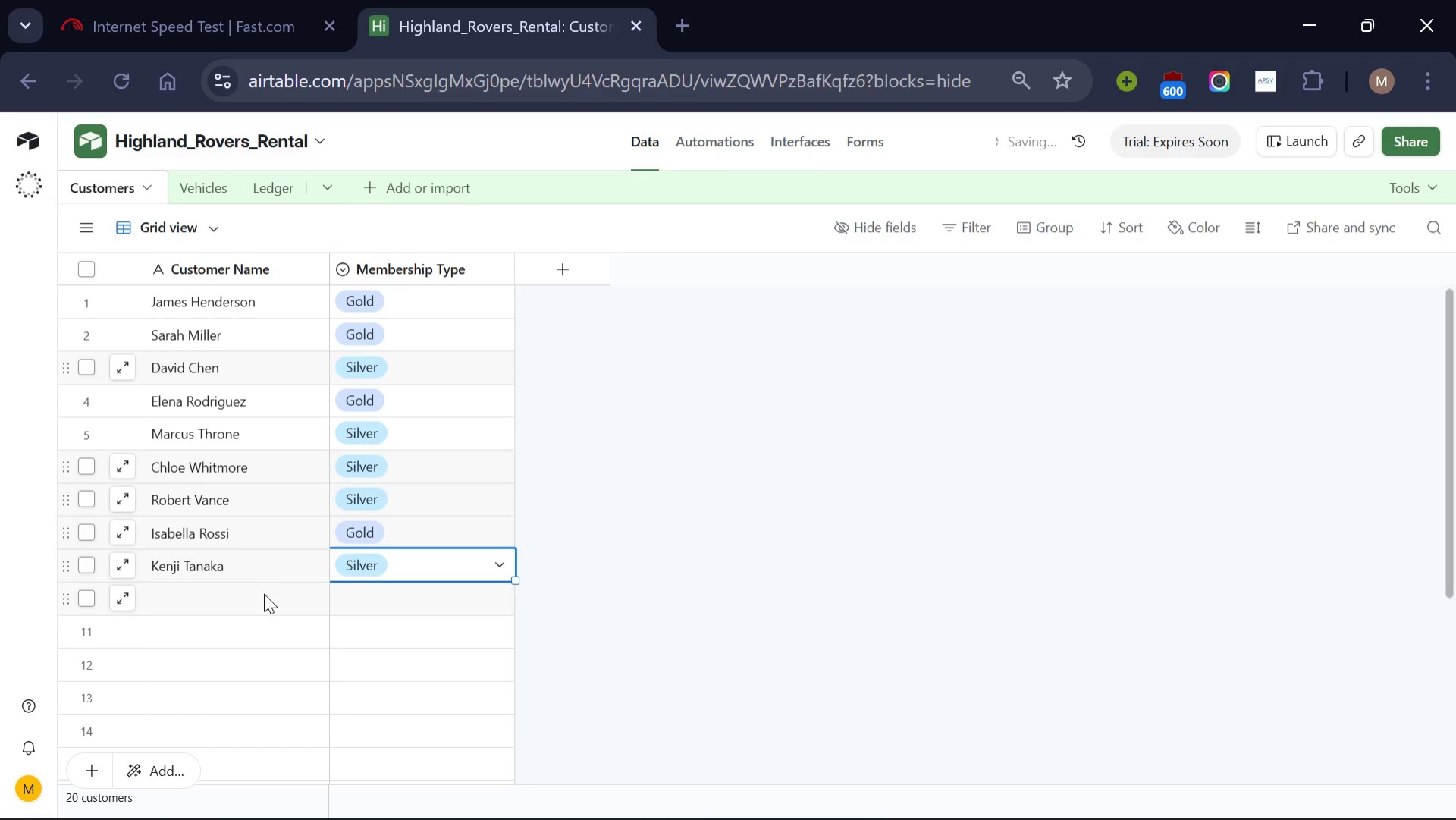 
left_click([264, 593])
 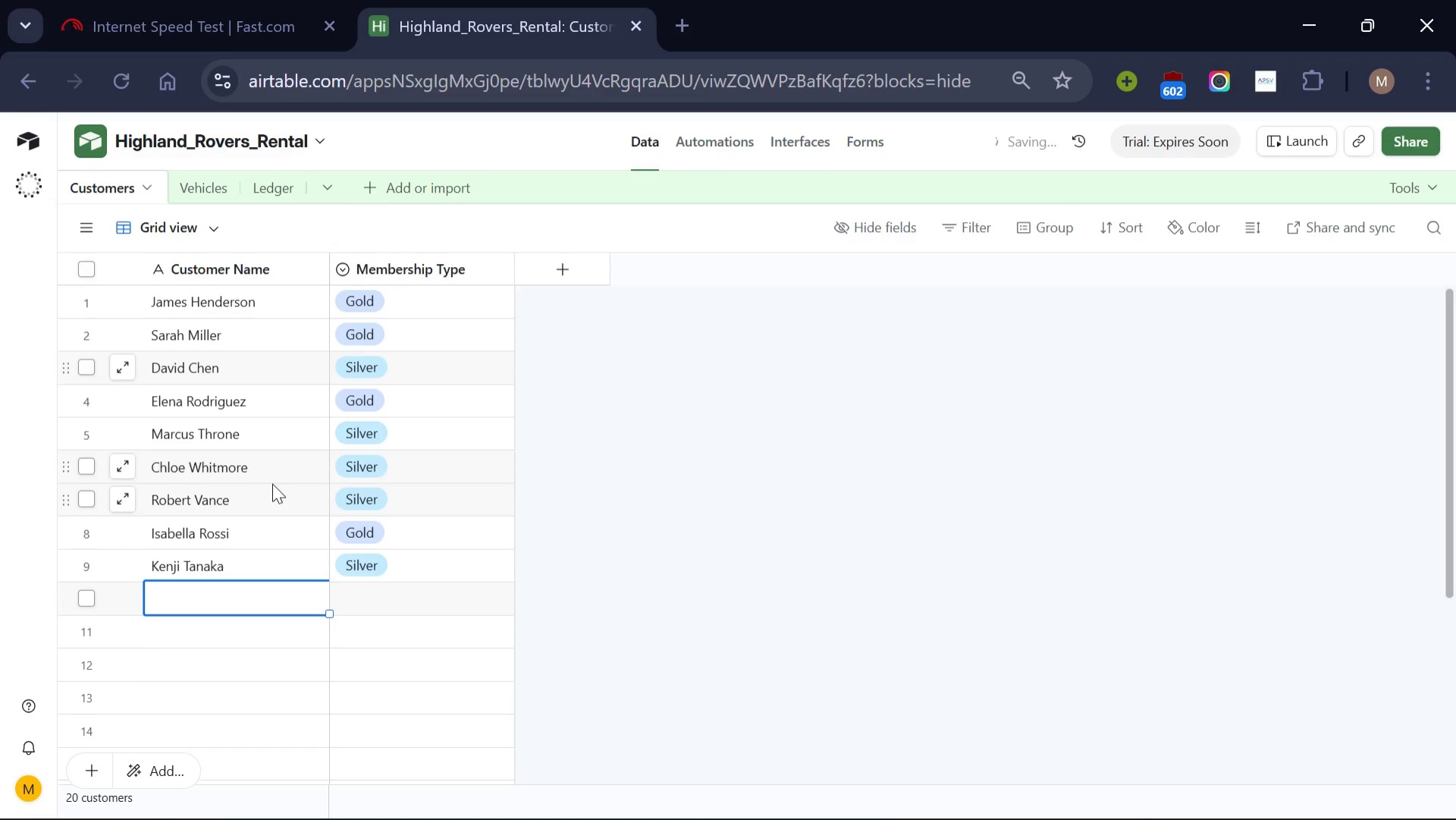 
scroll: coordinate [272, 483], scroll_direction: none, amount: 0.0
 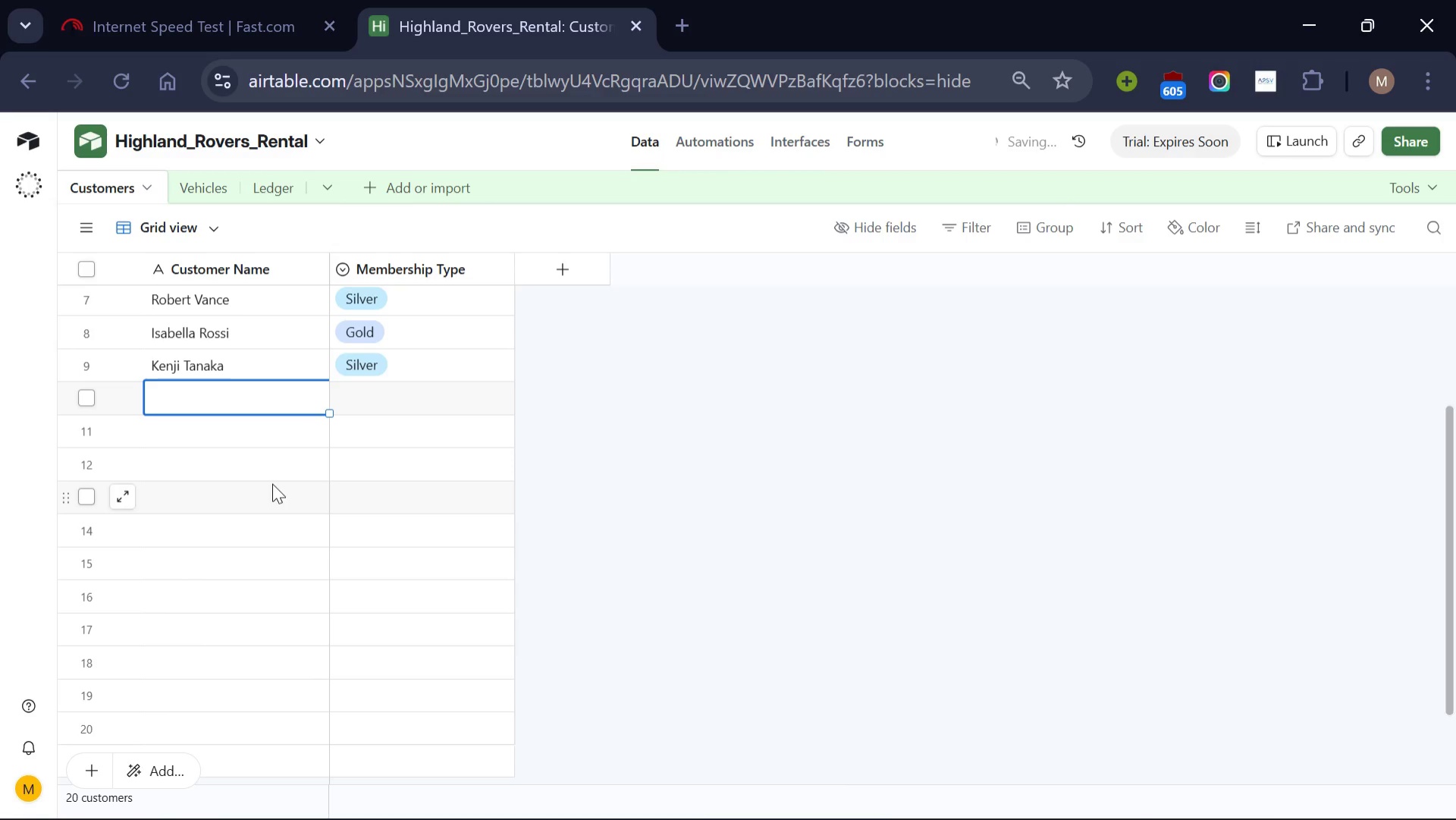 
wait(13.23)
 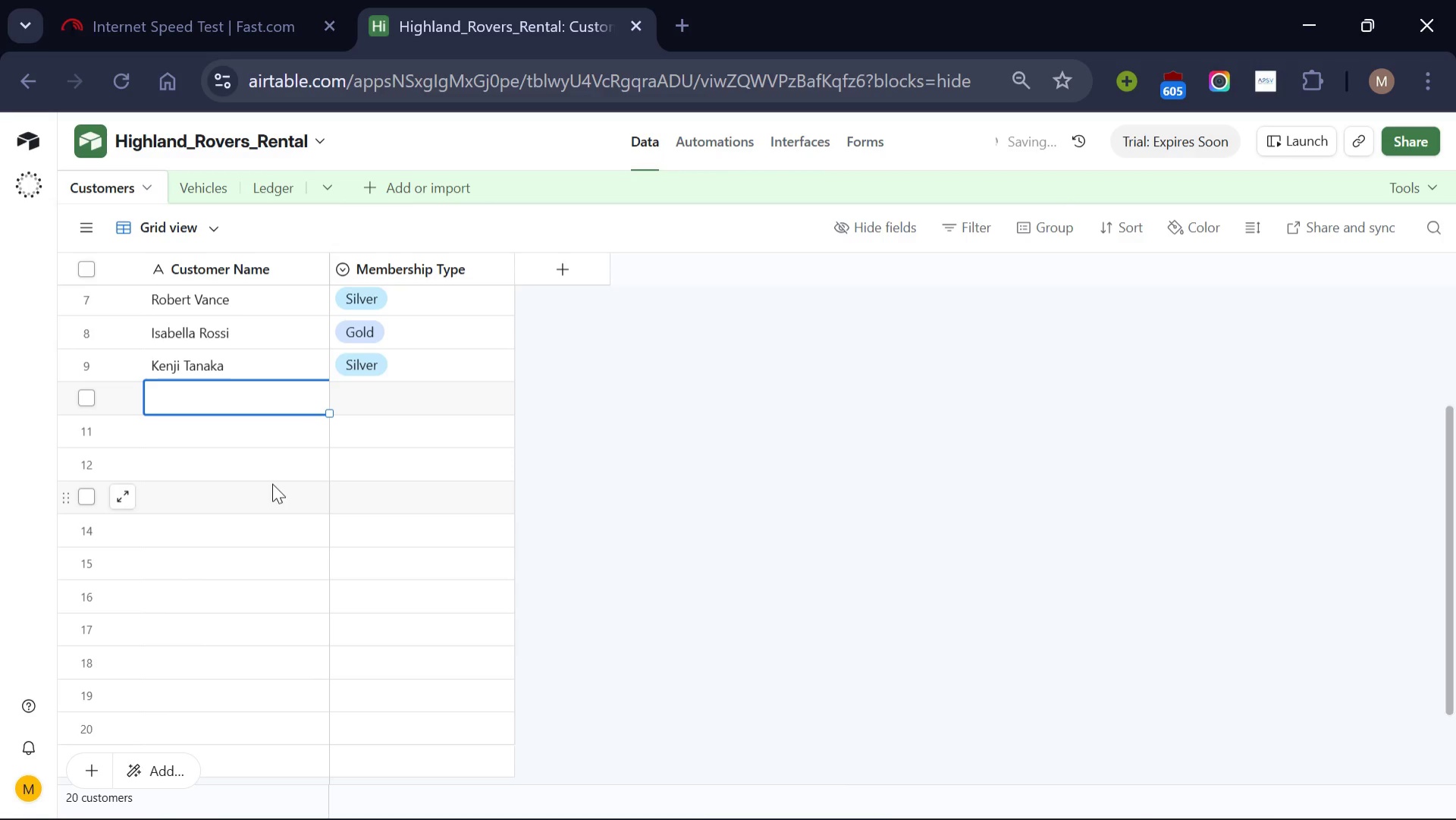 
left_click([1040, 785])
 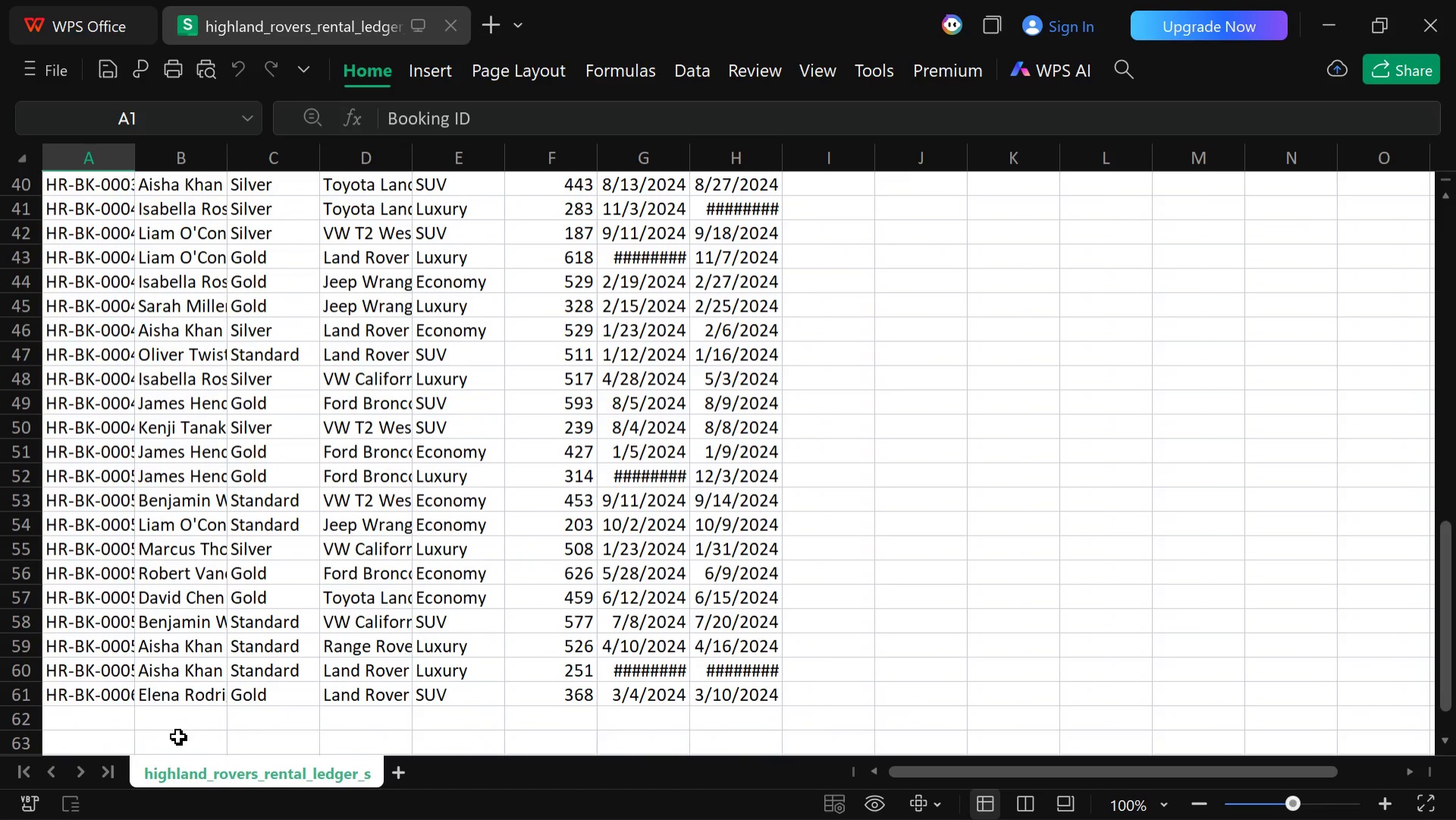 
wait(32.78)
 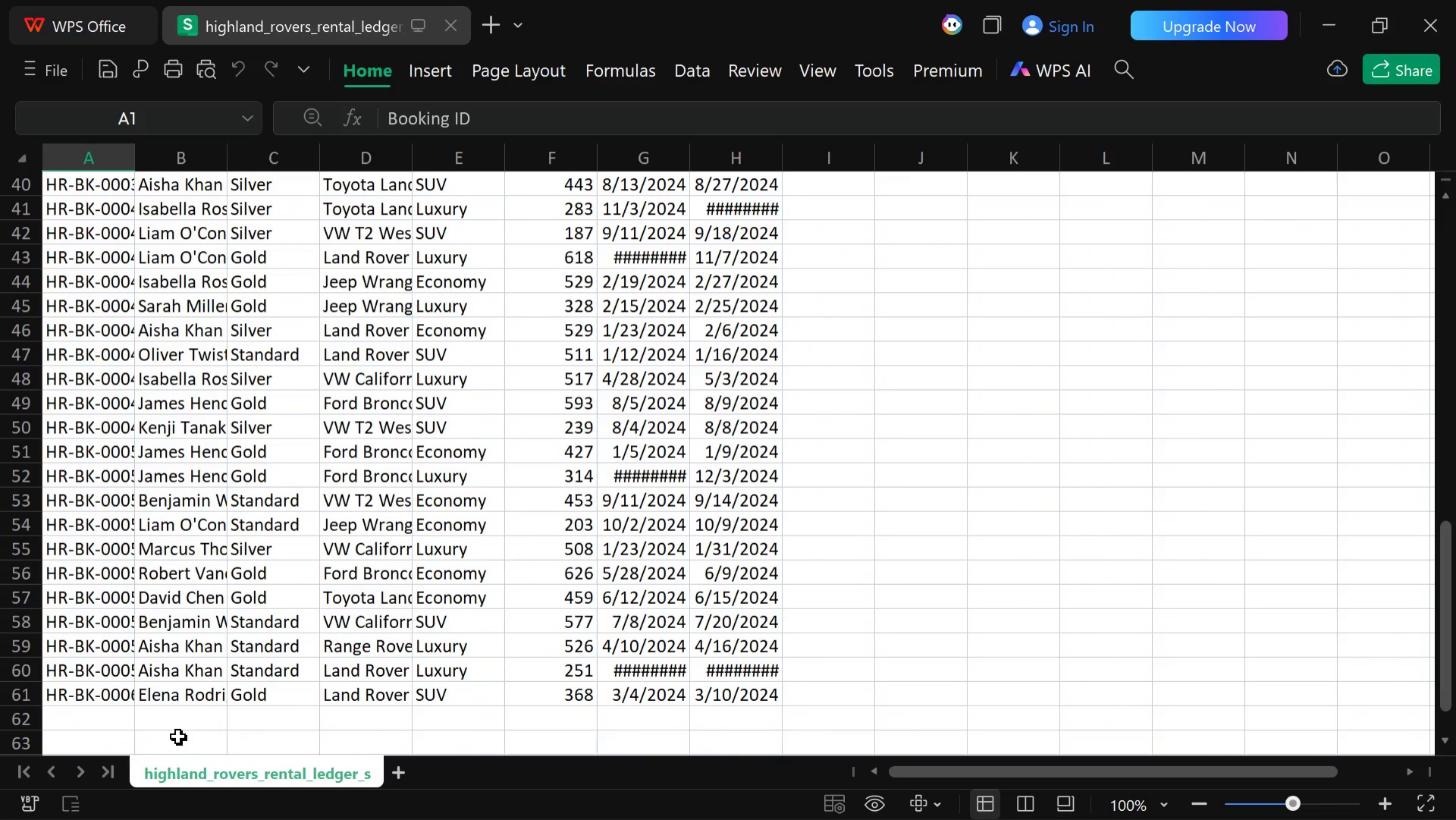 
left_click([752, 797])
 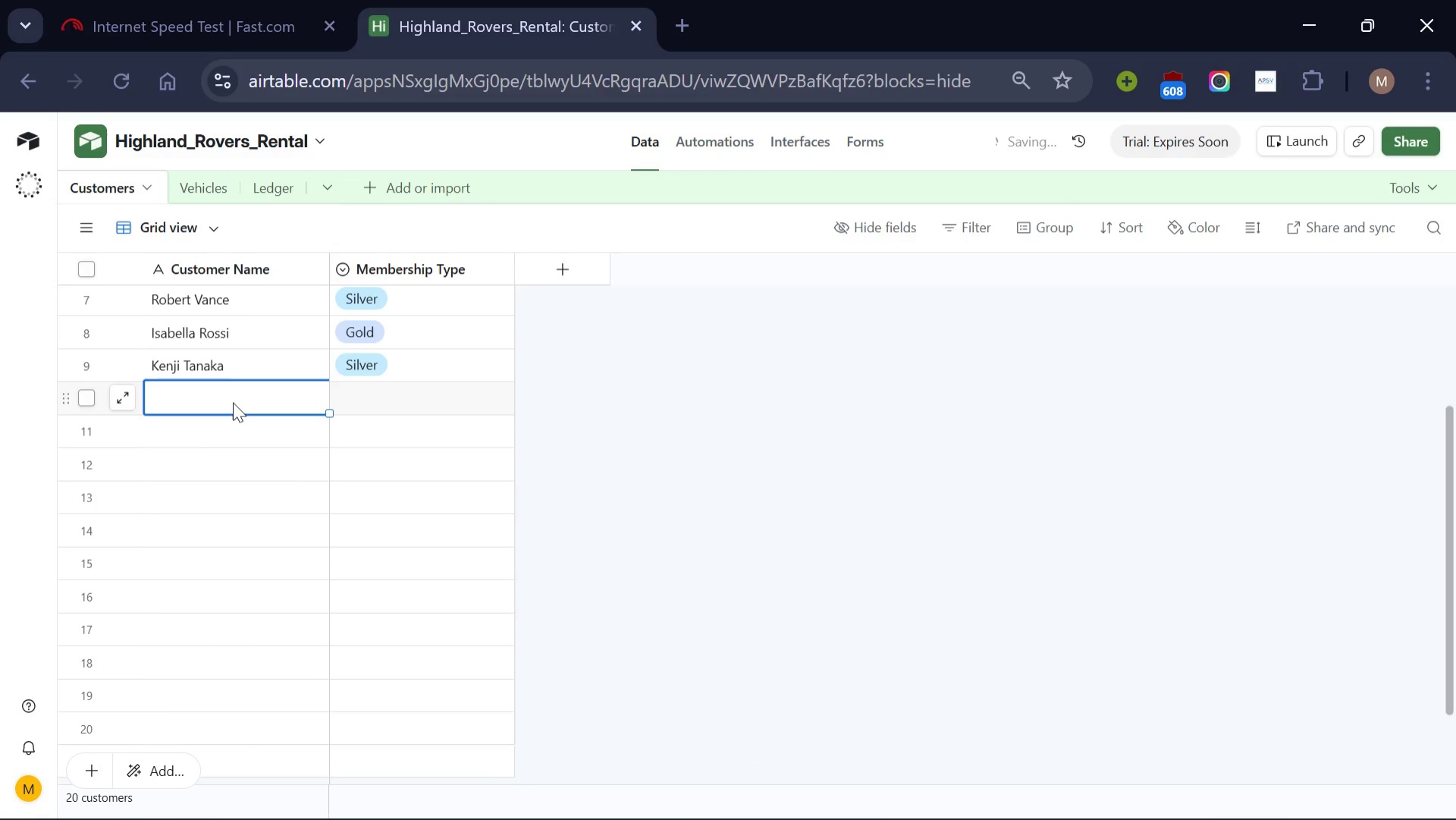 
type(Aisha Khan)
 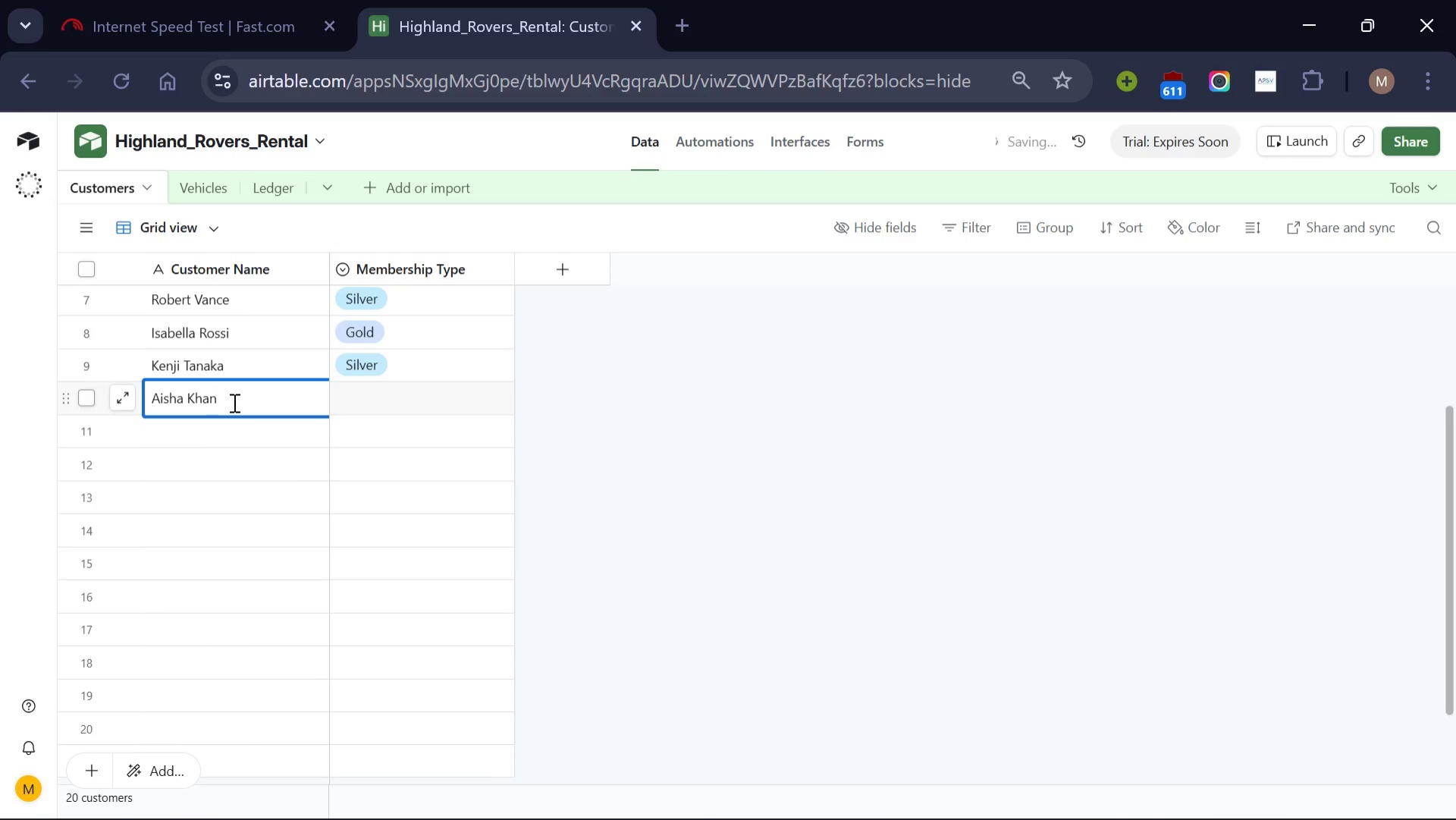 
left_click([439, 402])
 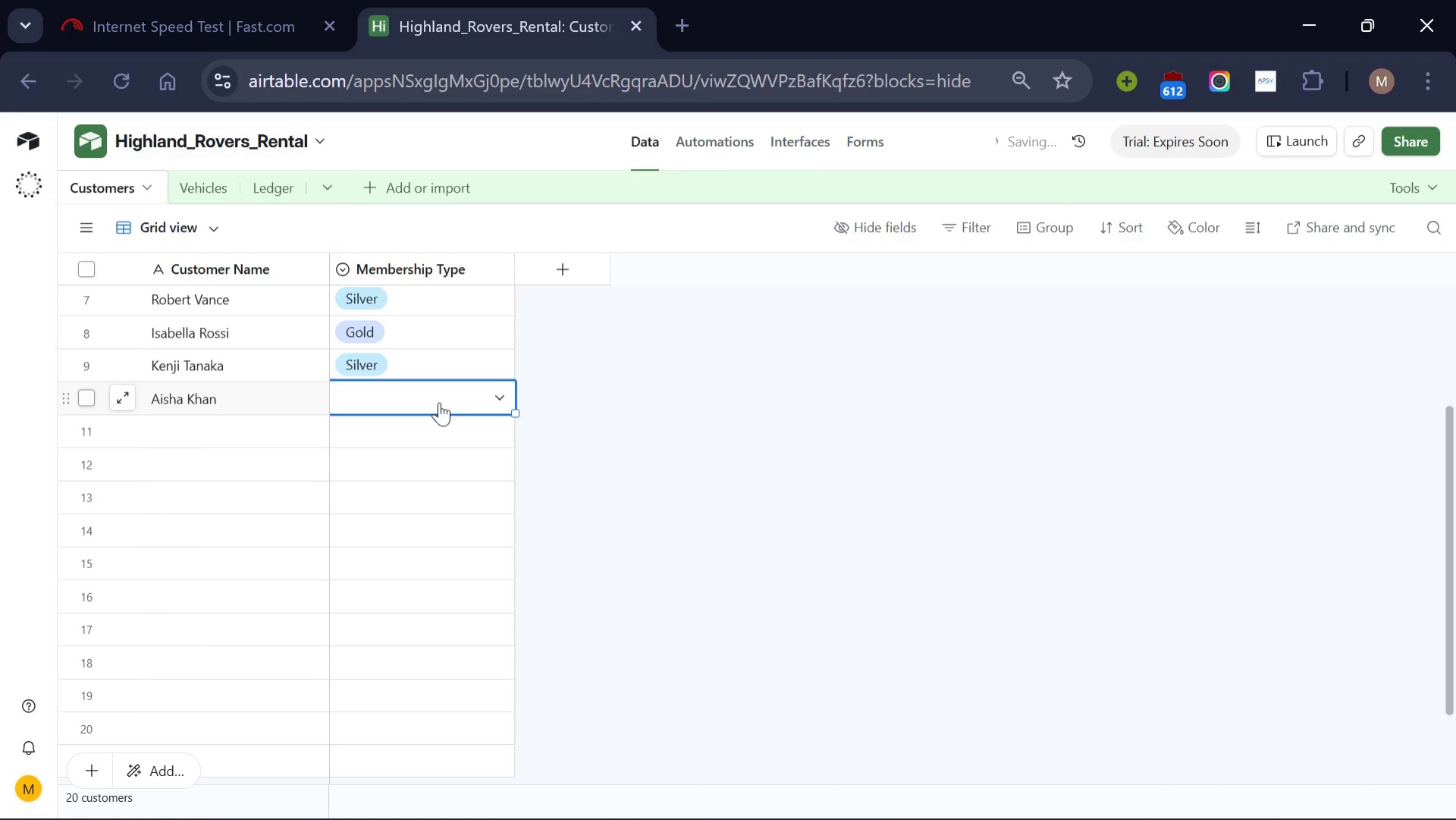 
wait(11.23)
 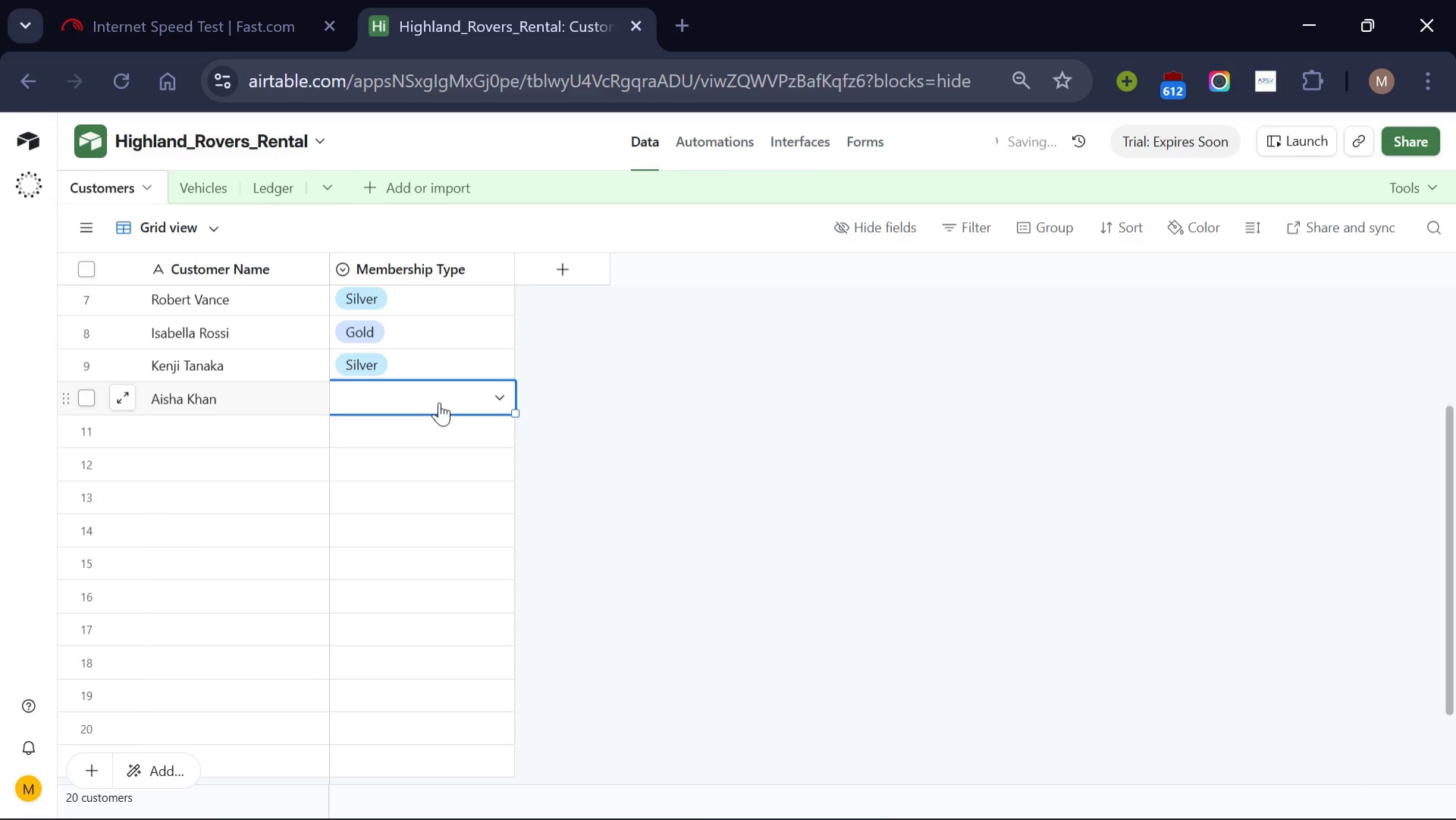 
left_click([500, 395])
 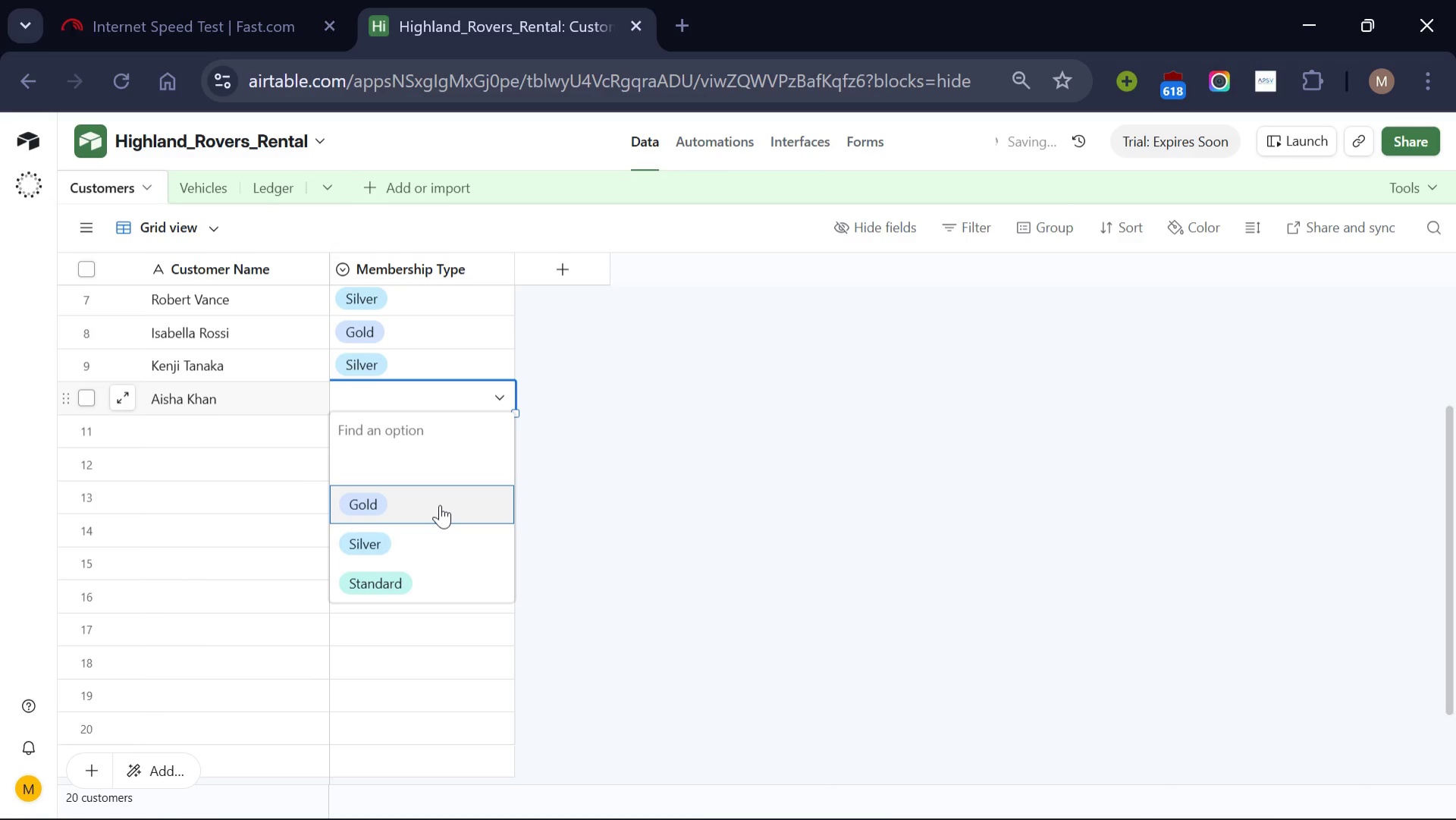 
left_click([440, 504])
 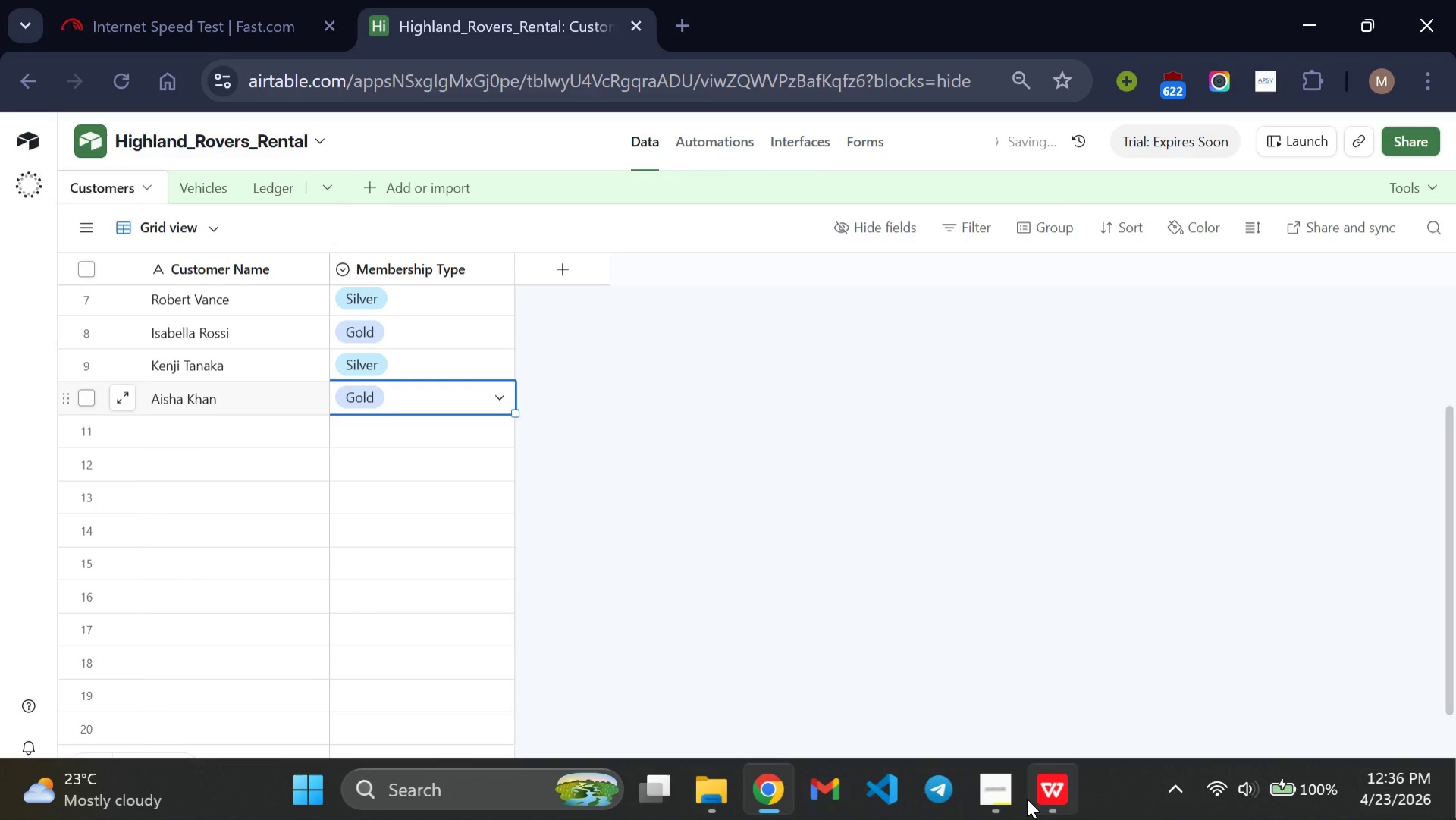 
left_click([1040, 797])
 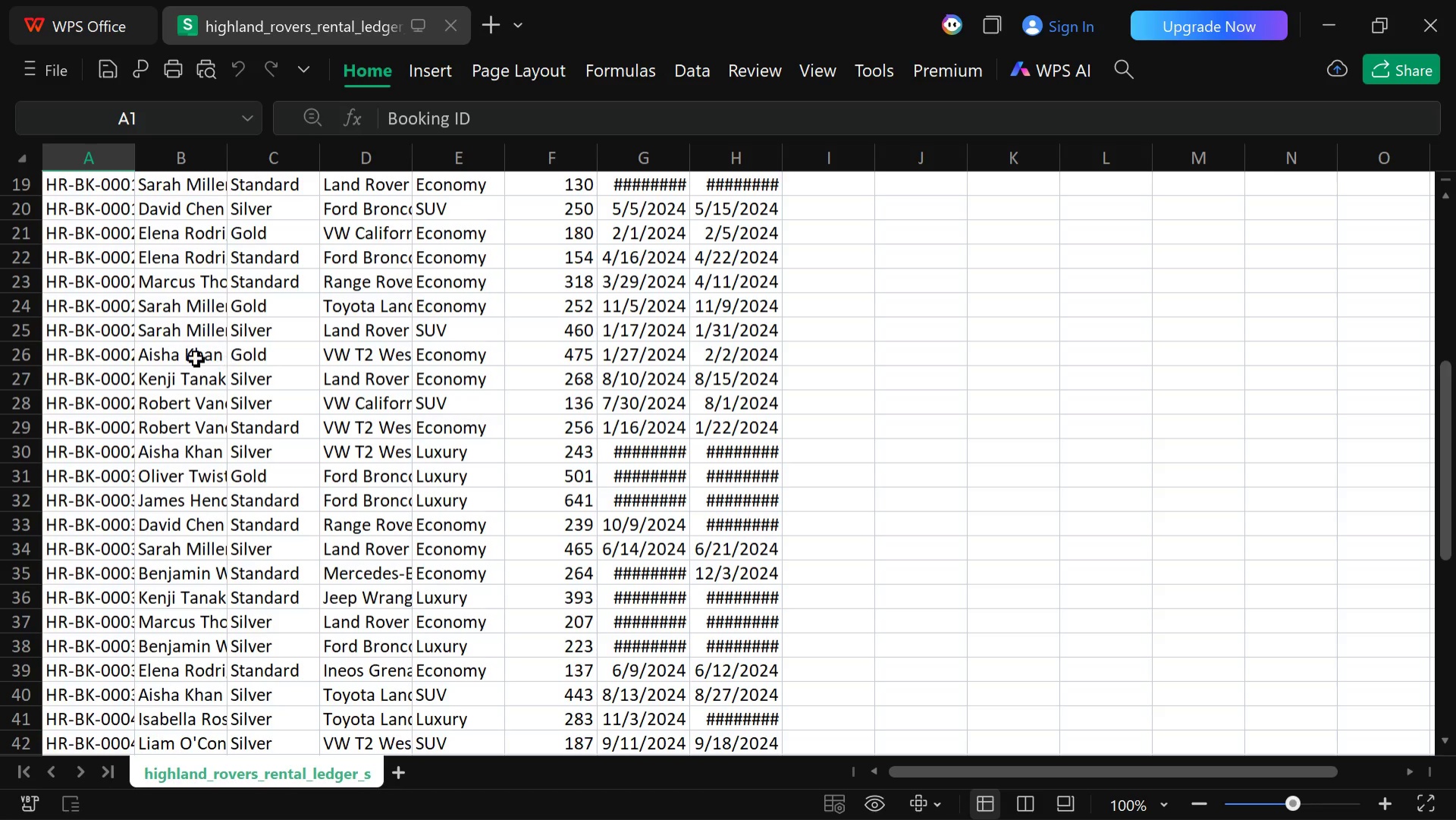 
wait(33.28)
 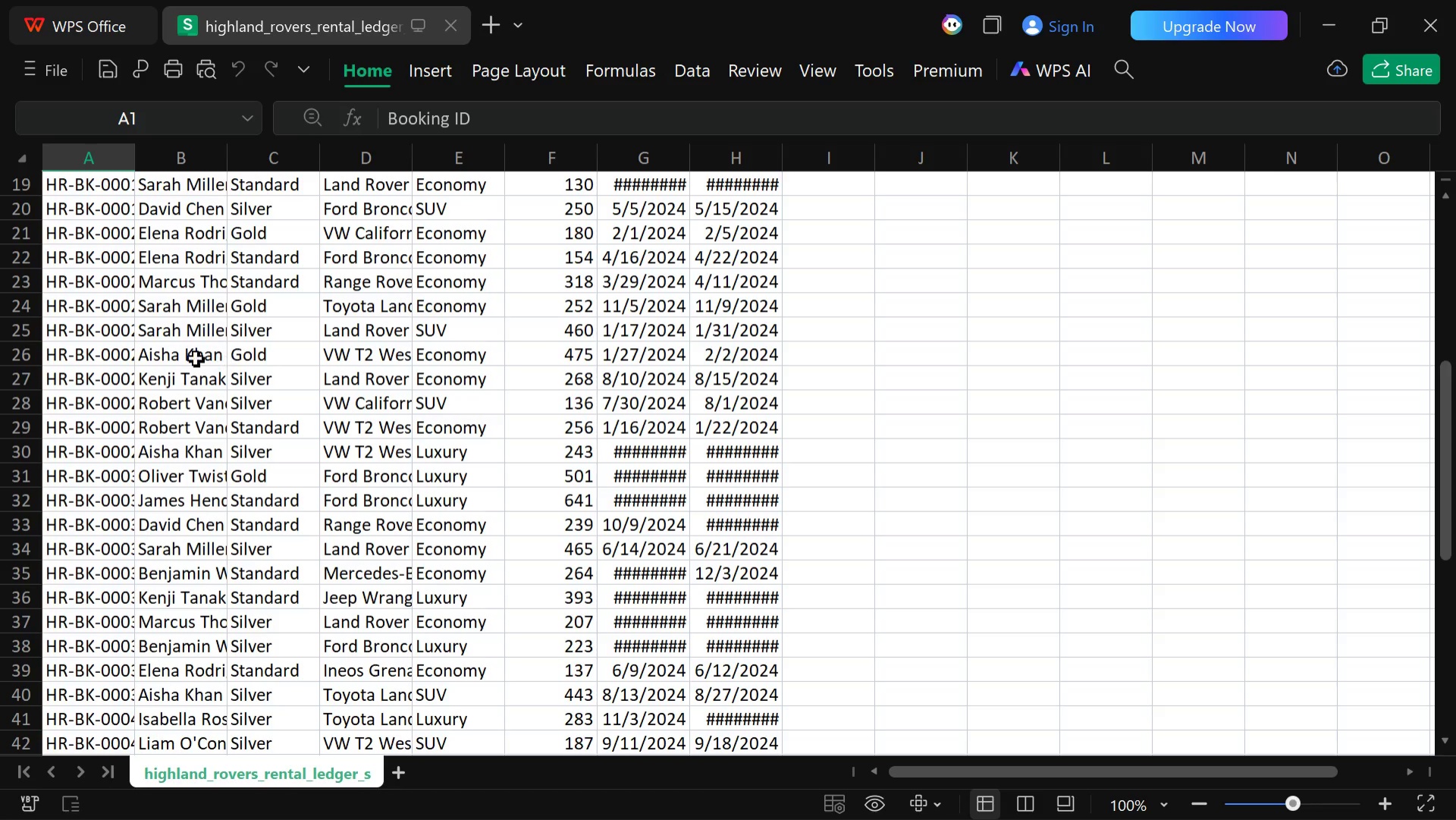 
left_click([781, 786])
 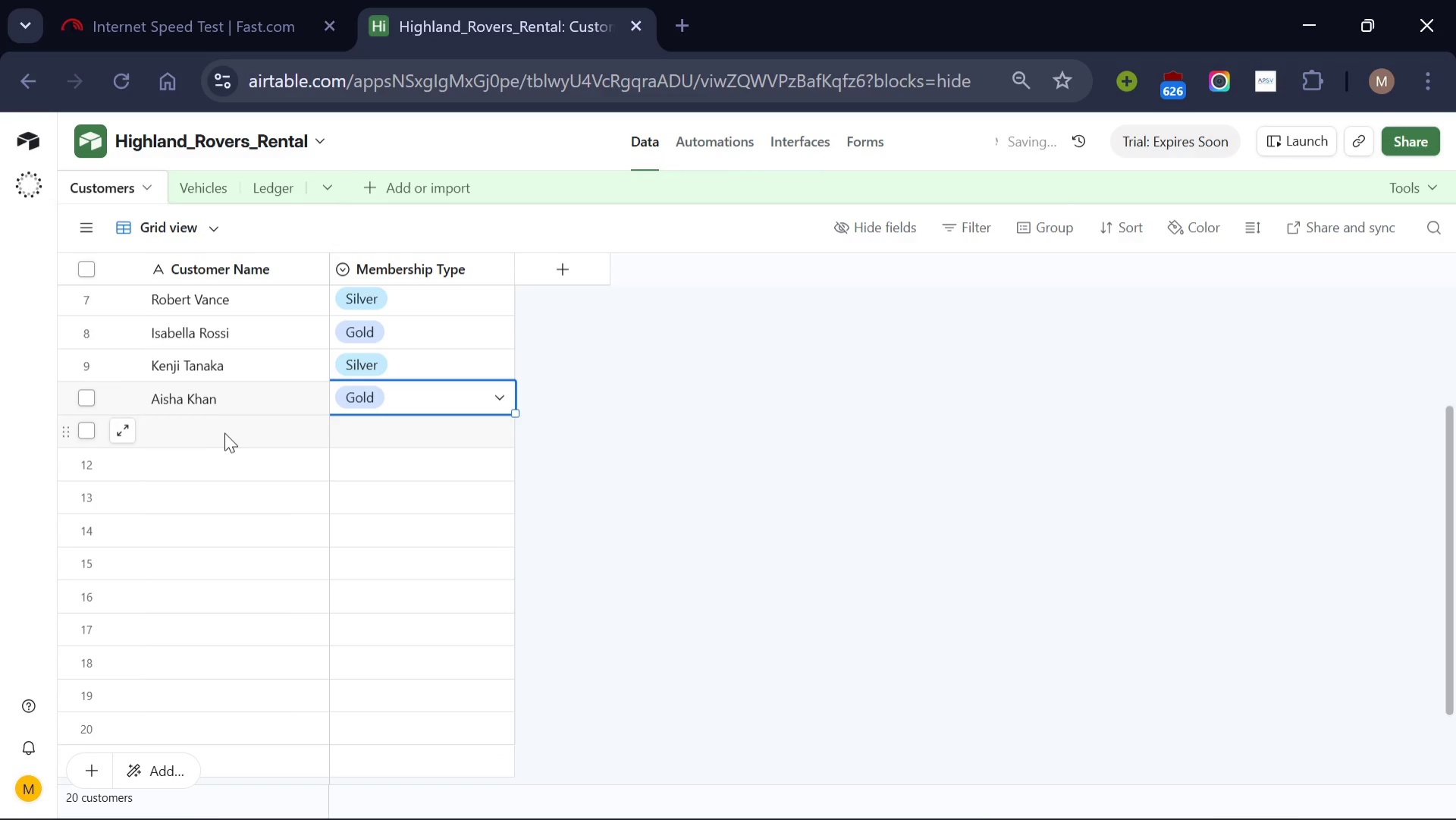 
left_click([225, 433])
 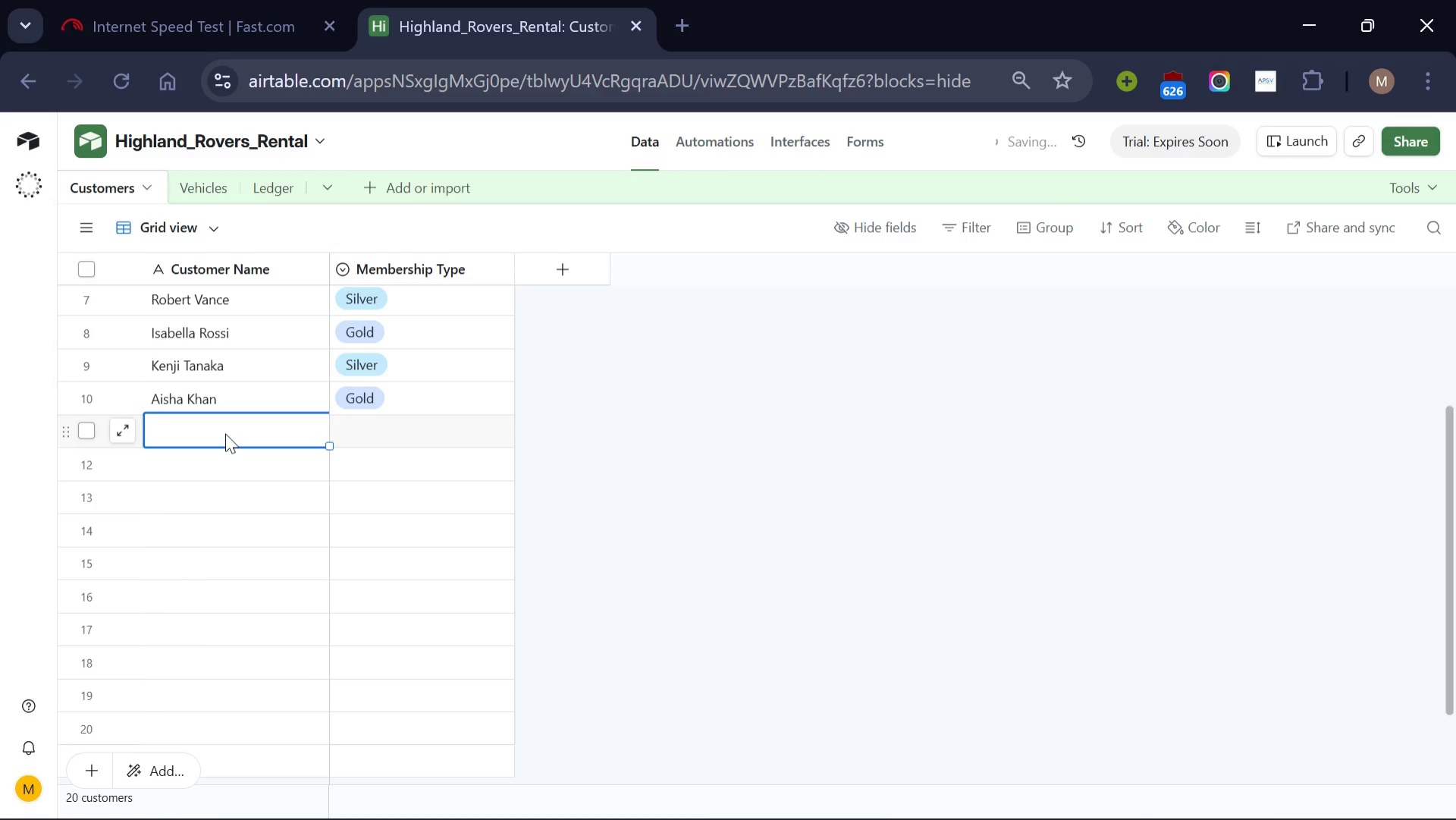 
wait(15.72)
 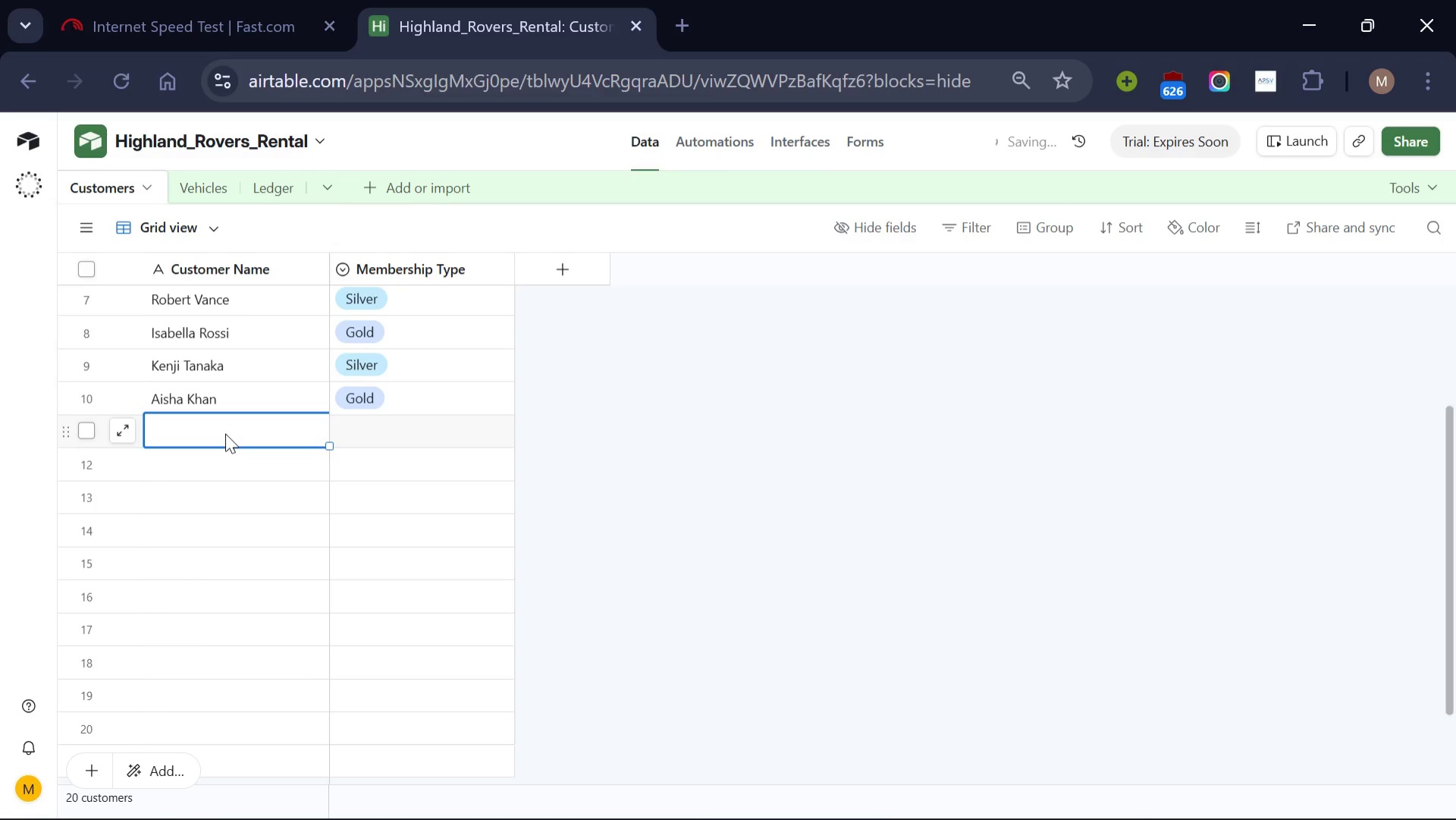 
type(Liam )
 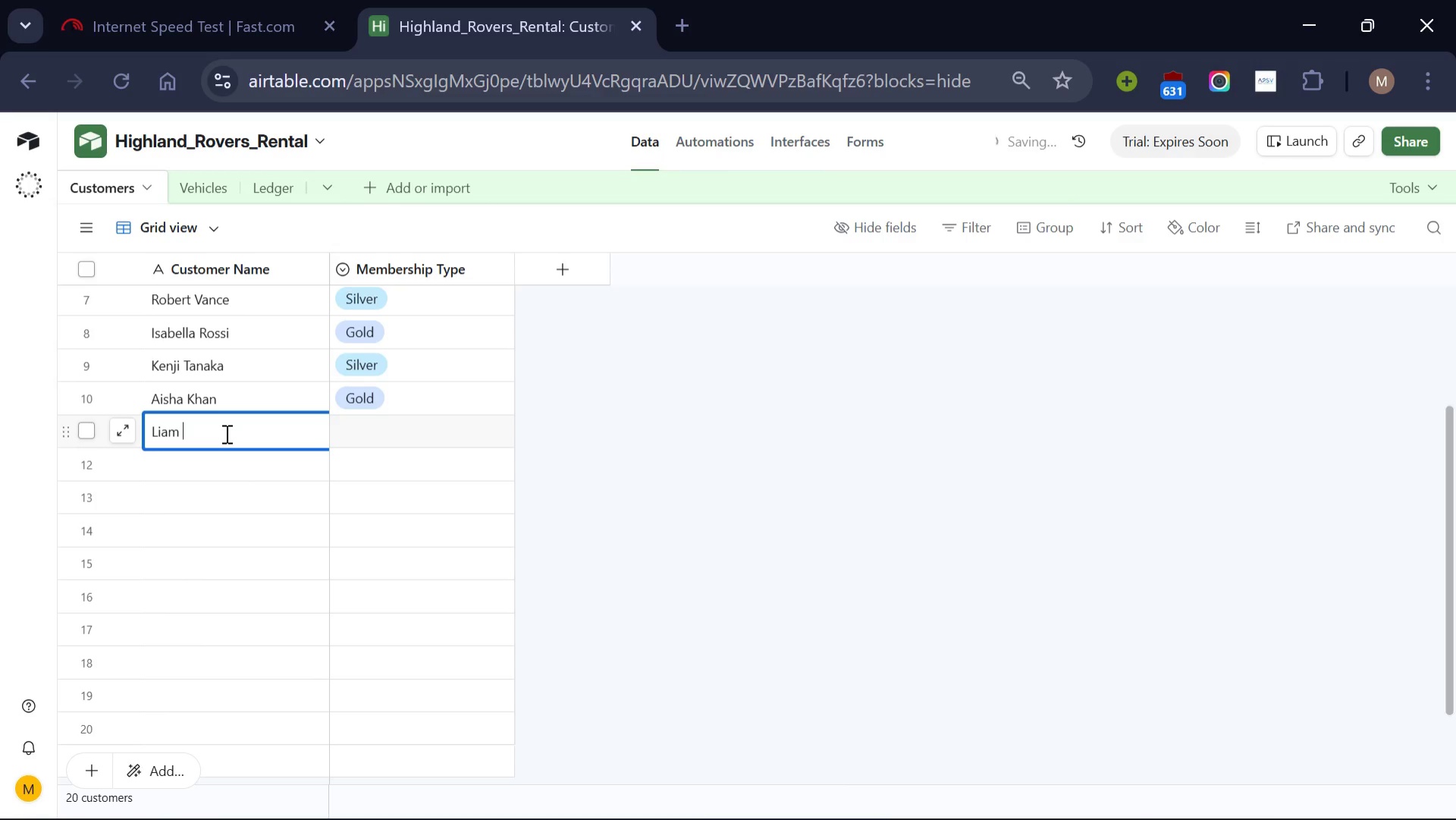 
wait(6.03)
 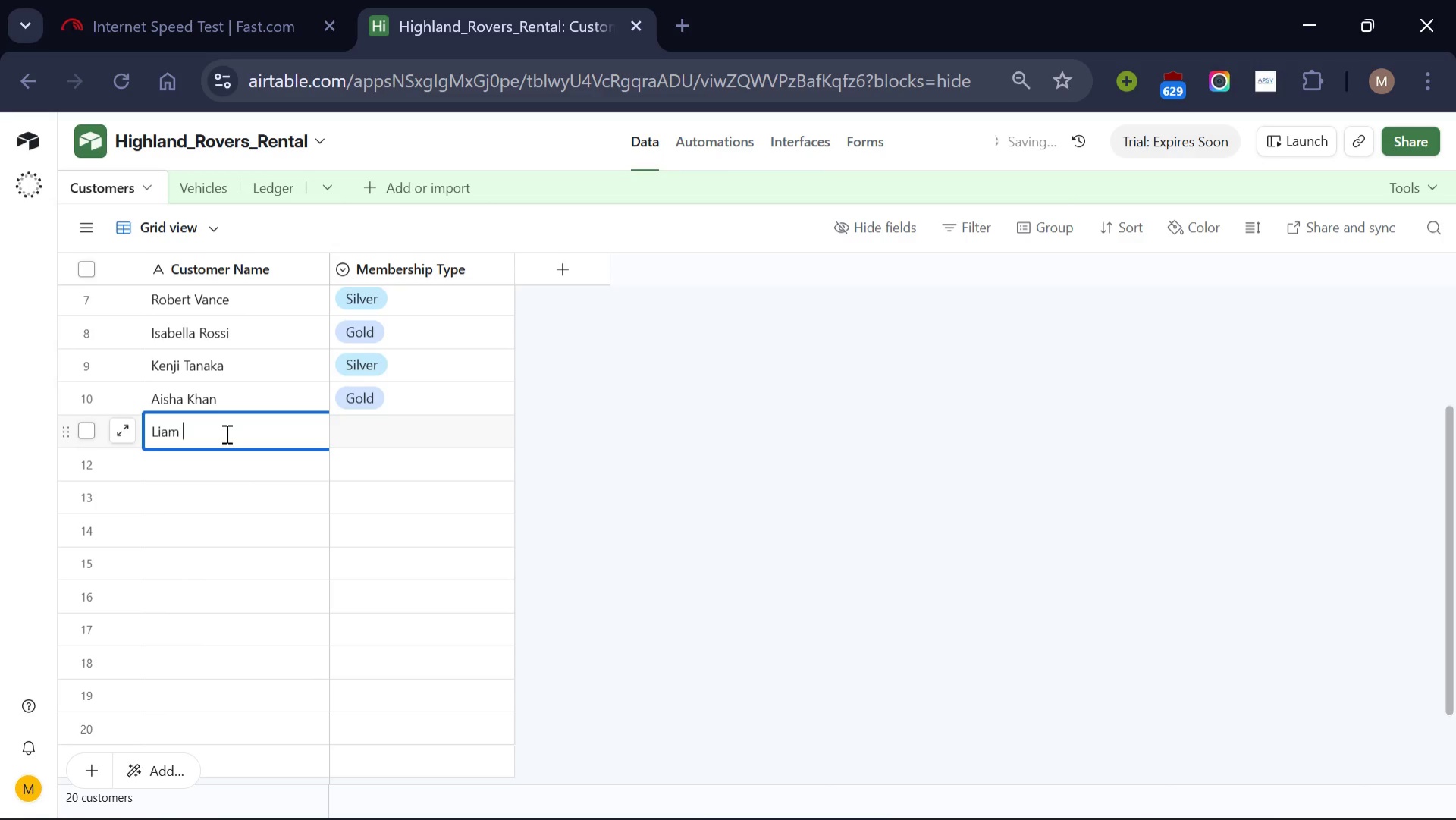 
key(Shift+O)
 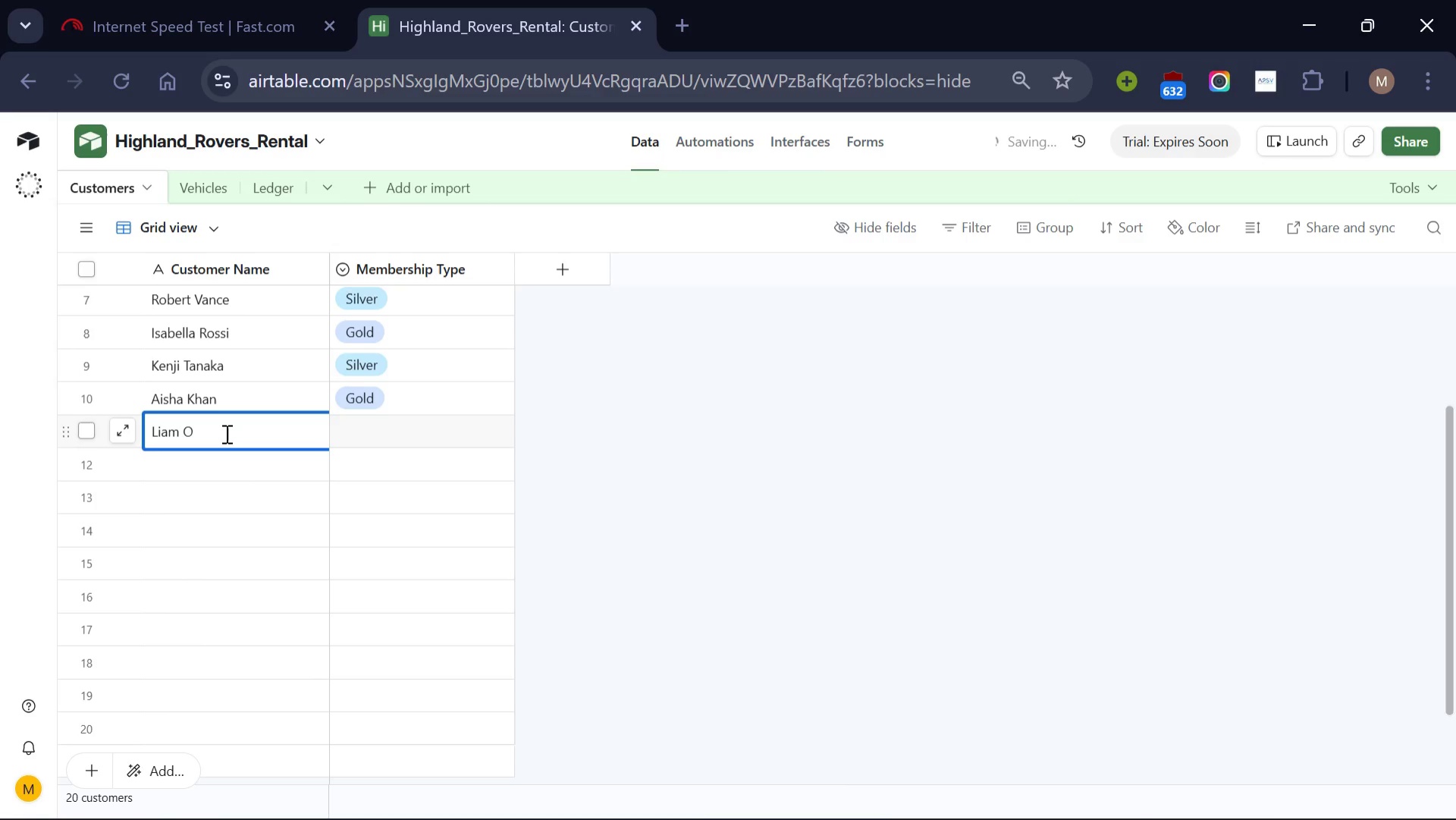 
key(Quote)
 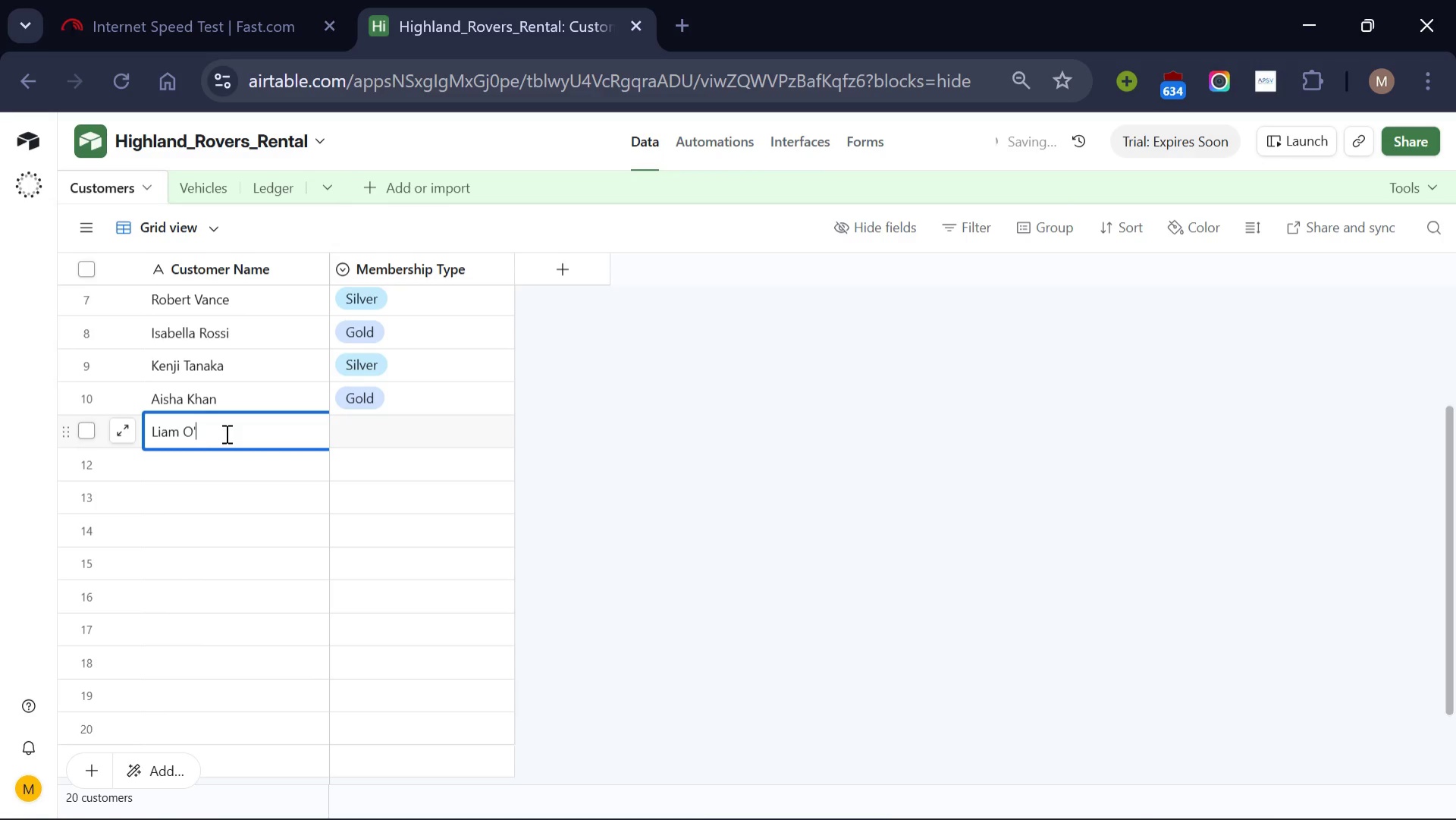 
type(Connor)
 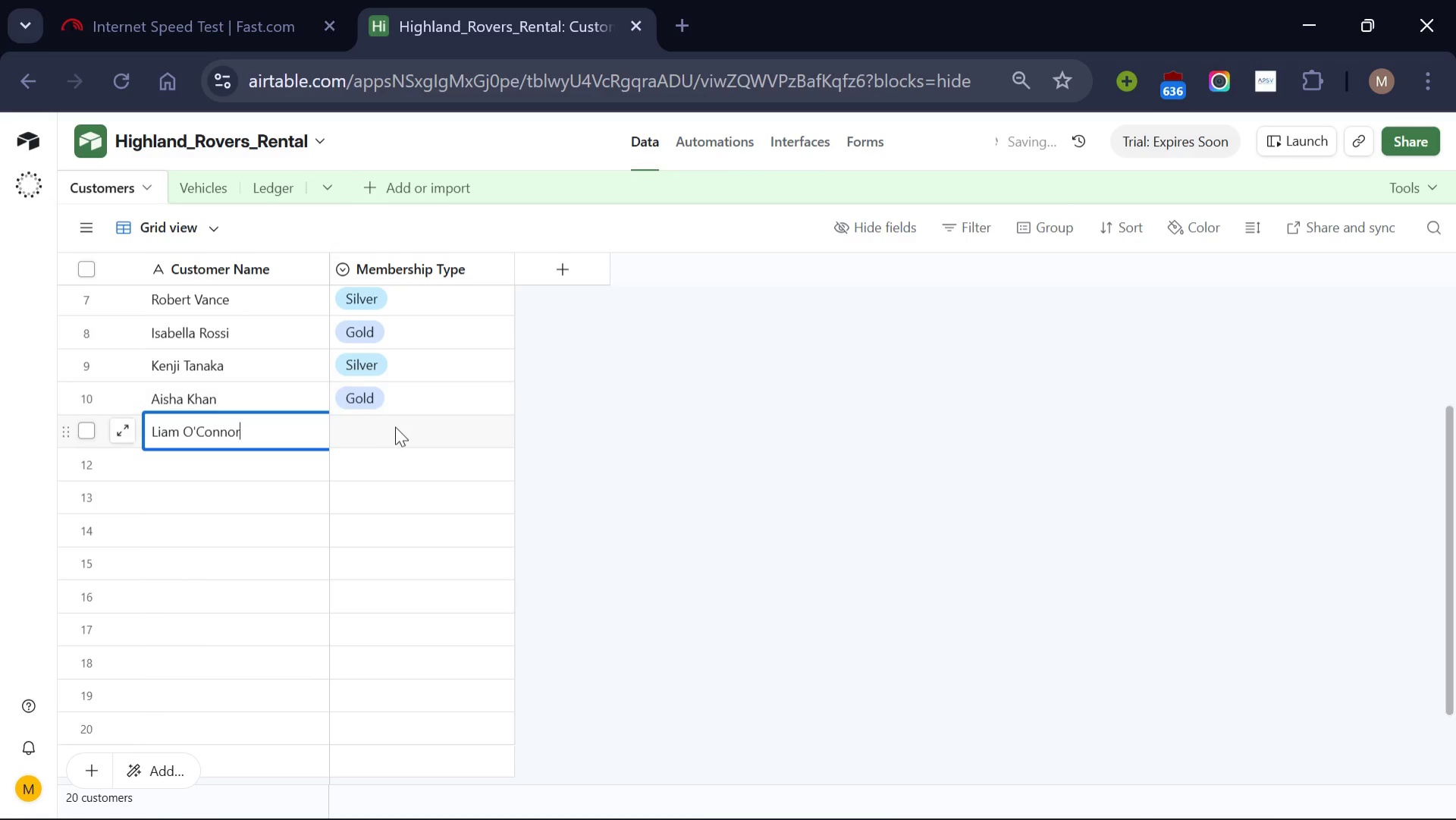 
left_click([395, 426])
 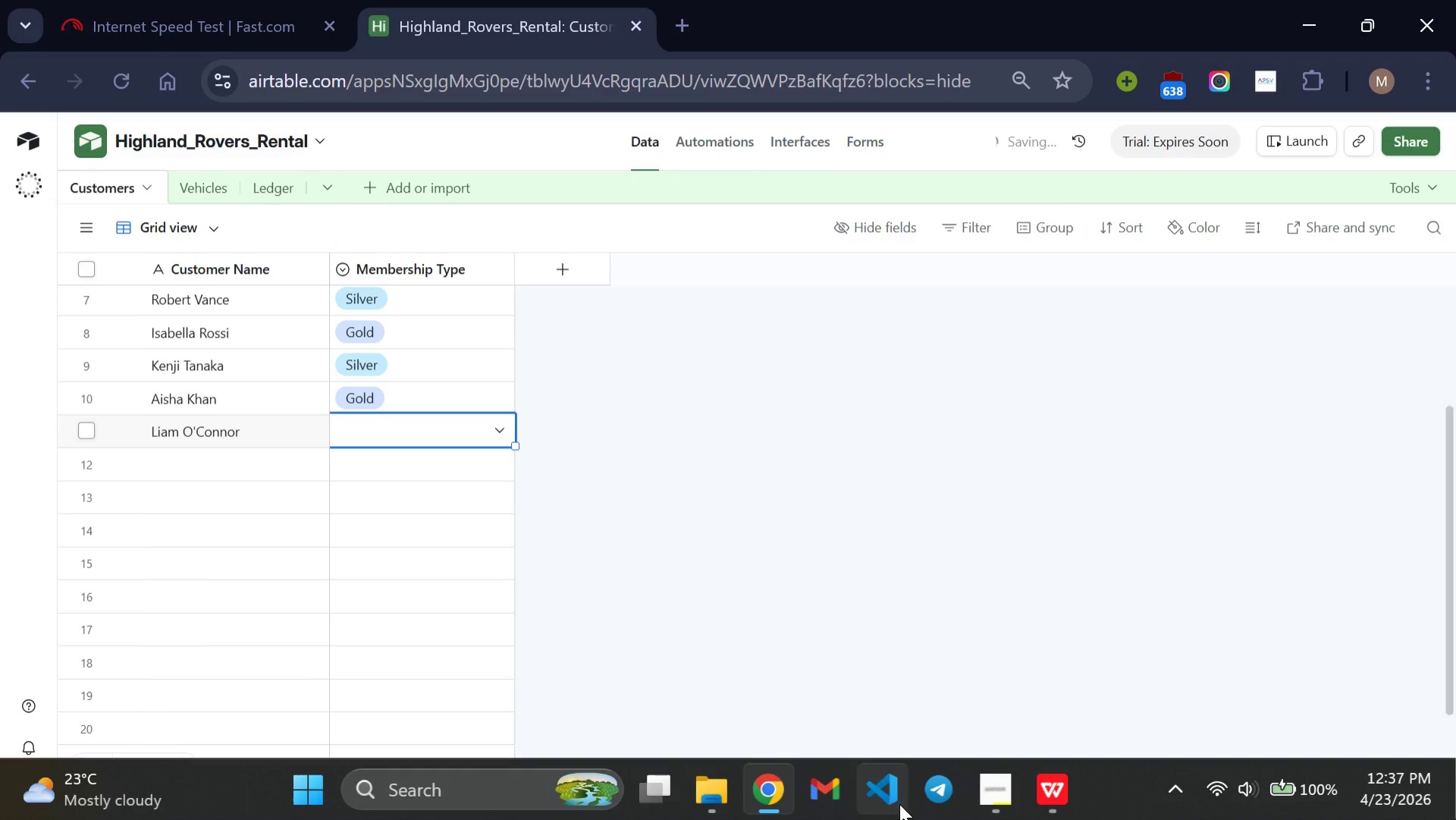 
wait(5.81)
 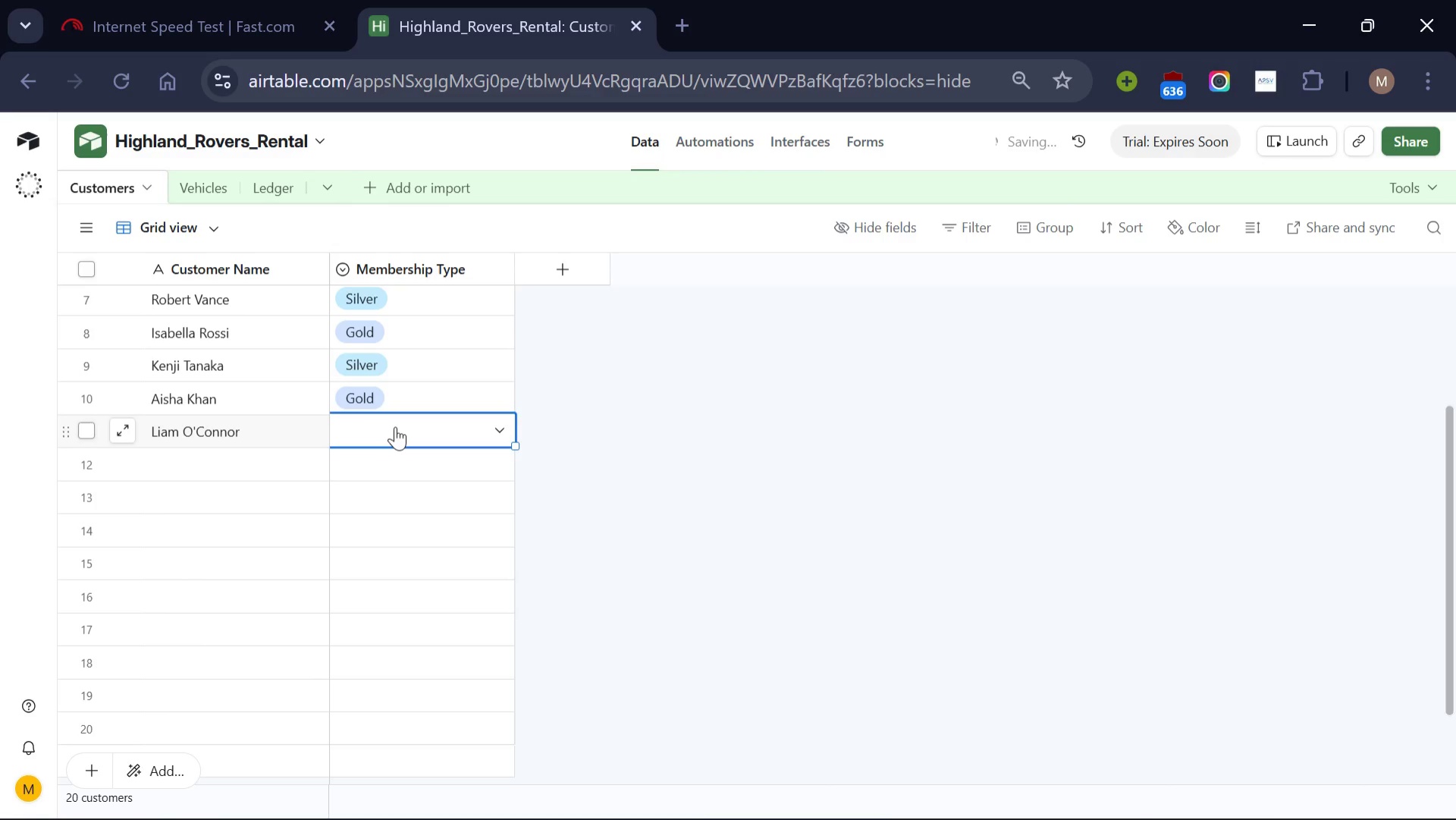 
left_click([1046, 793])
 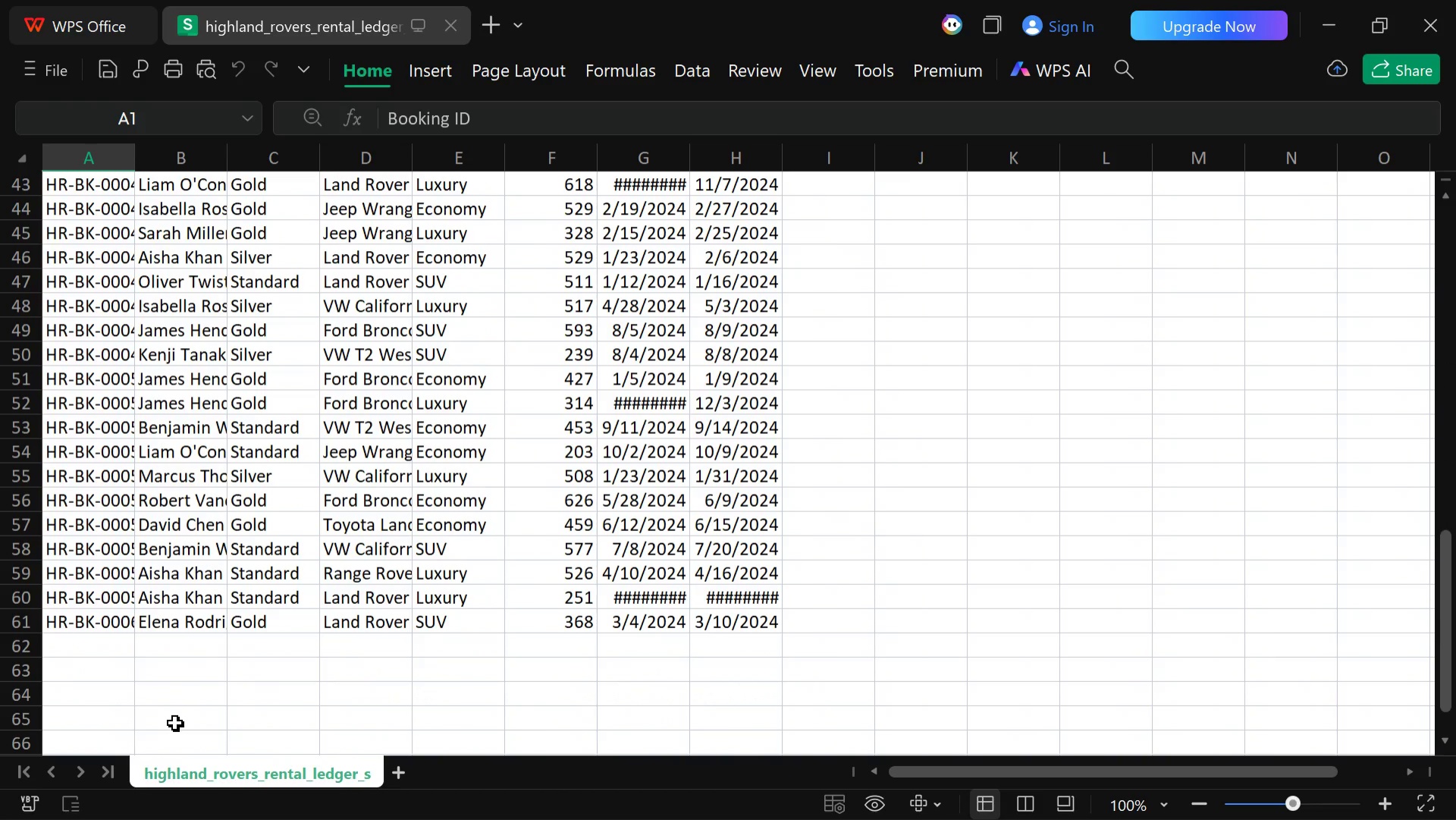 
wait(35.59)
 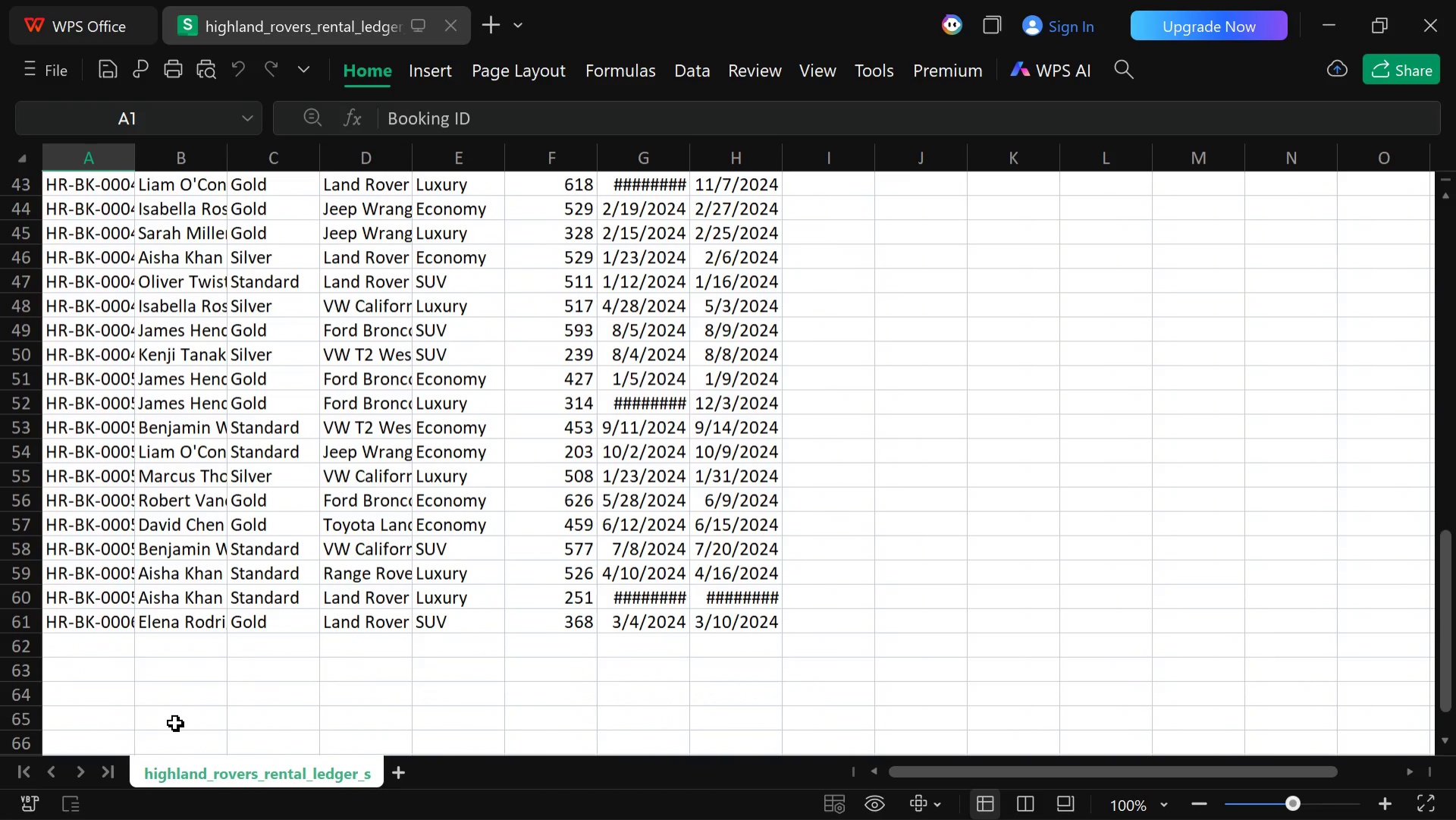 
left_click([775, 793])
 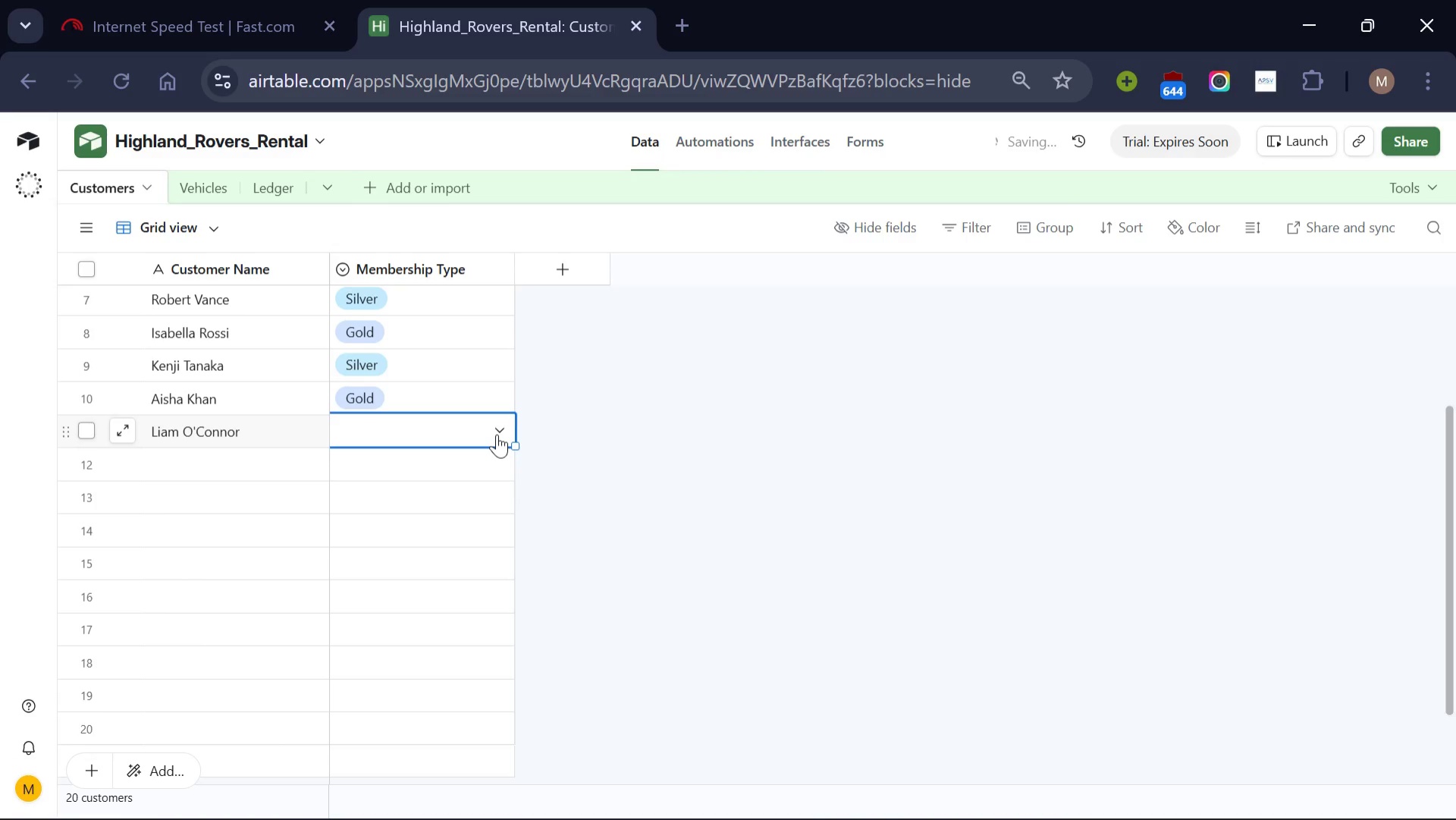 
left_click([497, 434])
 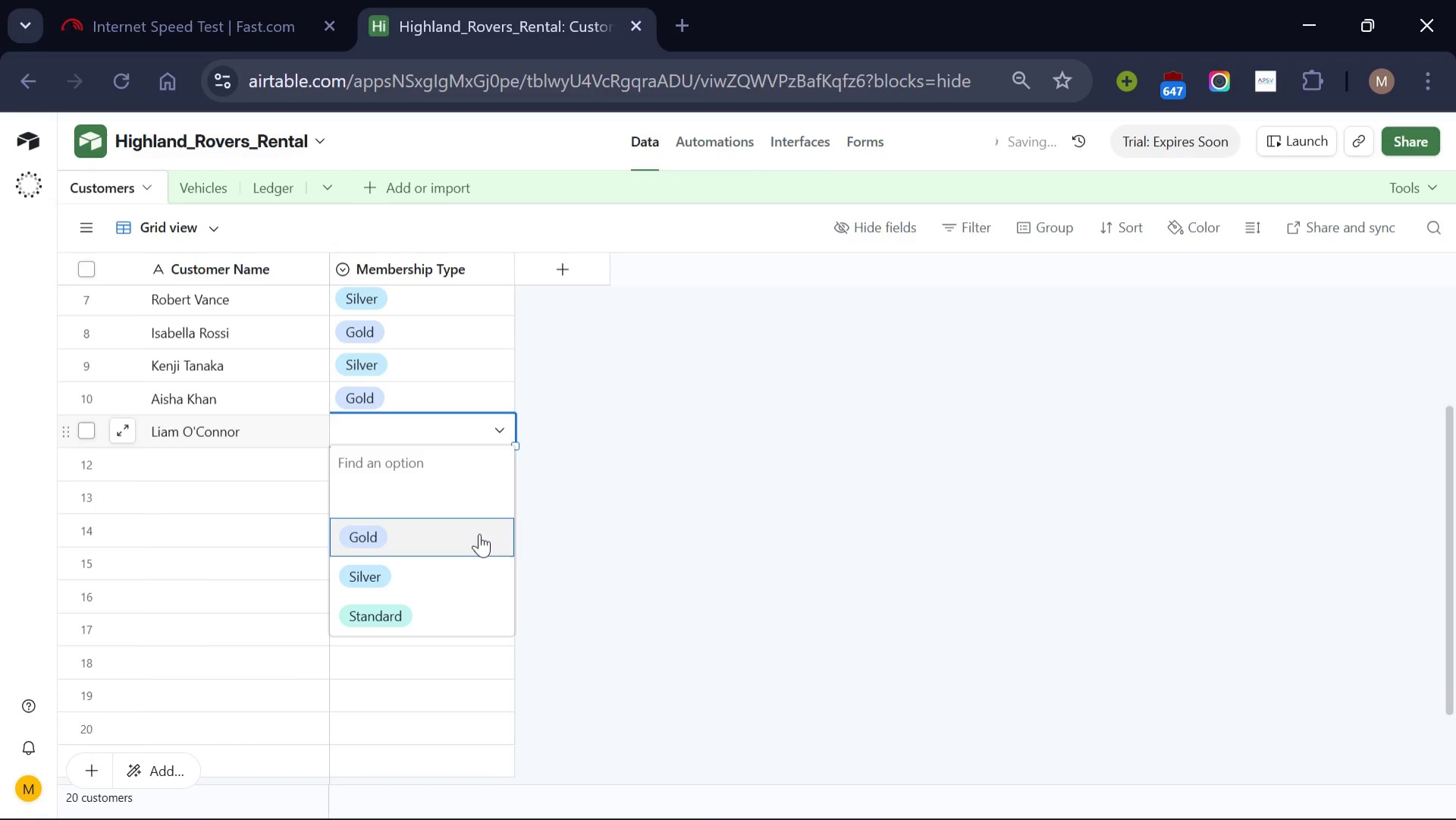 
left_click([479, 533])
 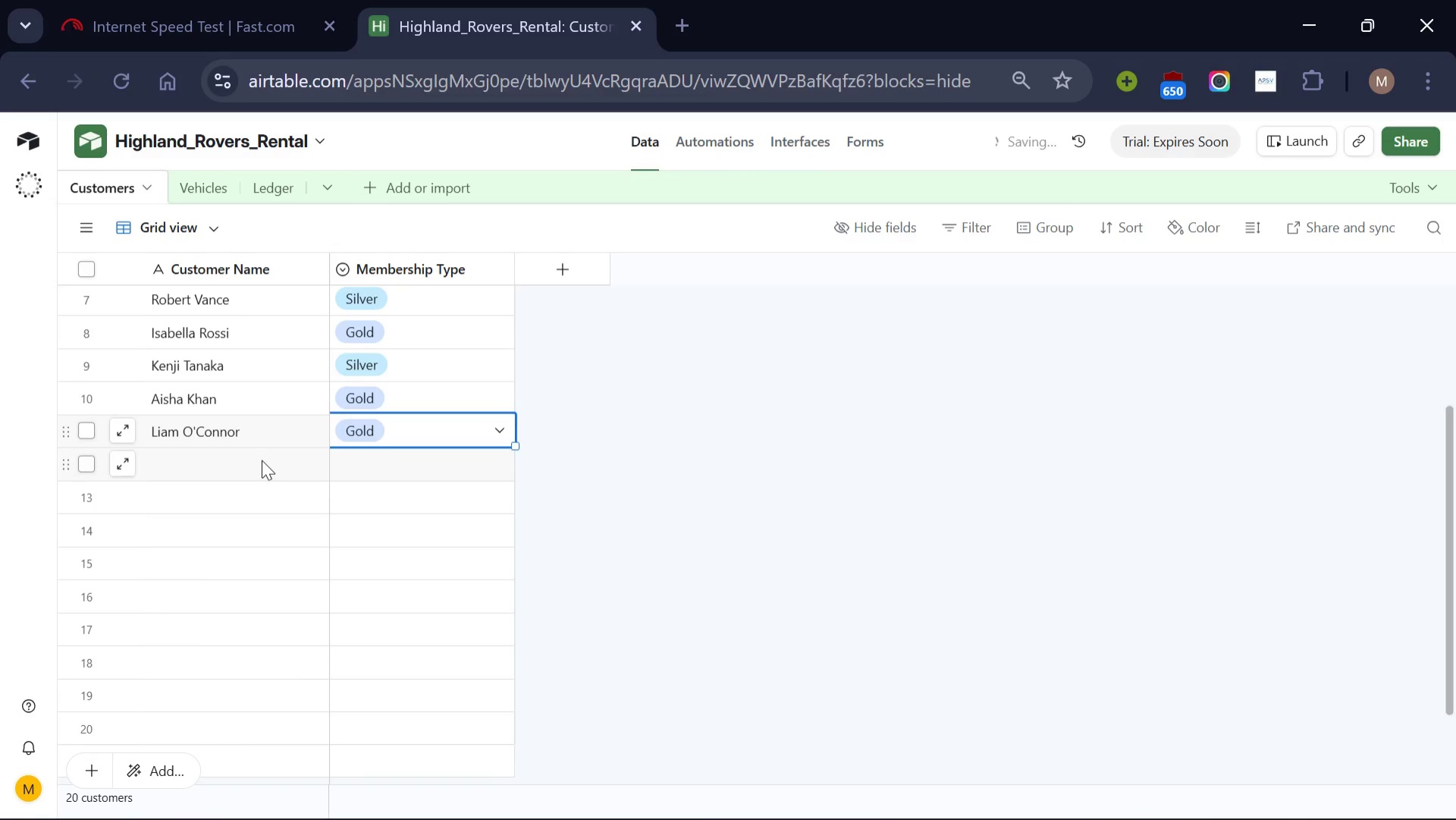 
left_click([262, 460])
 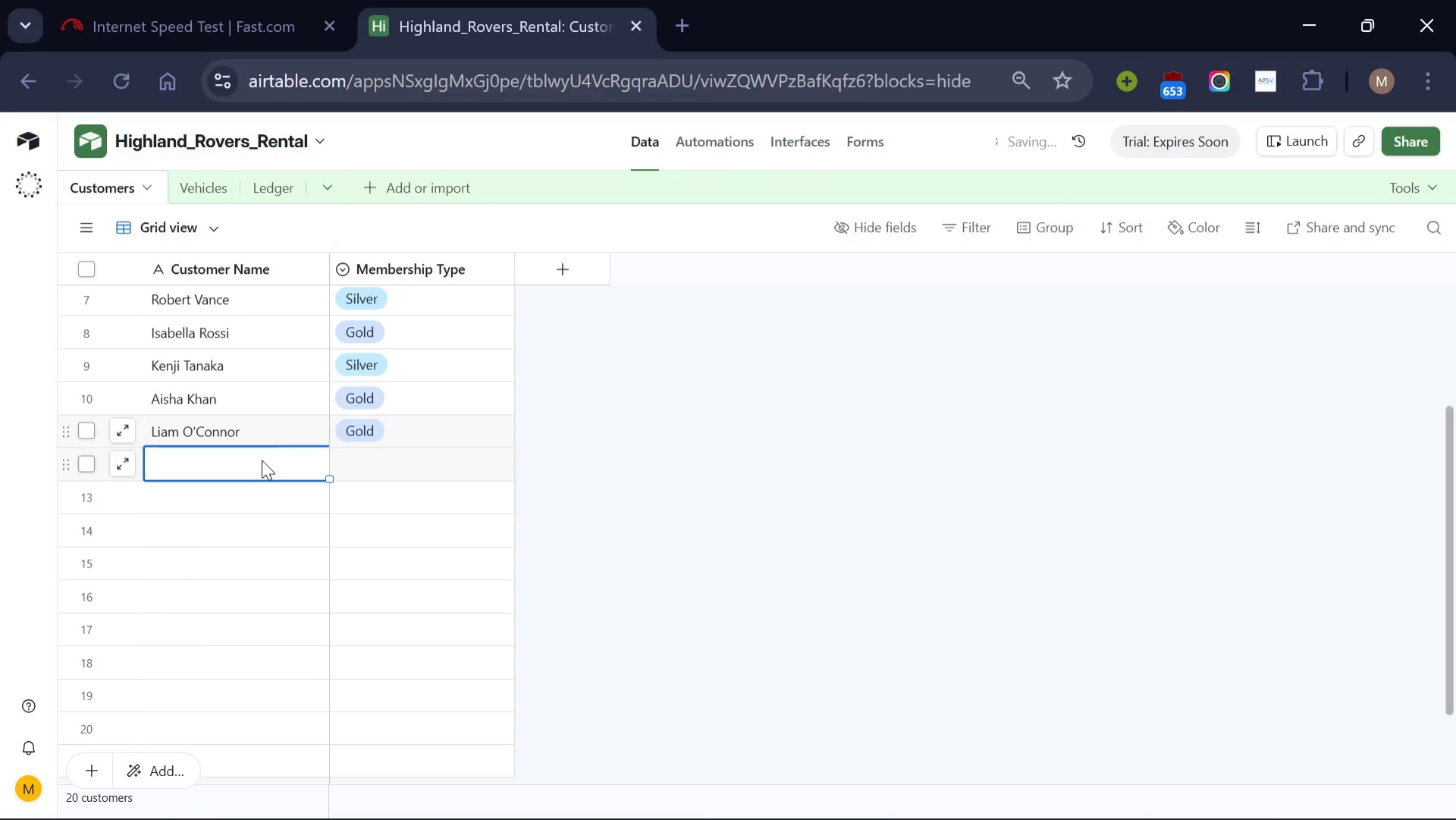 
wait(5.22)
 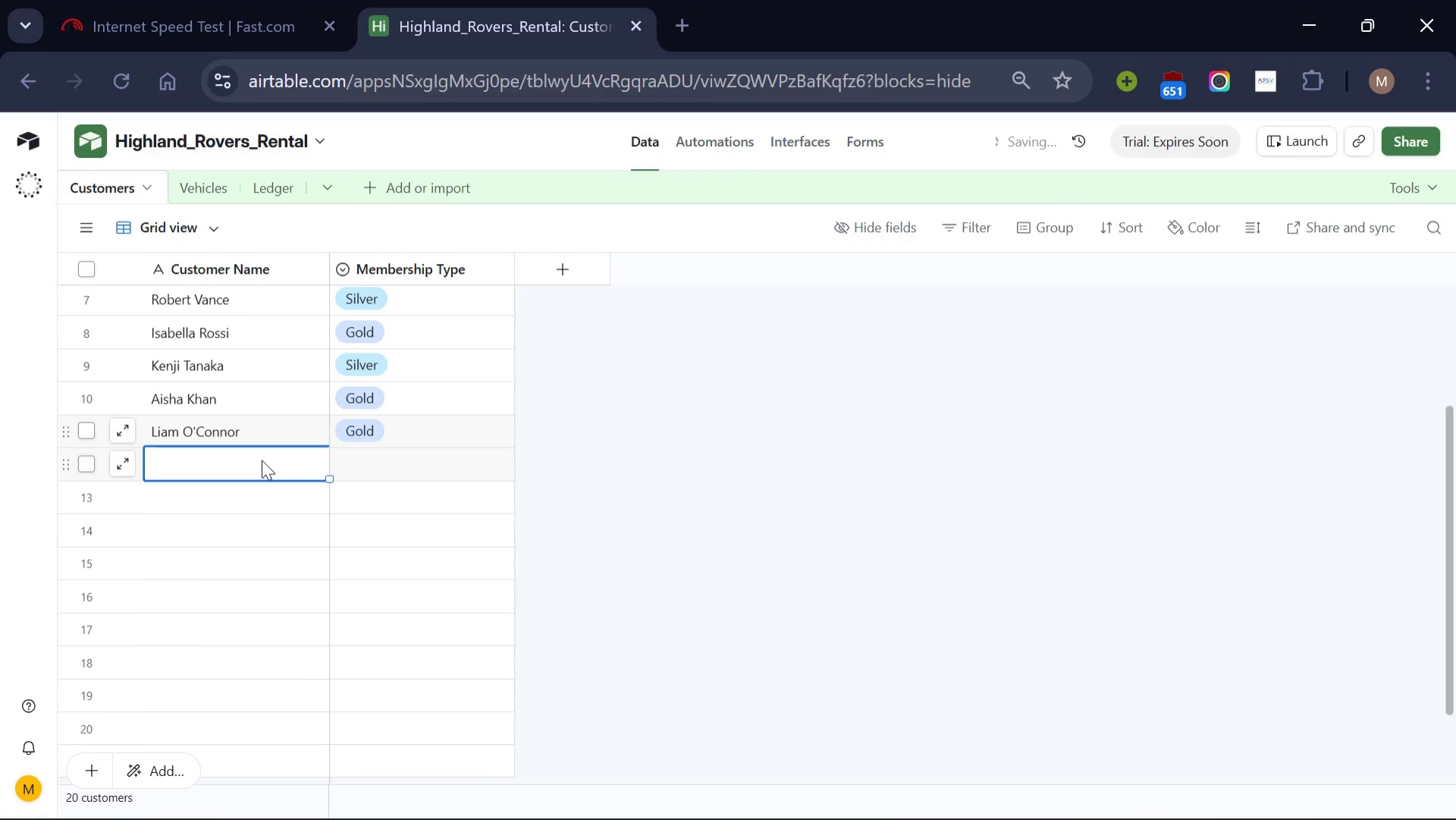 
type(Sophia Dubois)
 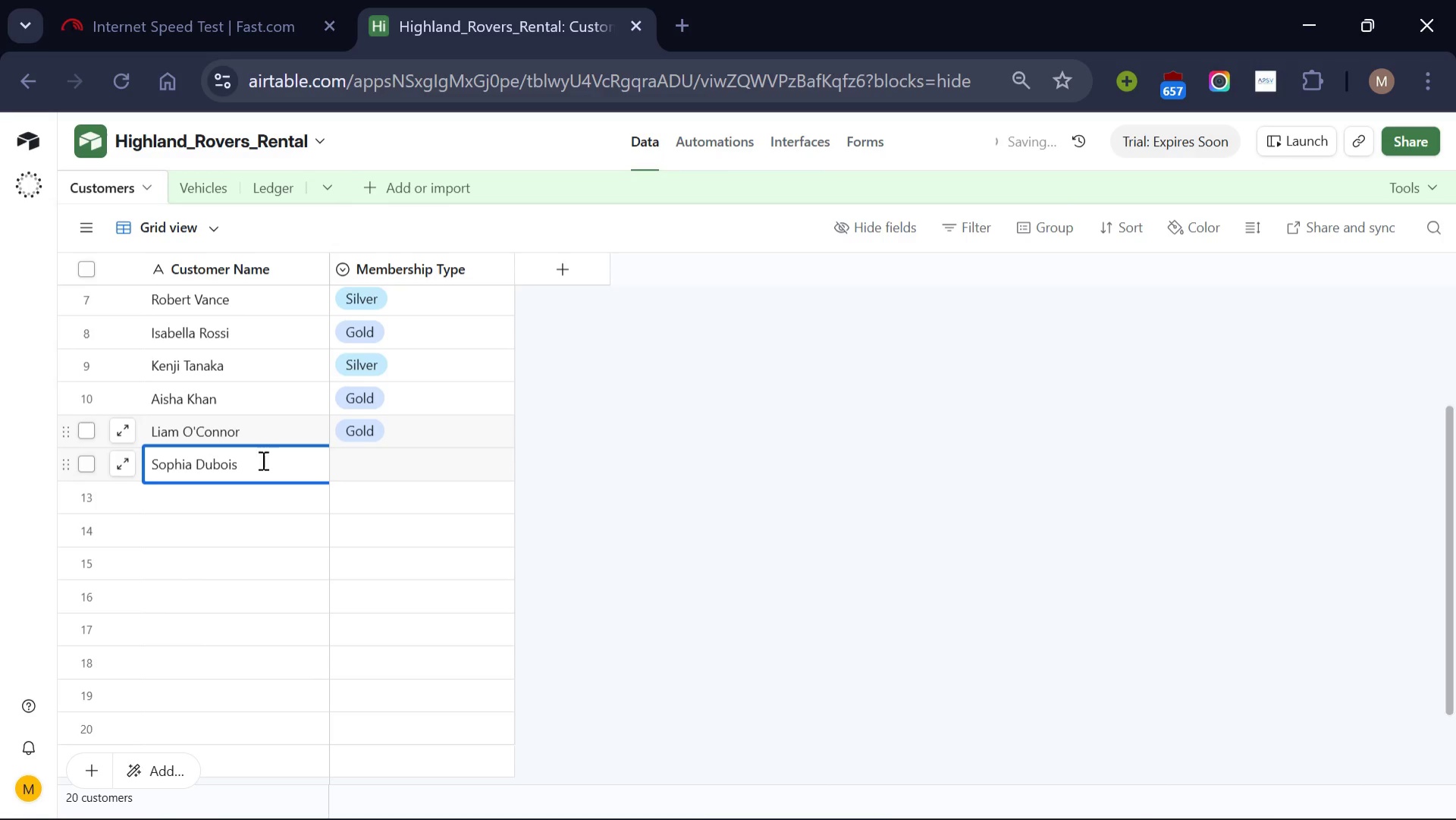 
left_click([406, 467])
 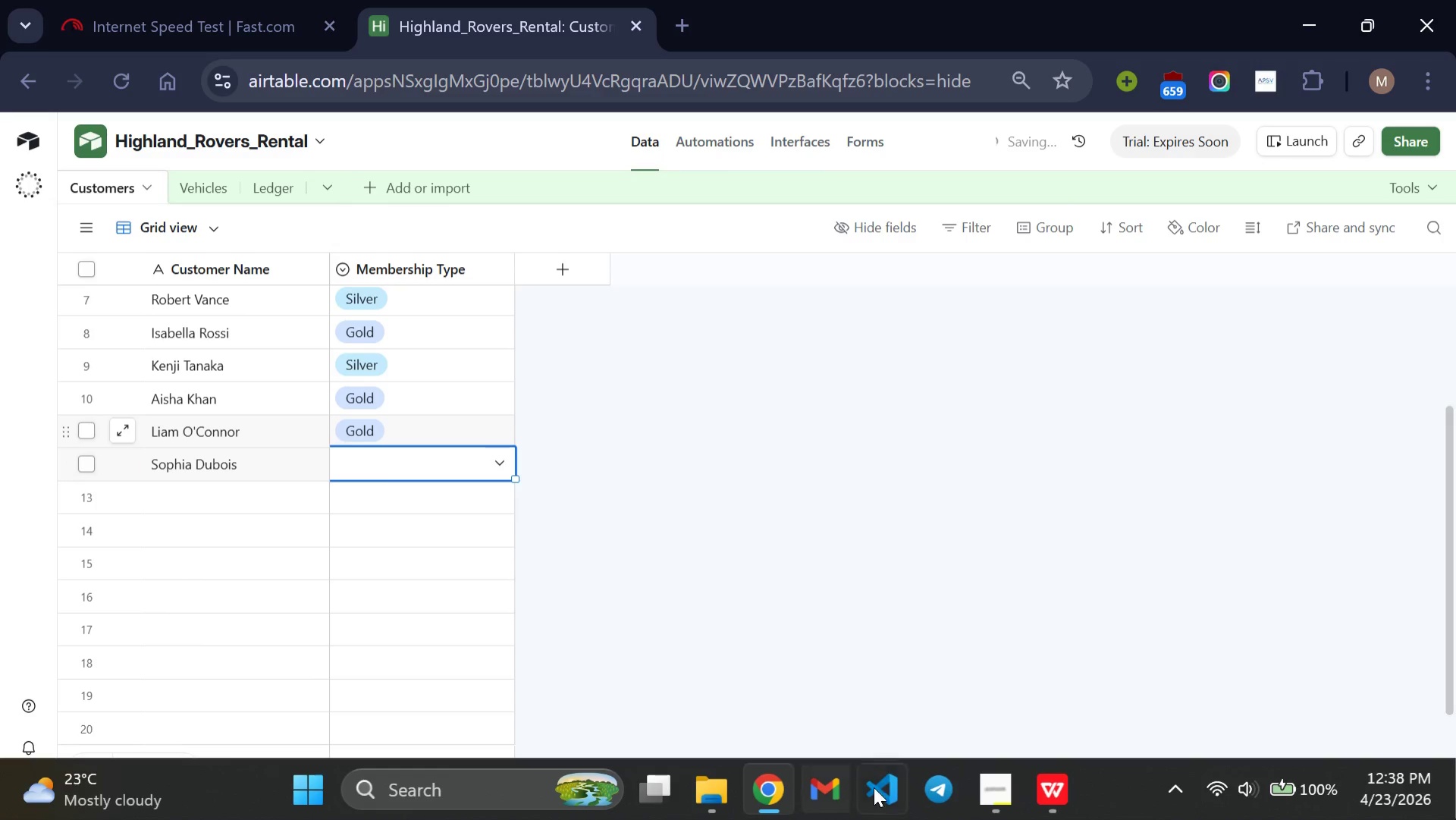 
left_click([1053, 800])
 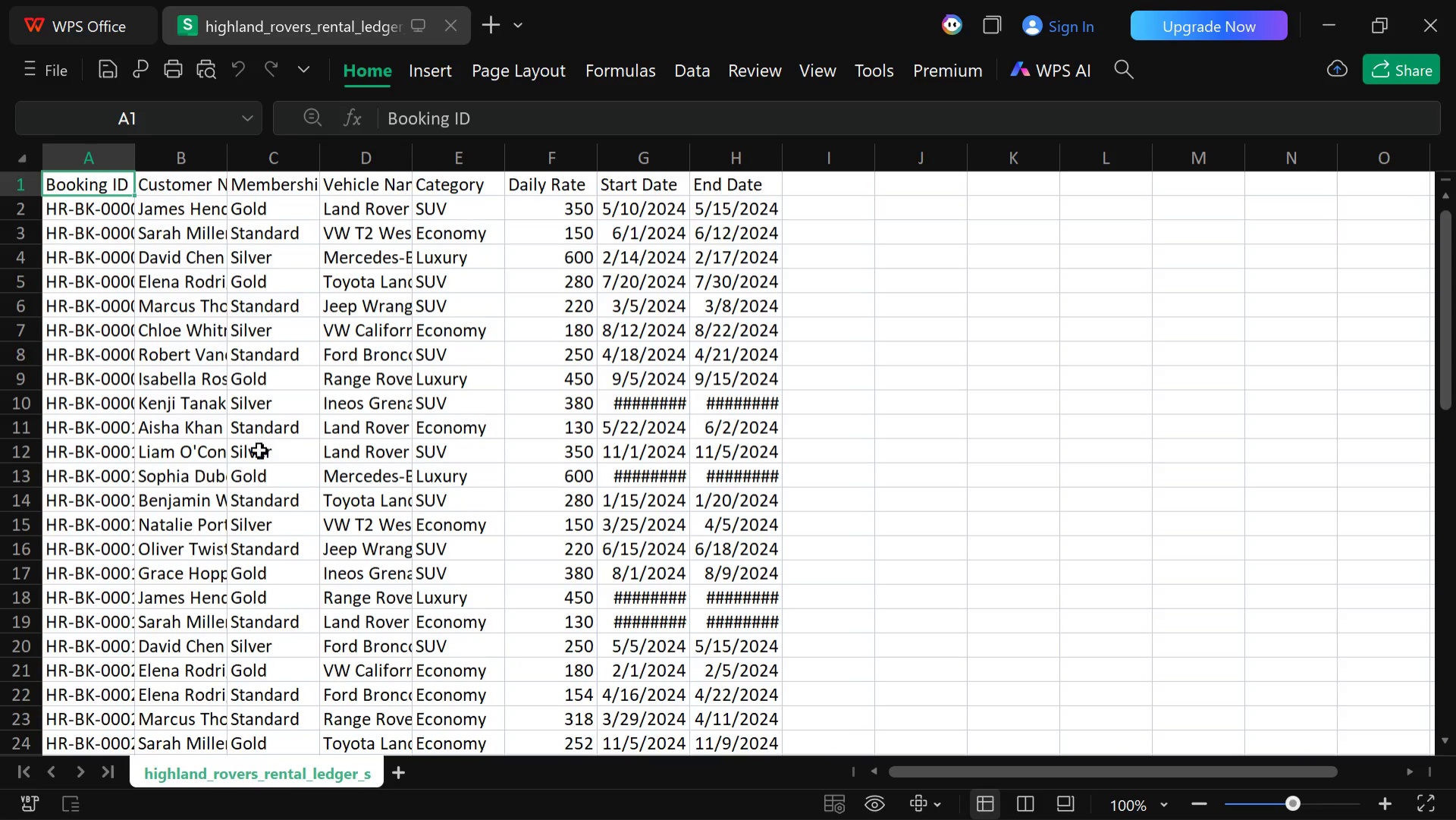 
wait(9.42)
 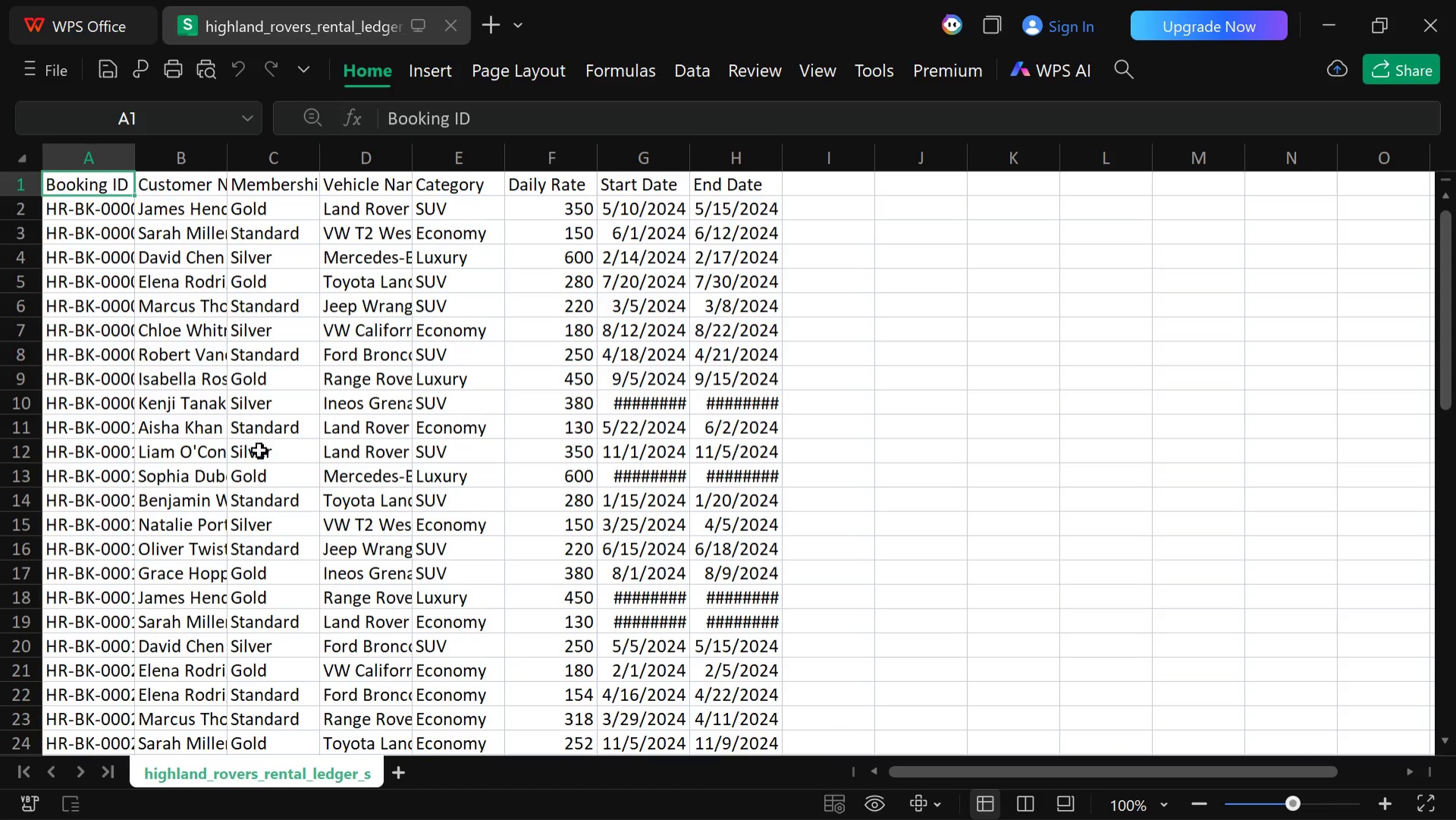 
left_click([755, 800])
 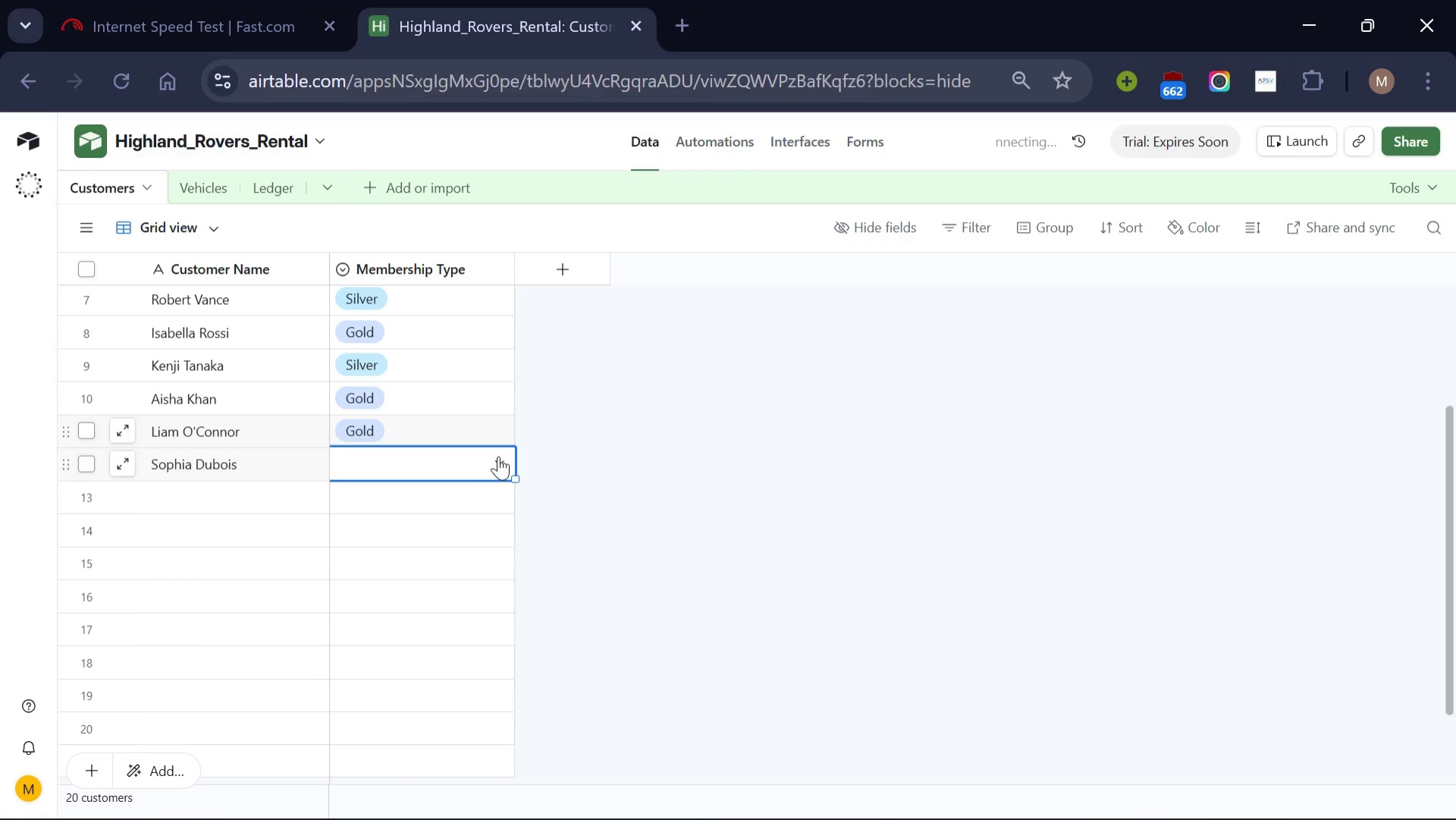 
left_click([498, 456])
 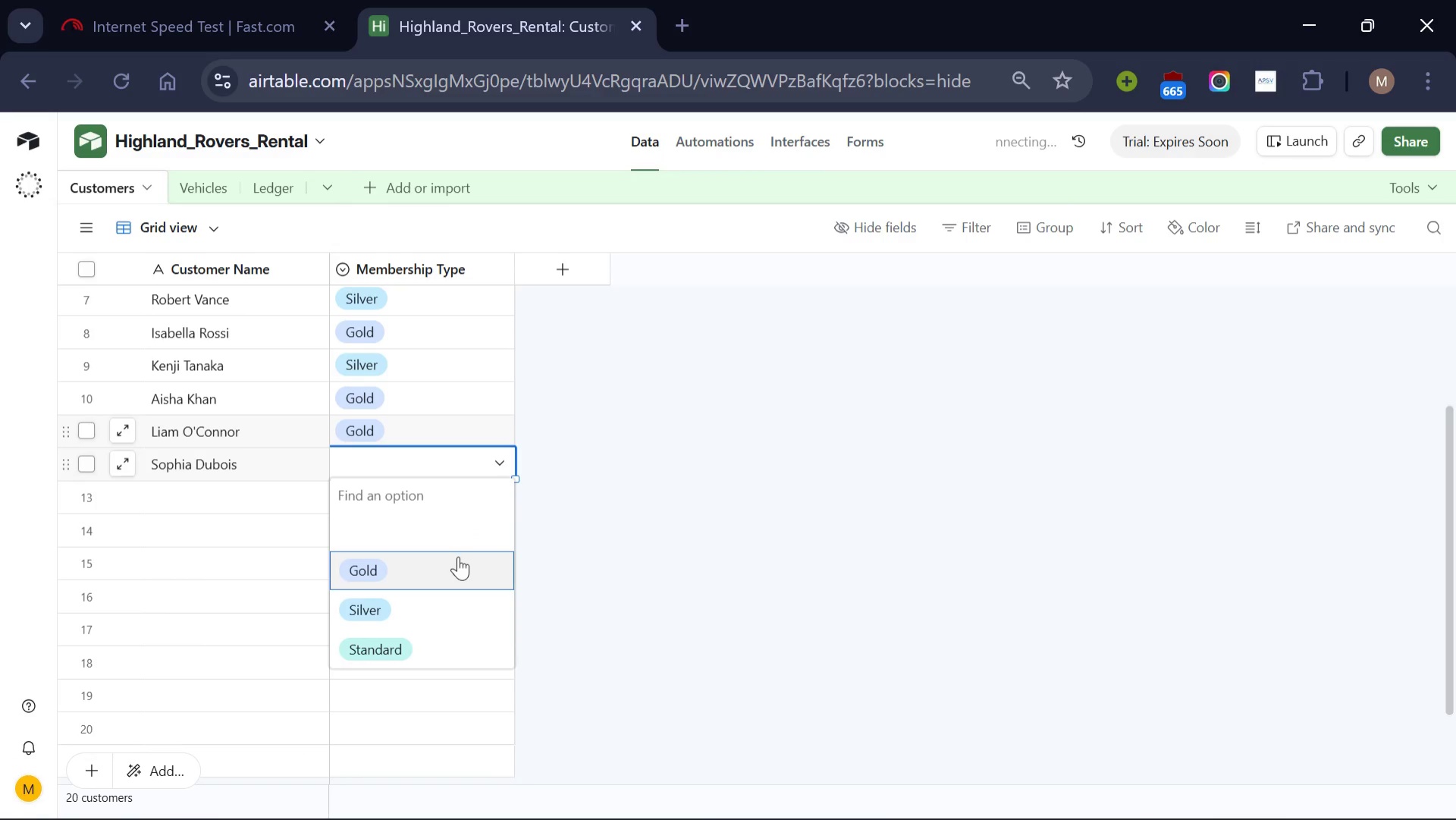 
left_click([458, 556])
 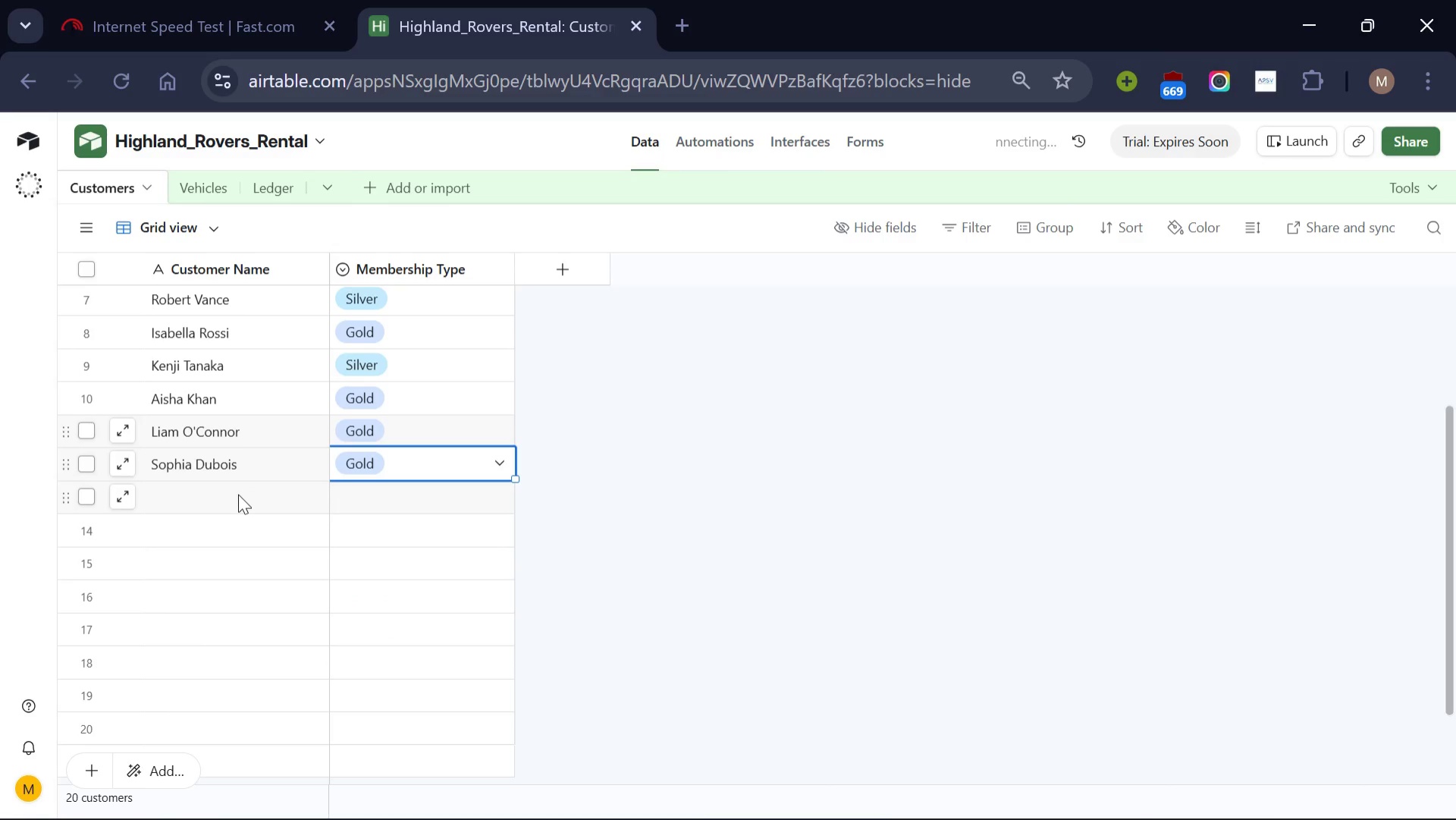 
left_click([238, 494])
 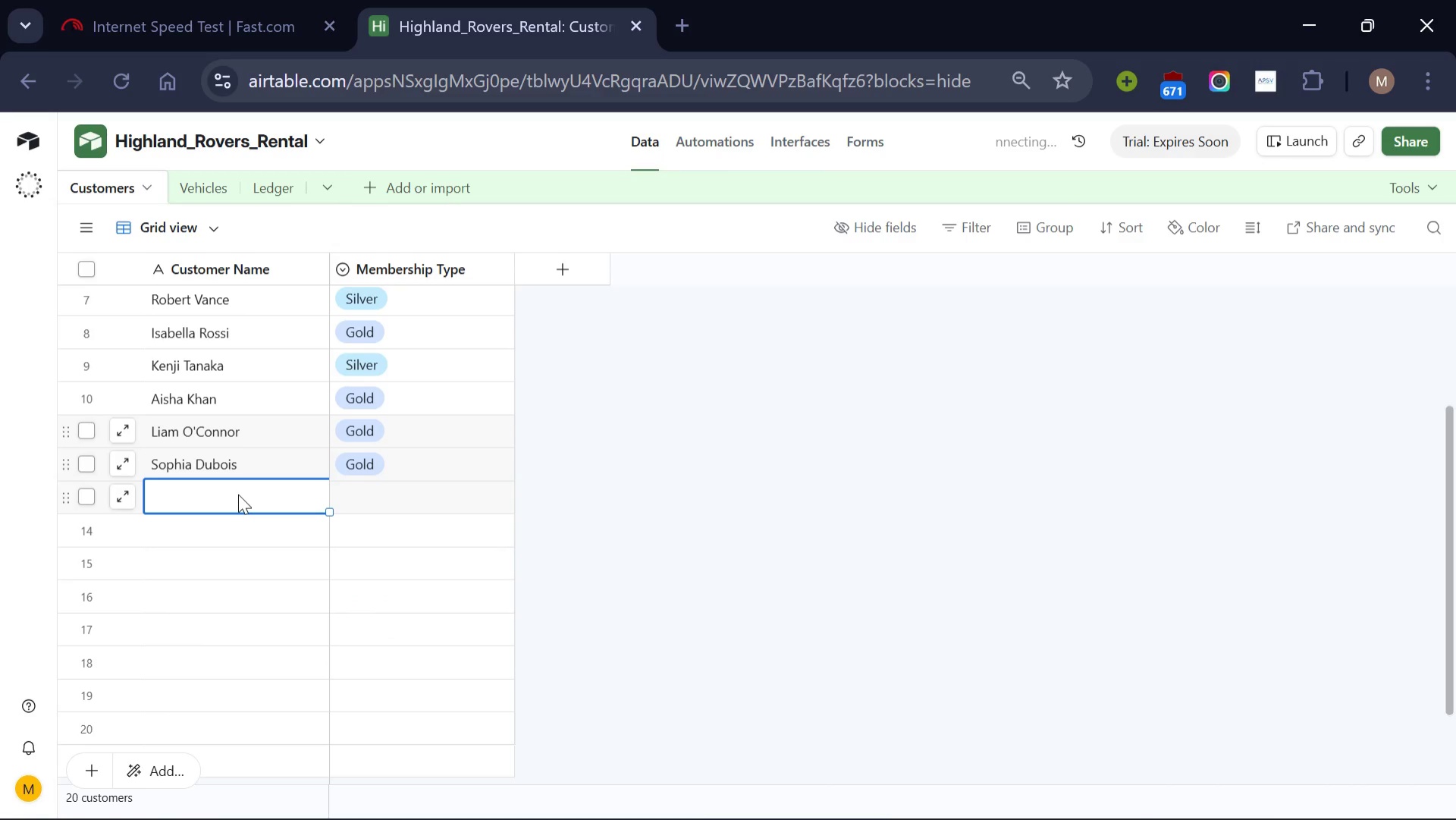 
wait(6.38)
 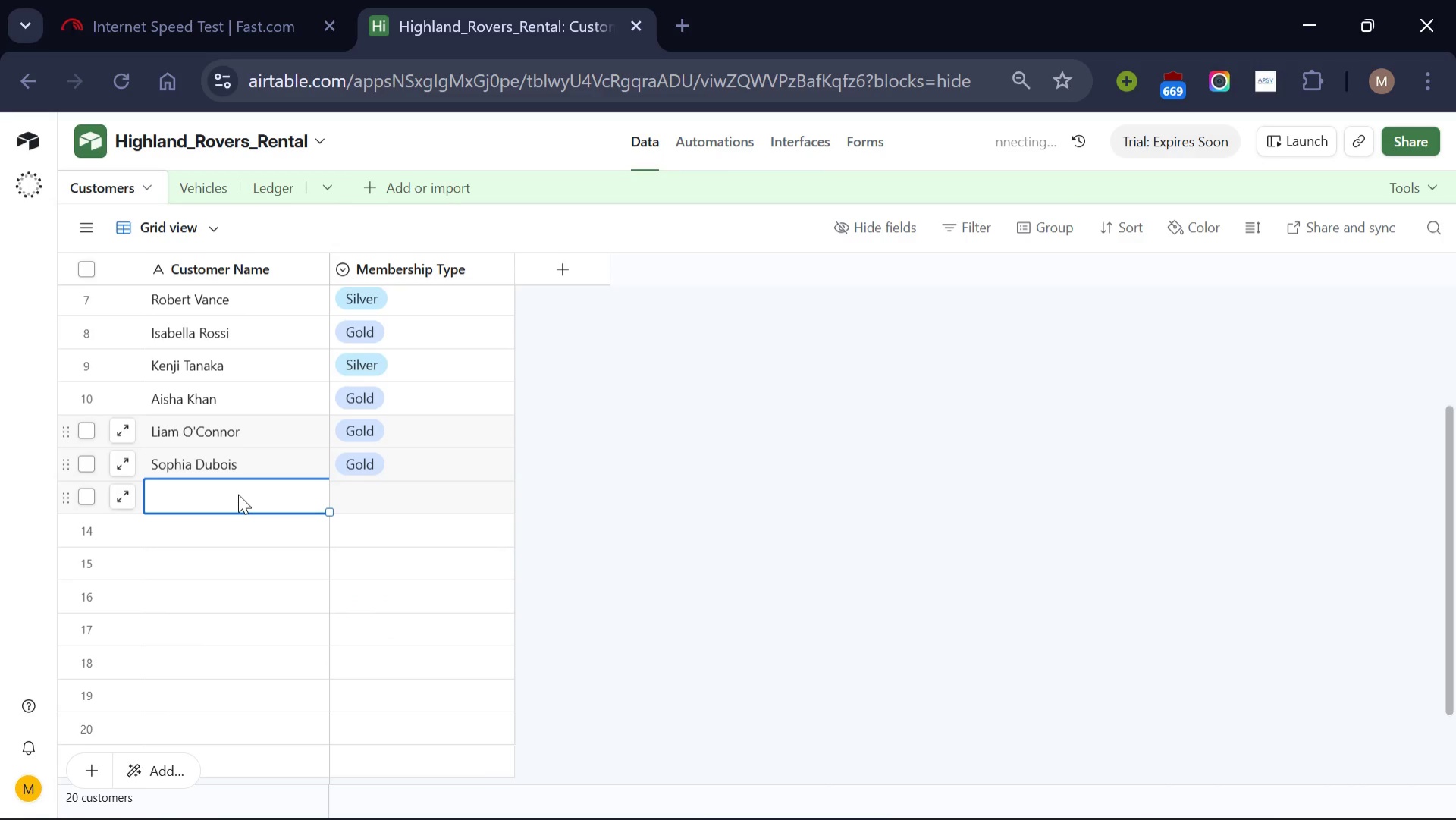 
type(Benjamin Wright)
 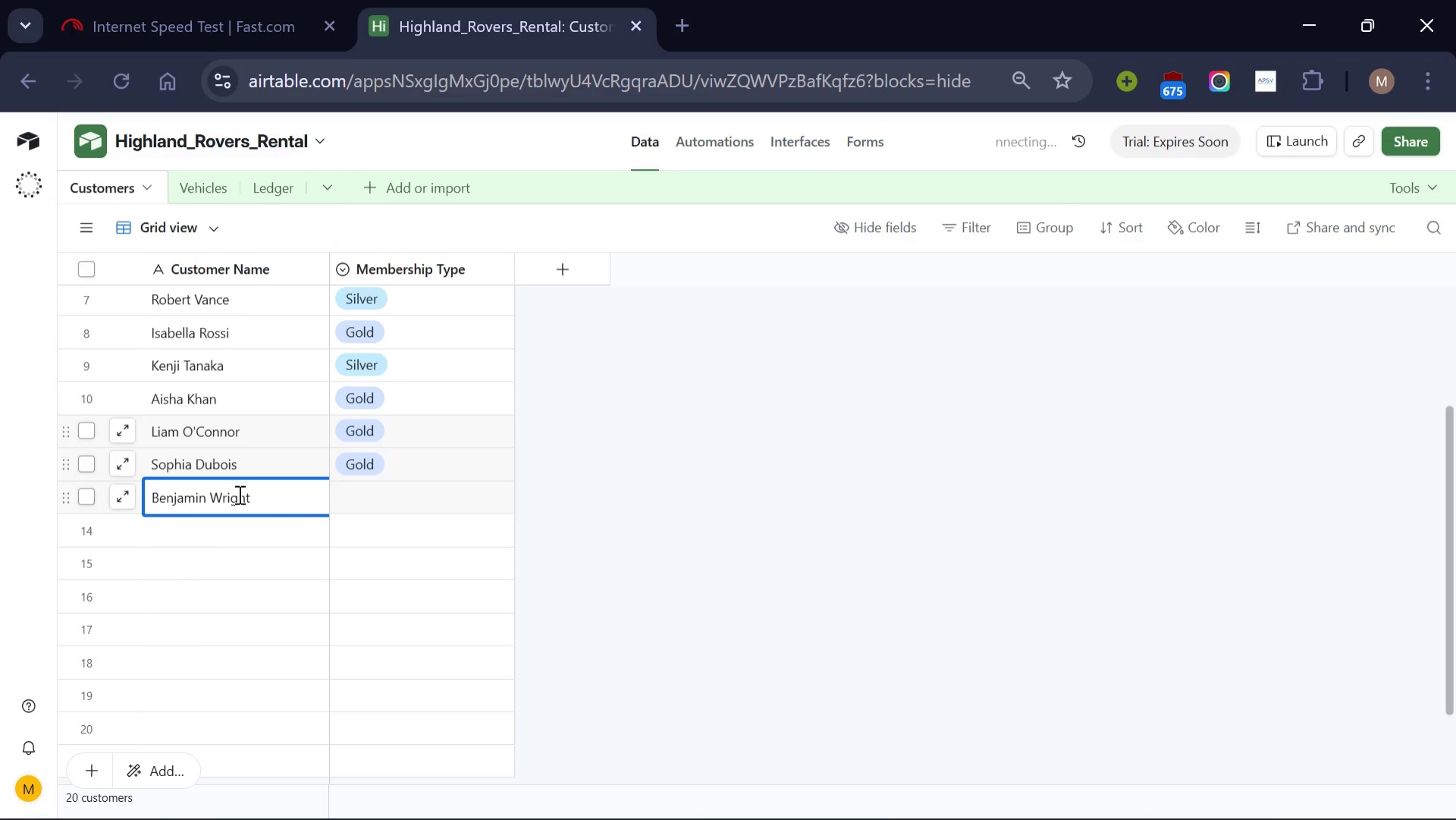 
left_click([390, 503])
 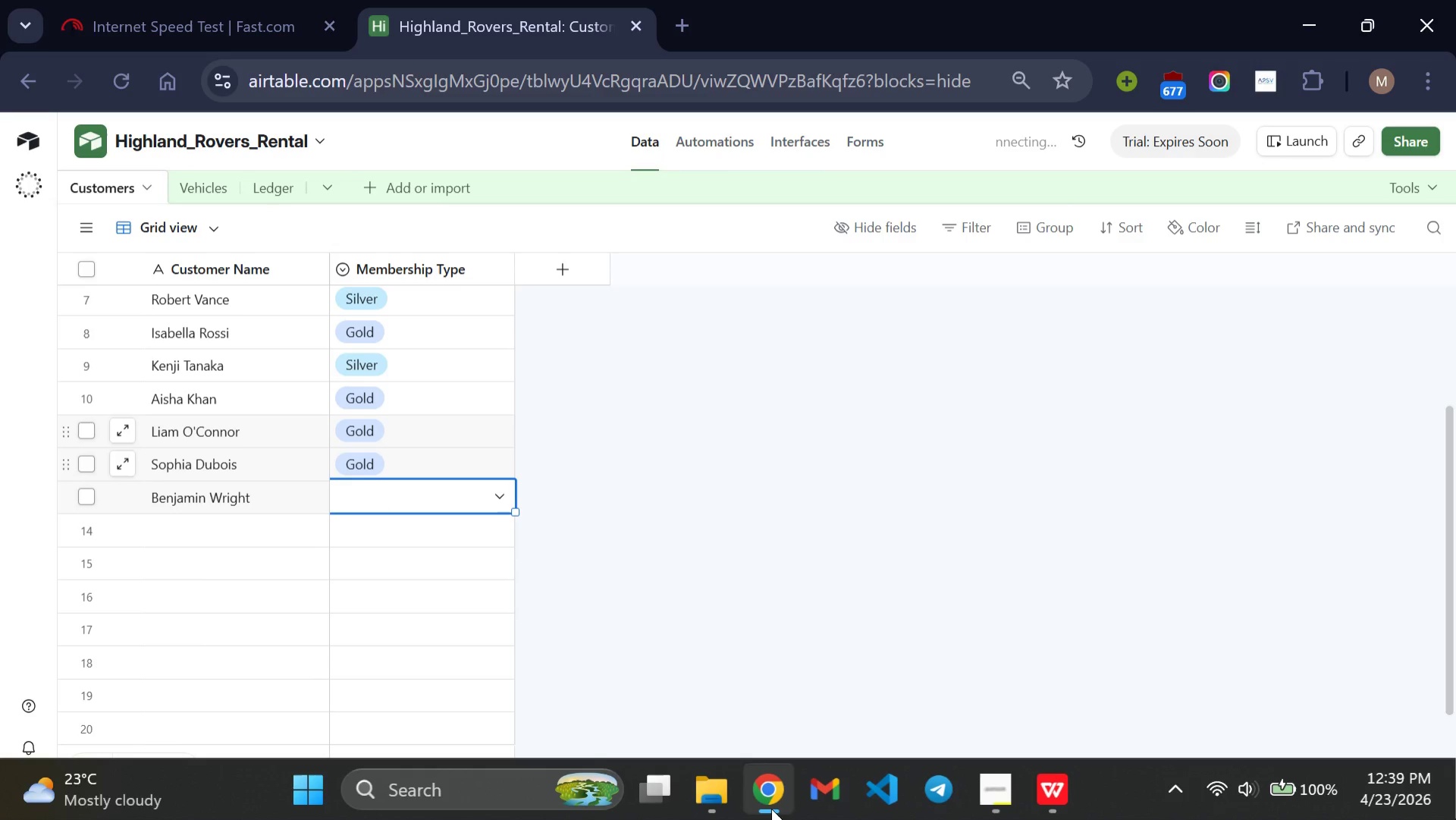 
wait(7.78)
 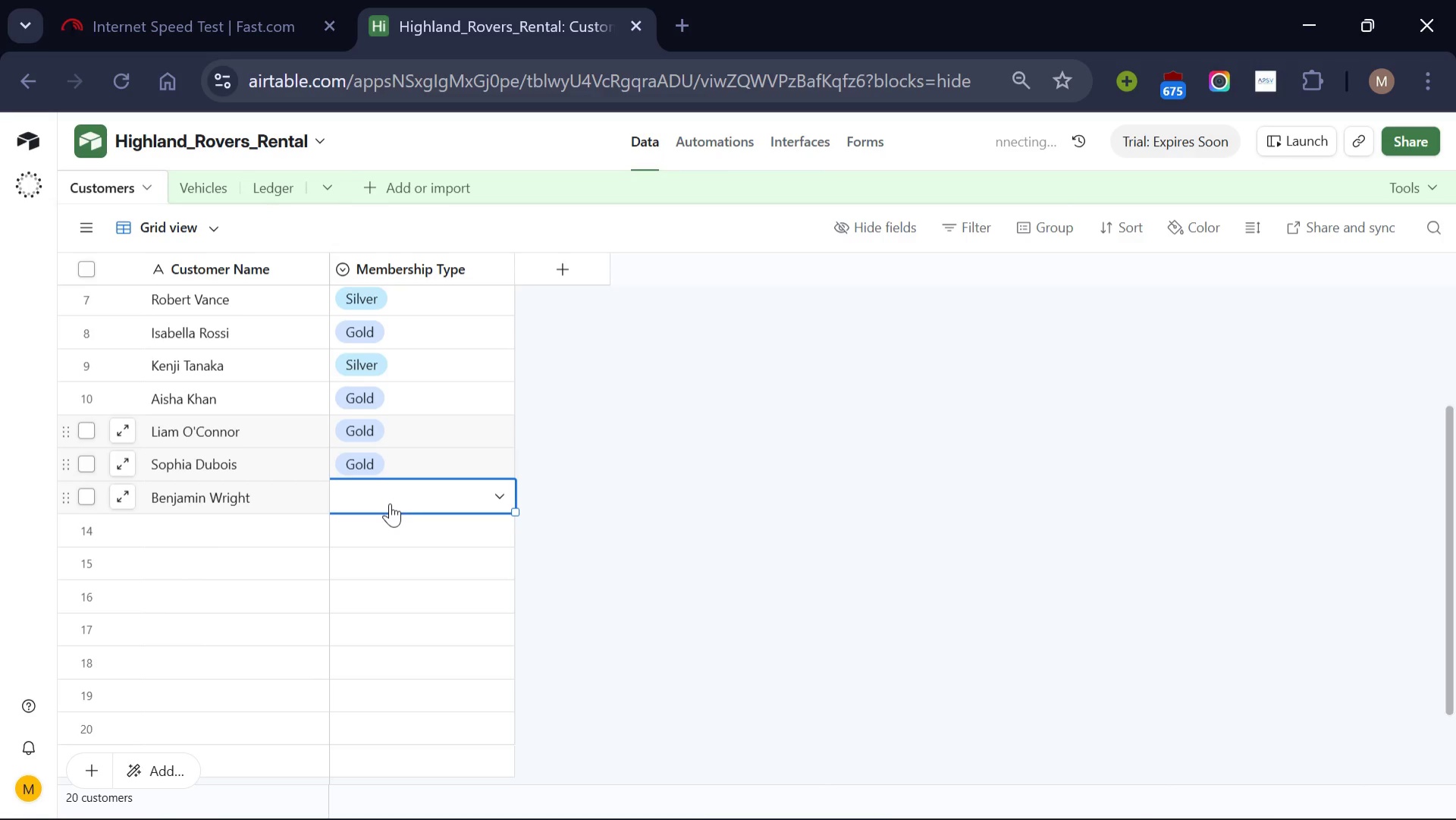 
left_click([1061, 790])
 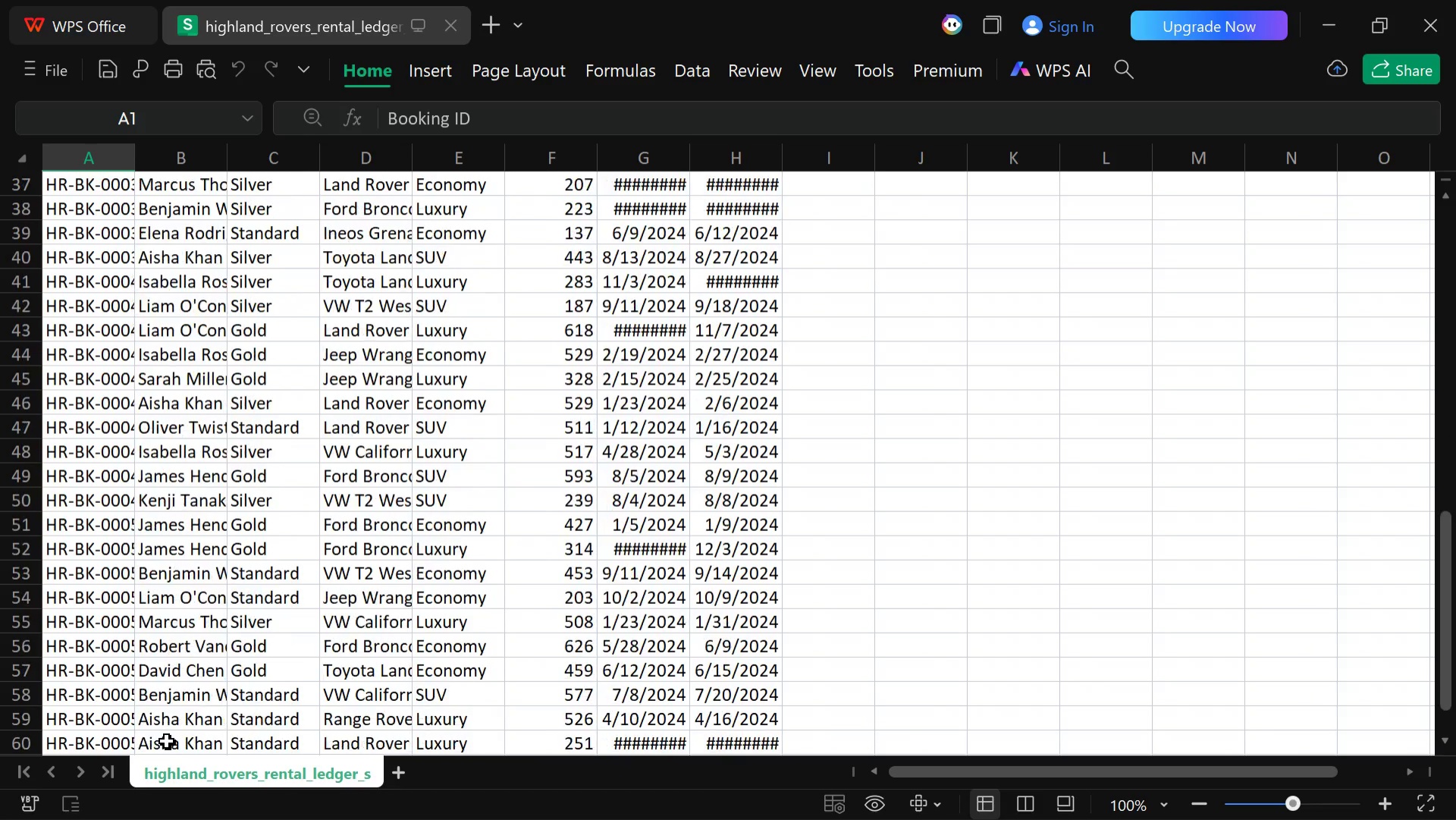 
wait(41.09)
 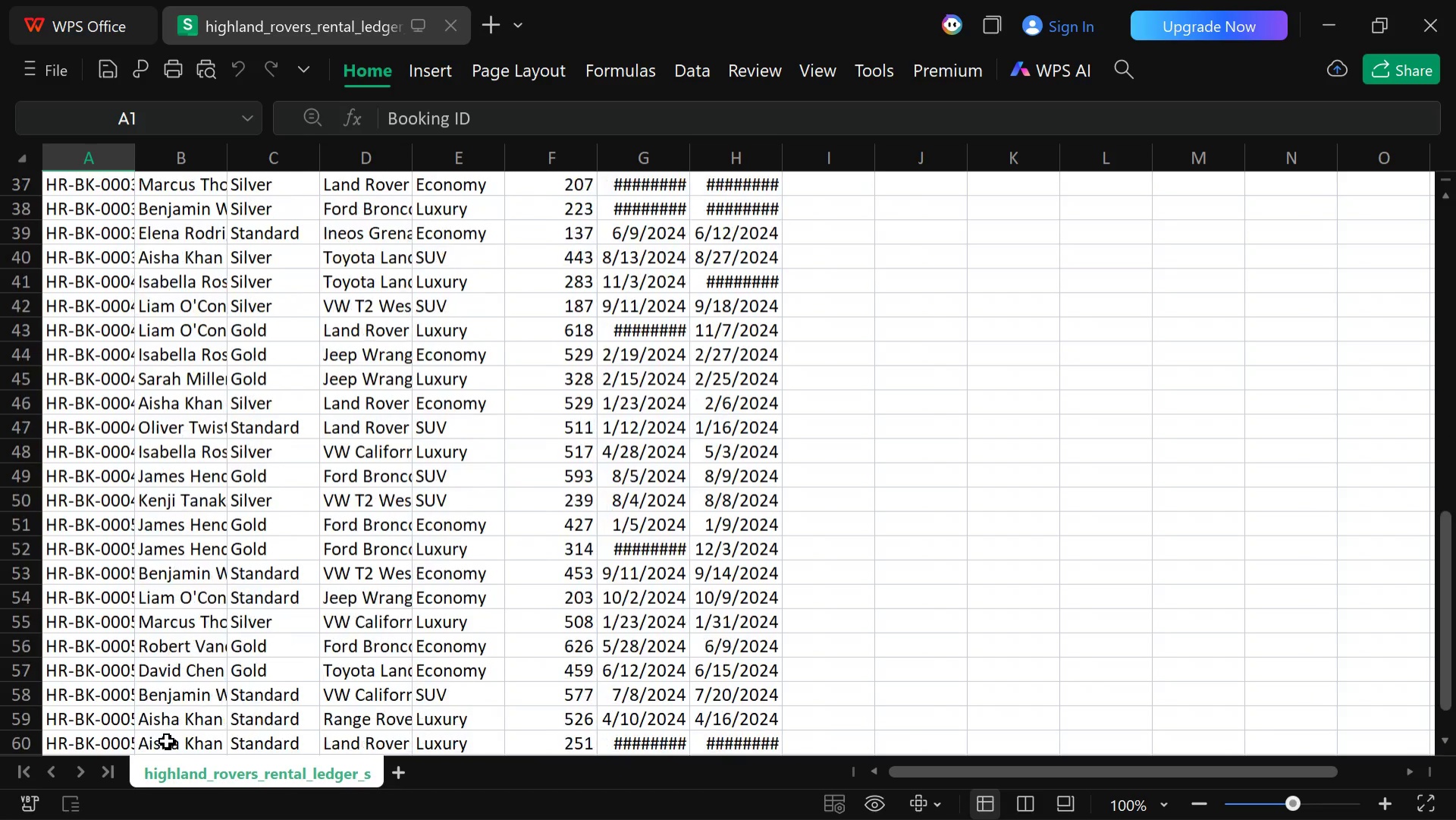 
left_click([766, 799])
 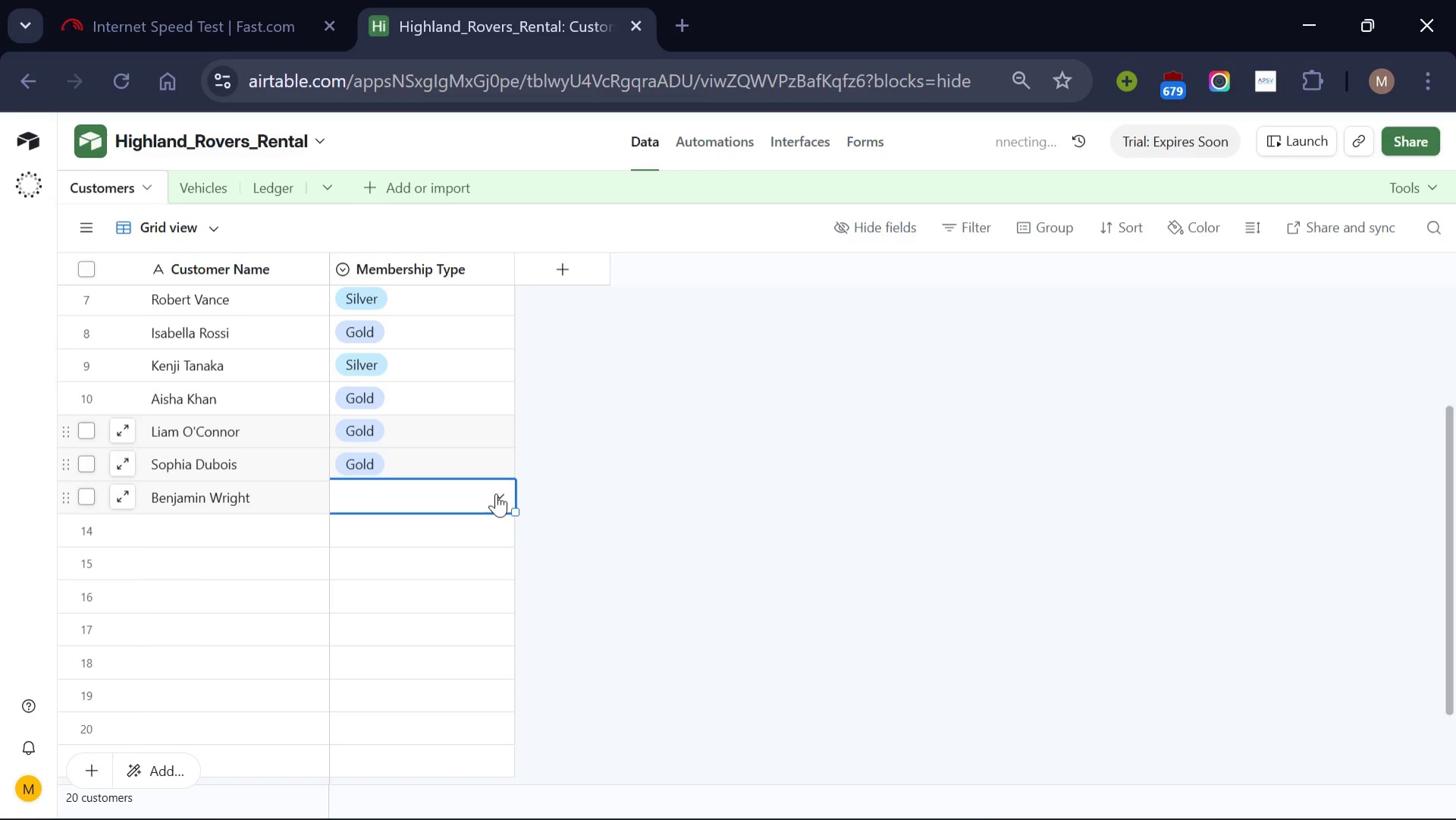 
left_click([496, 493])
 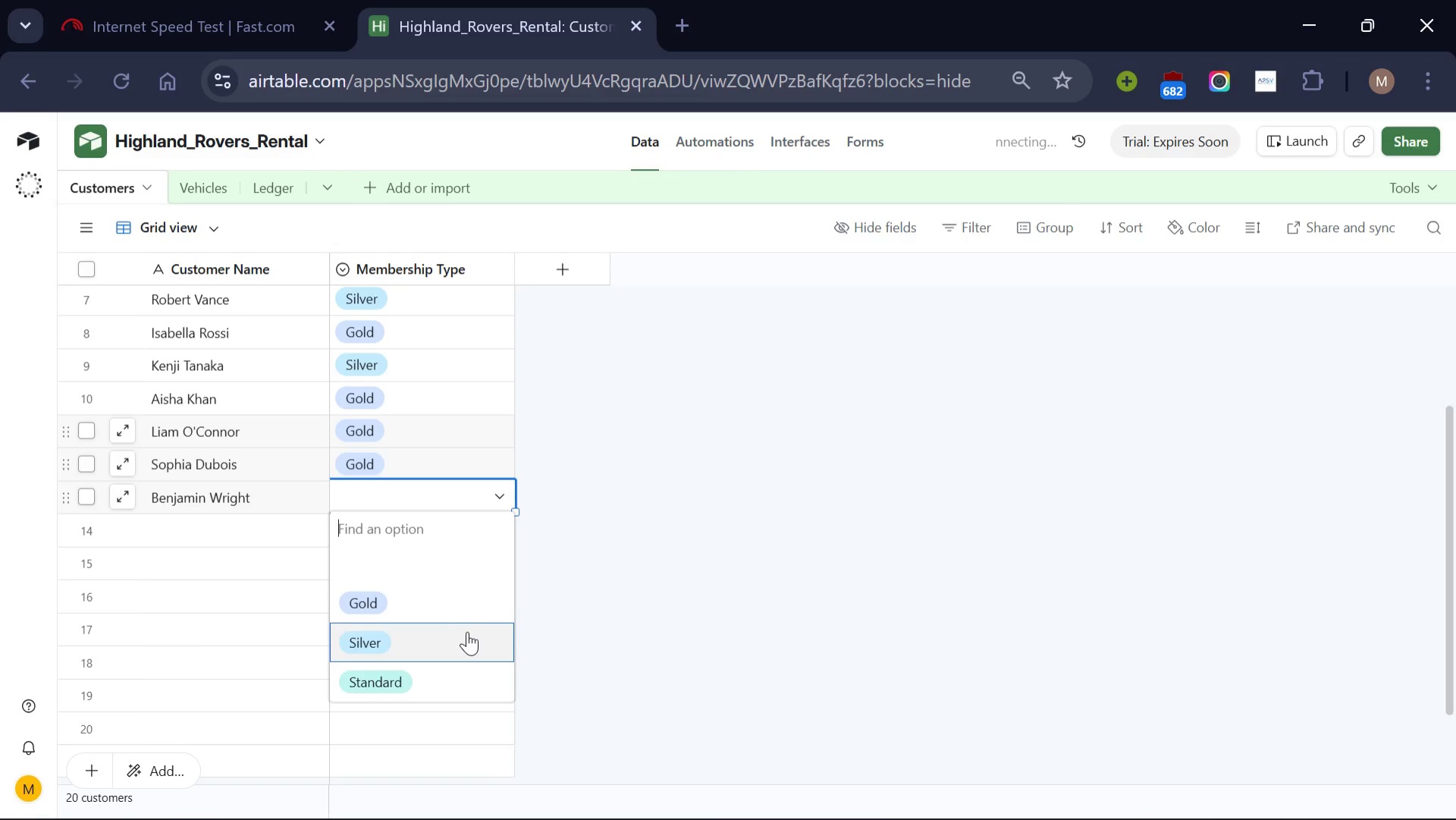 
left_click([467, 631])
 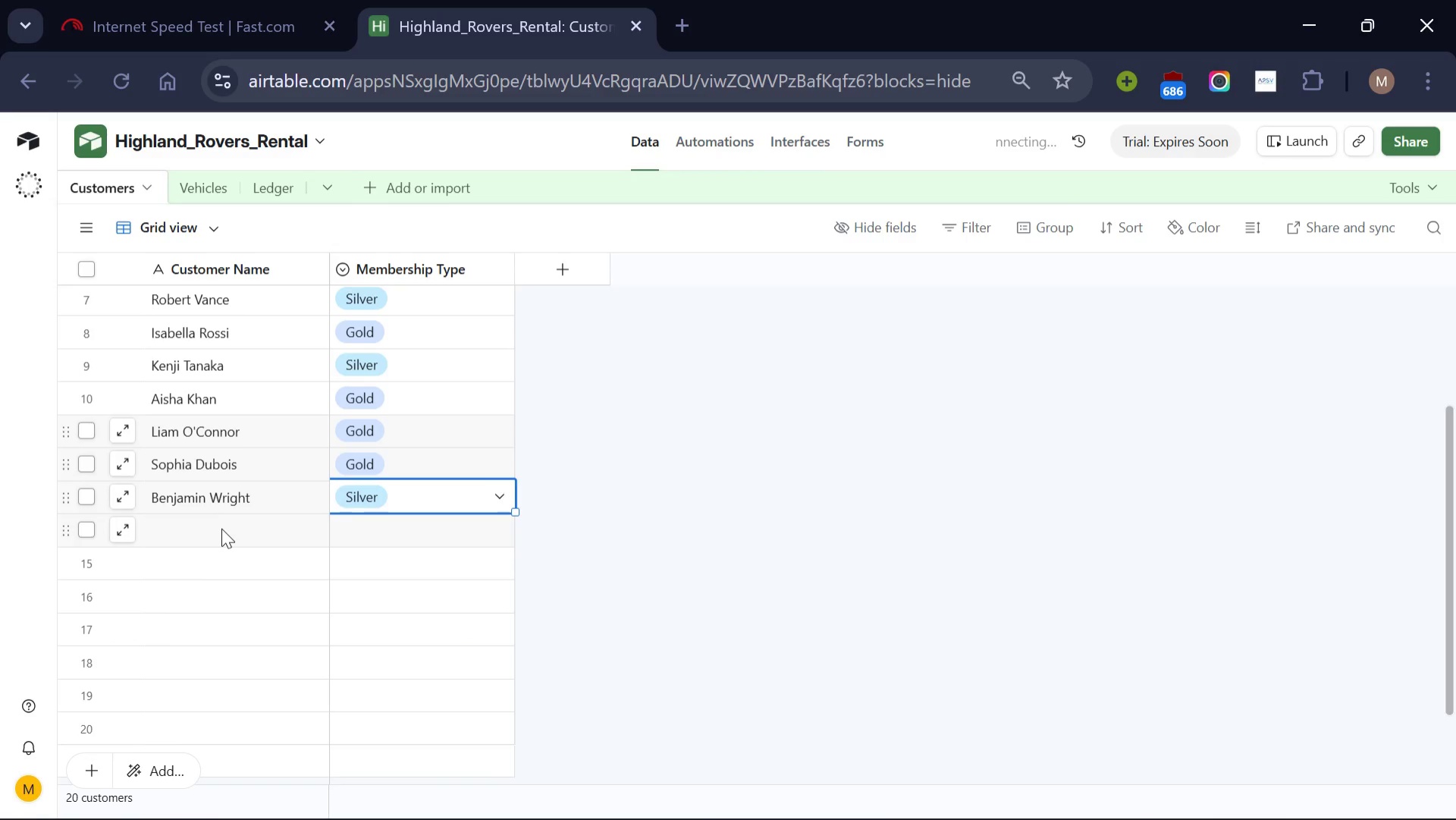 
left_click([221, 529])
 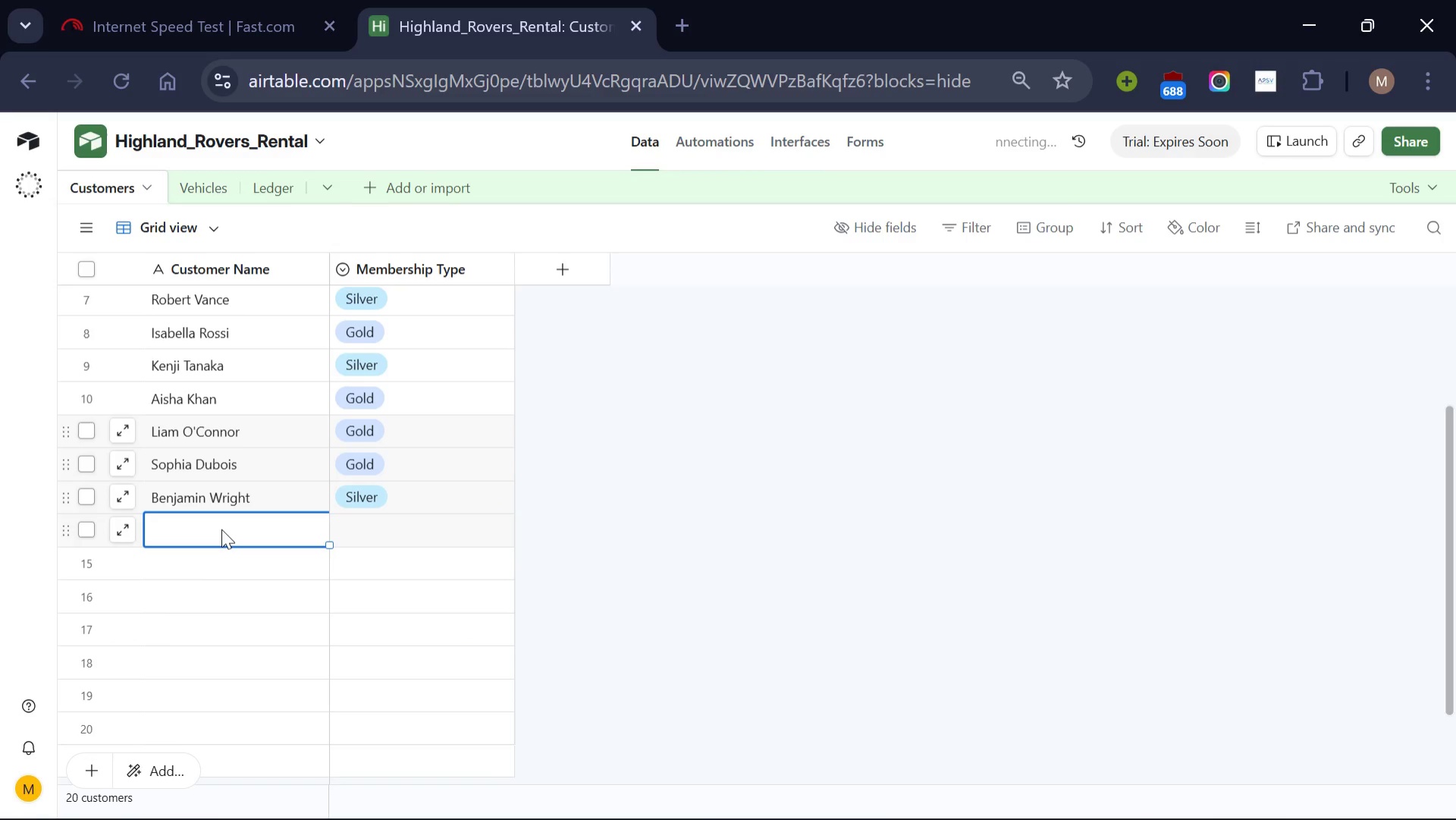 
wait(7.34)
 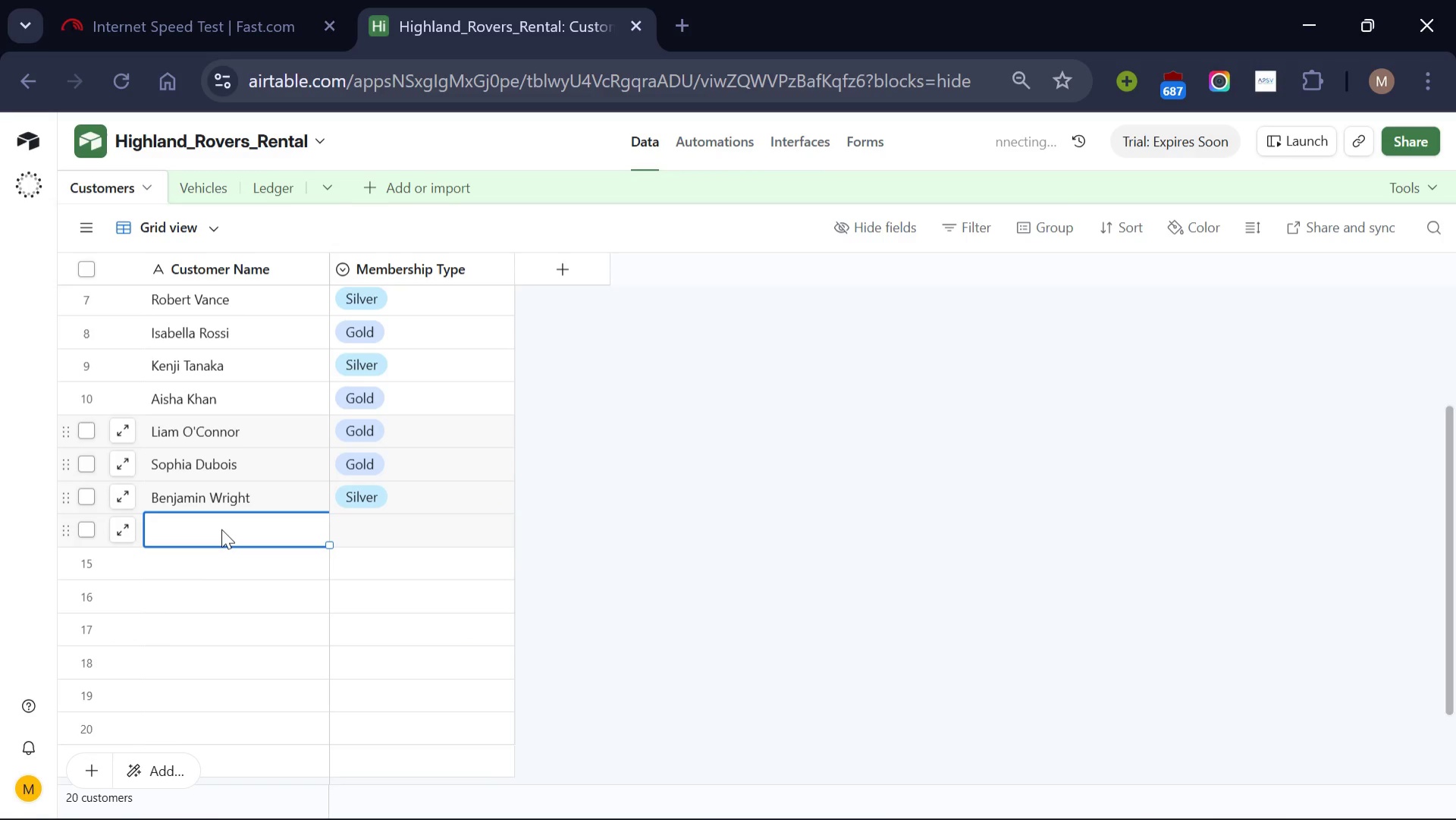 
type(Natalie )
 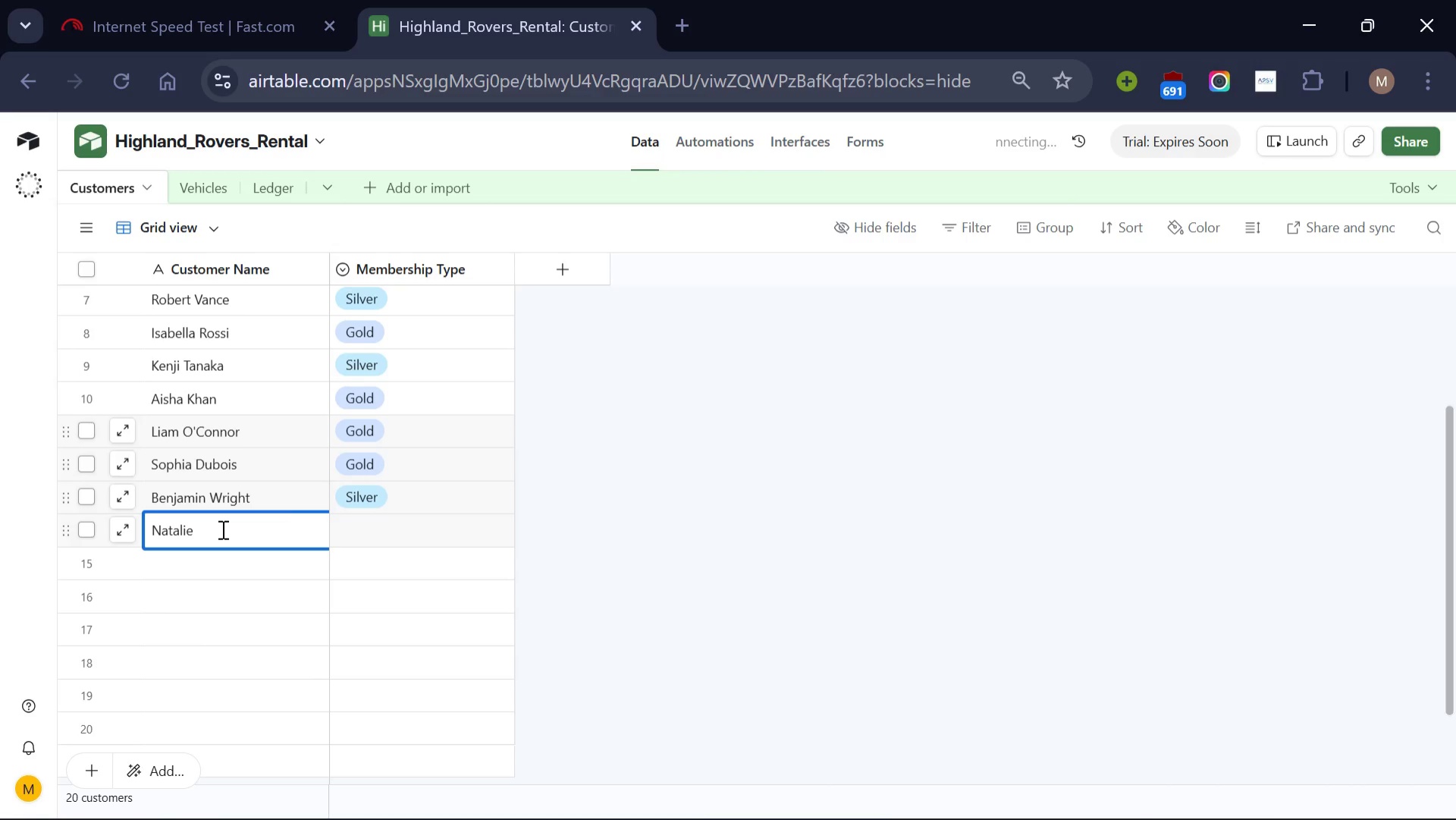 
type(Poe)
key(Backspace)
type(rtman)
 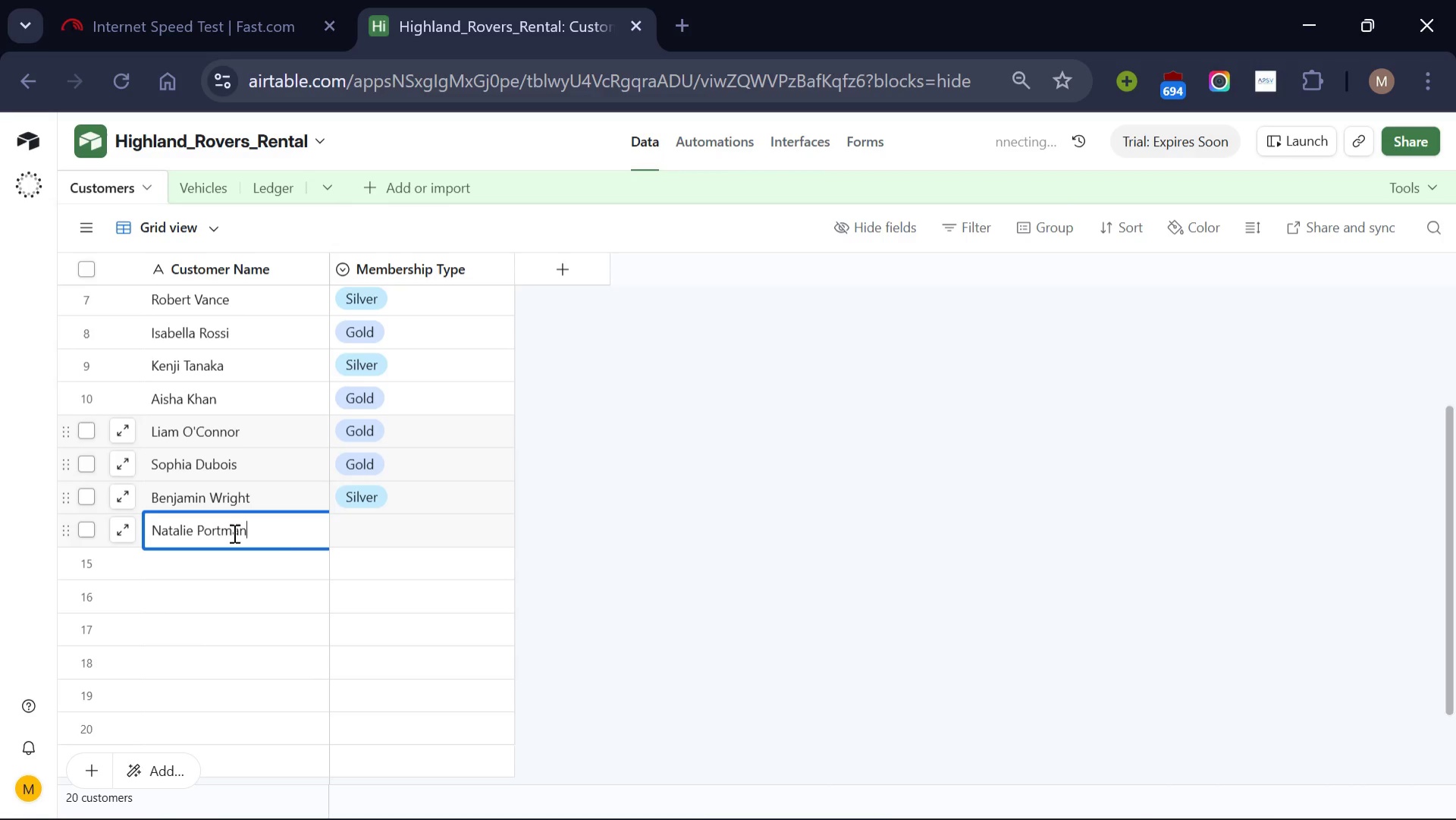 
left_click([435, 529])
 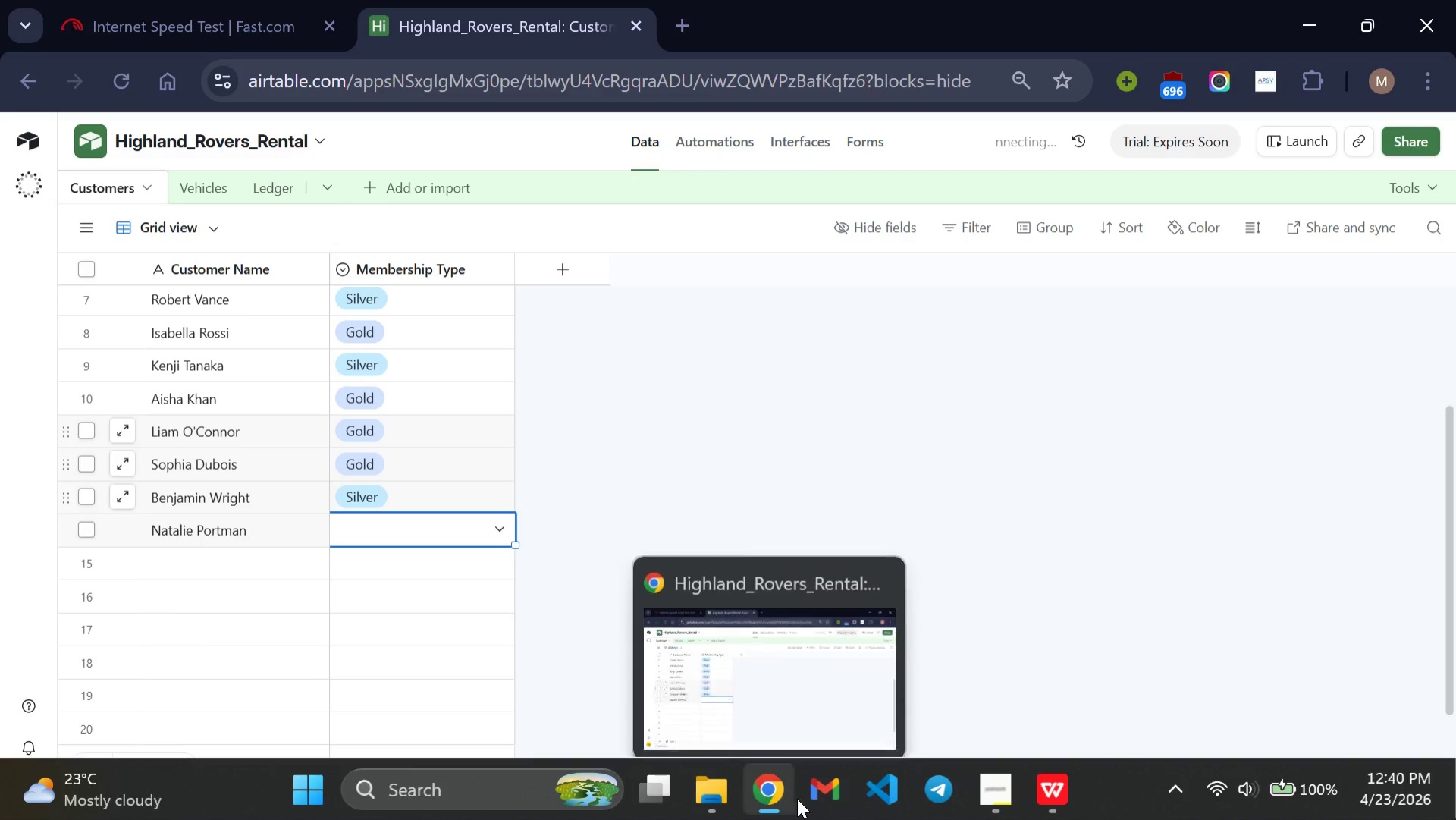 
left_click([1057, 800])
 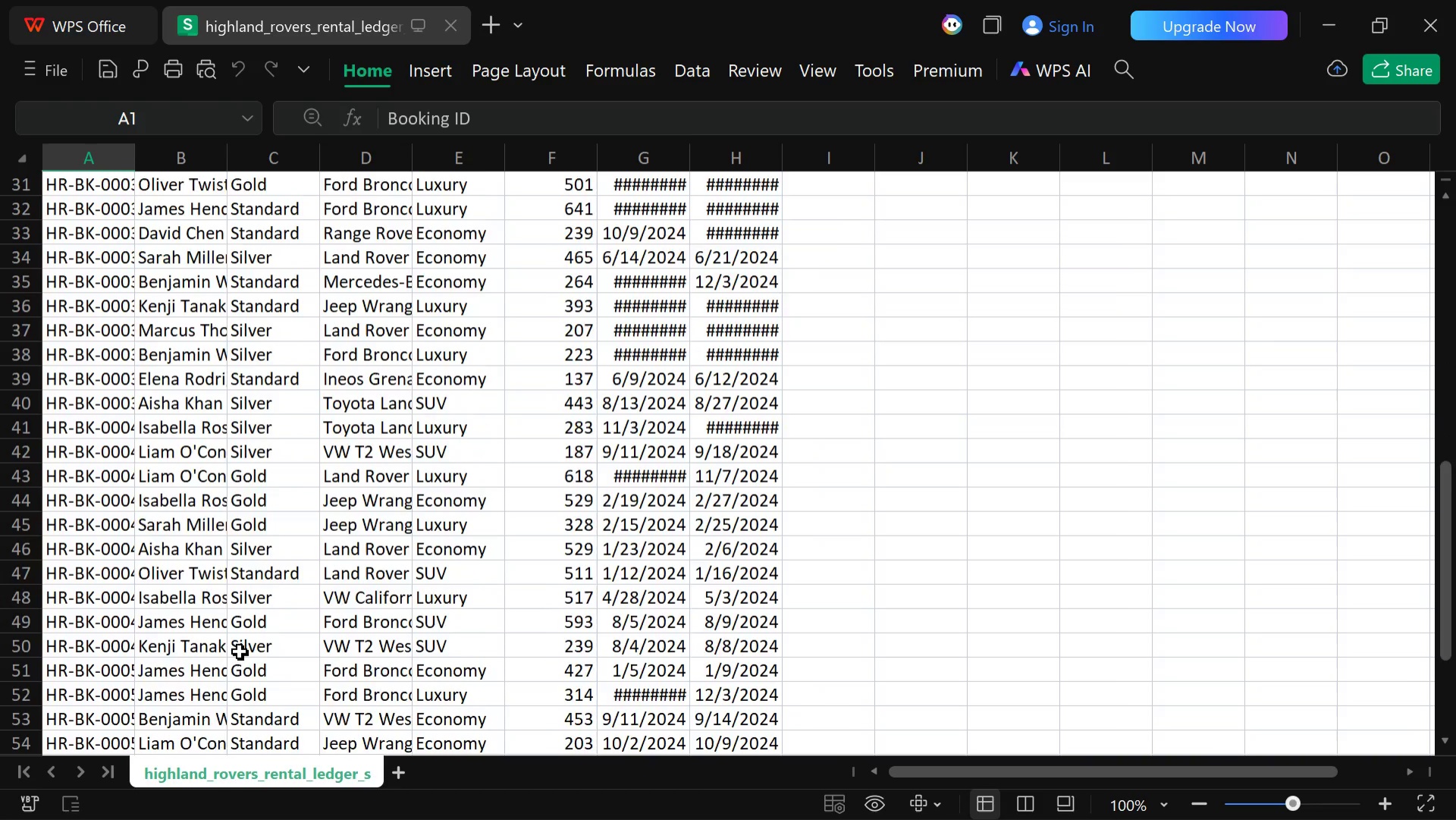 
wait(22.69)
 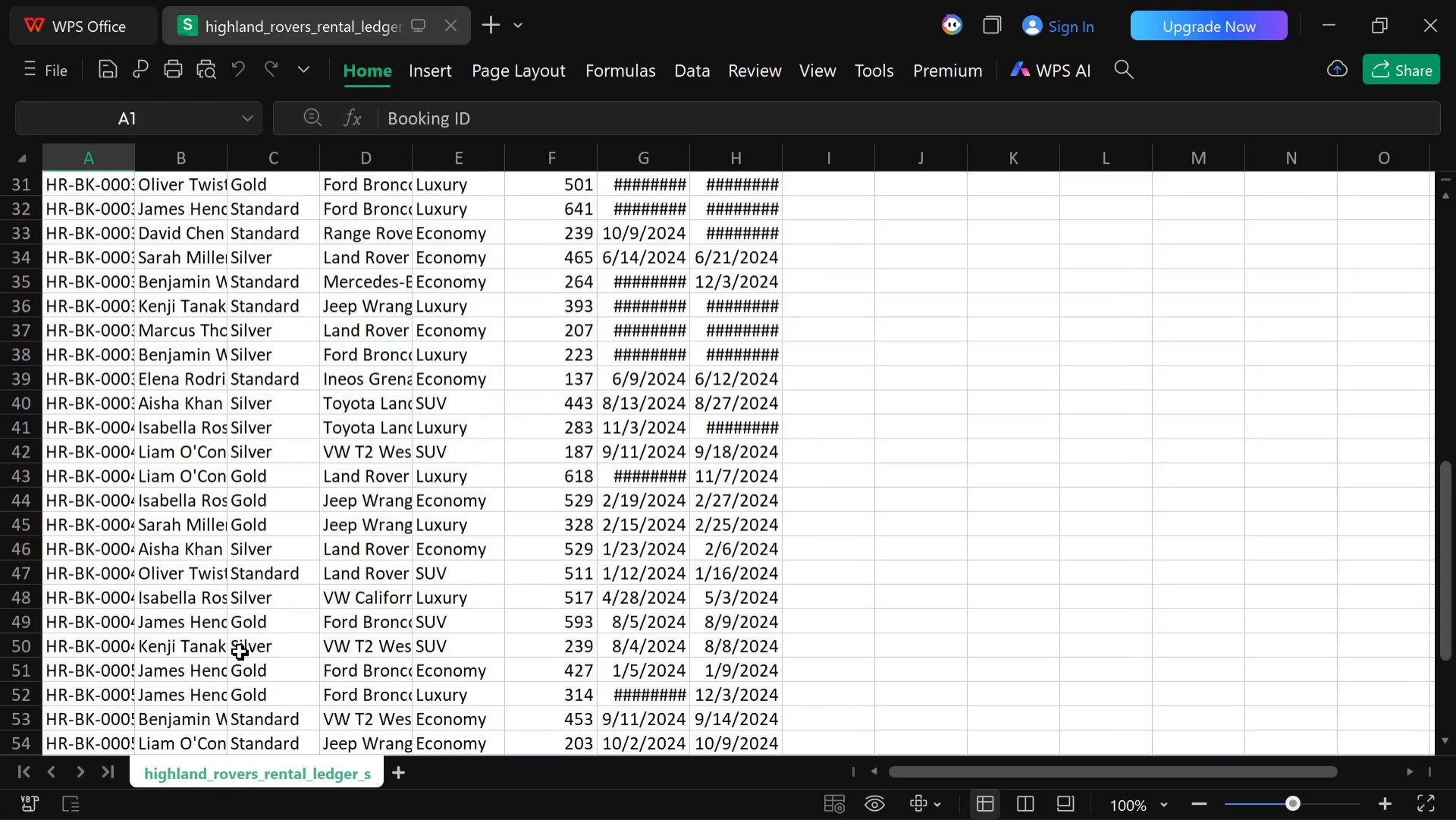 
left_click([764, 801])
 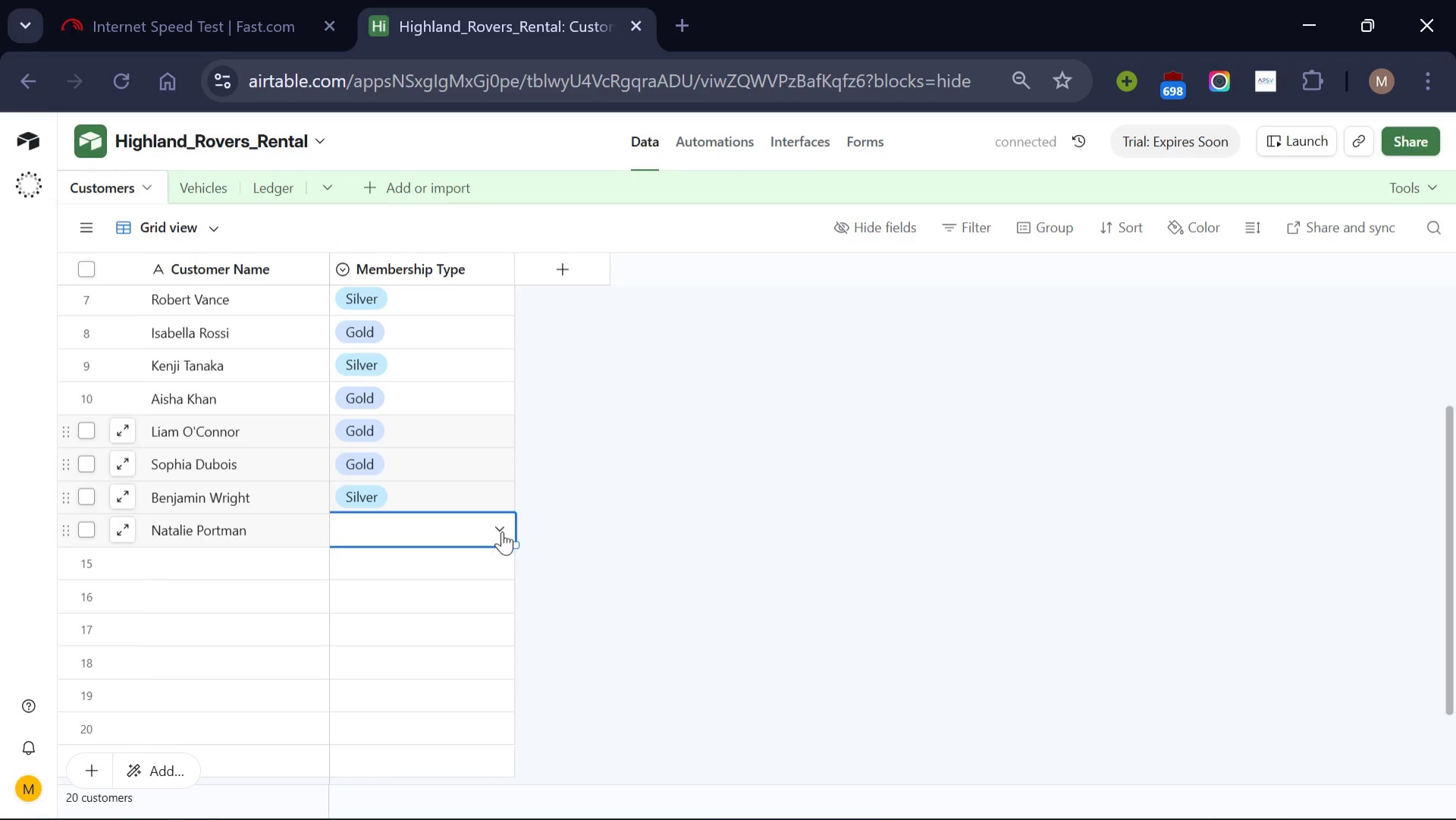 
left_click([503, 532])
 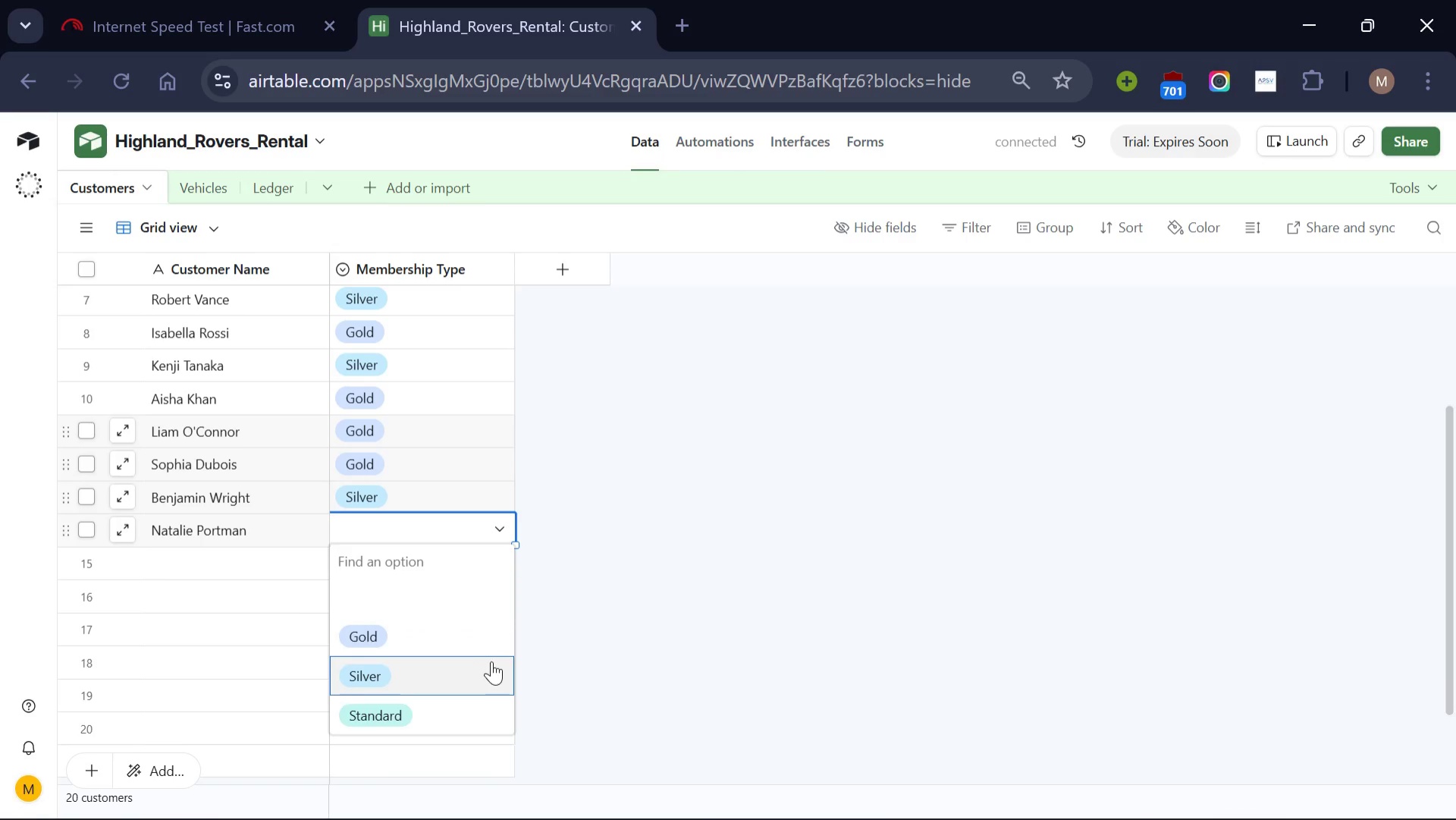 
left_click([491, 661])
 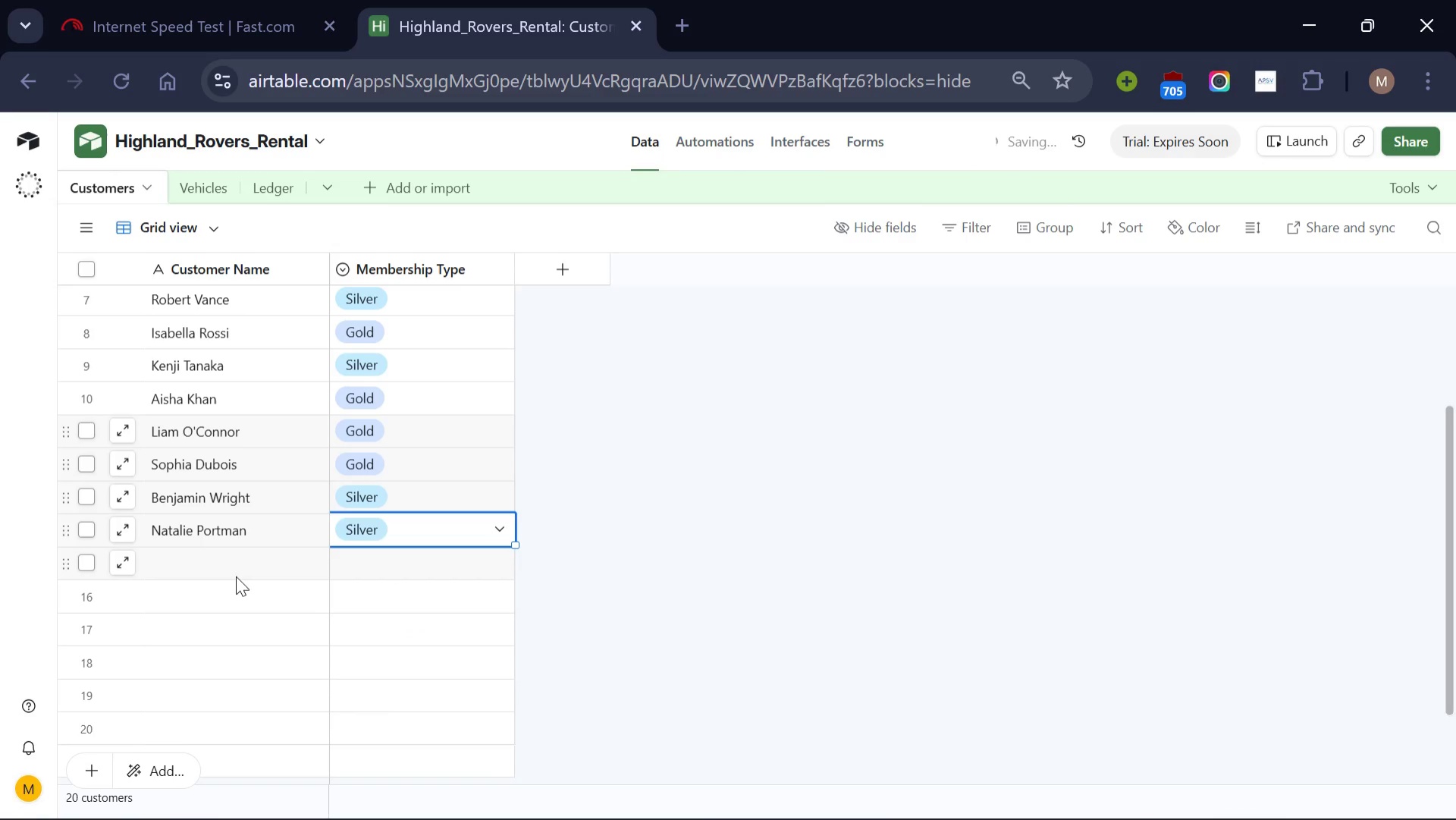 
left_click([236, 576])
 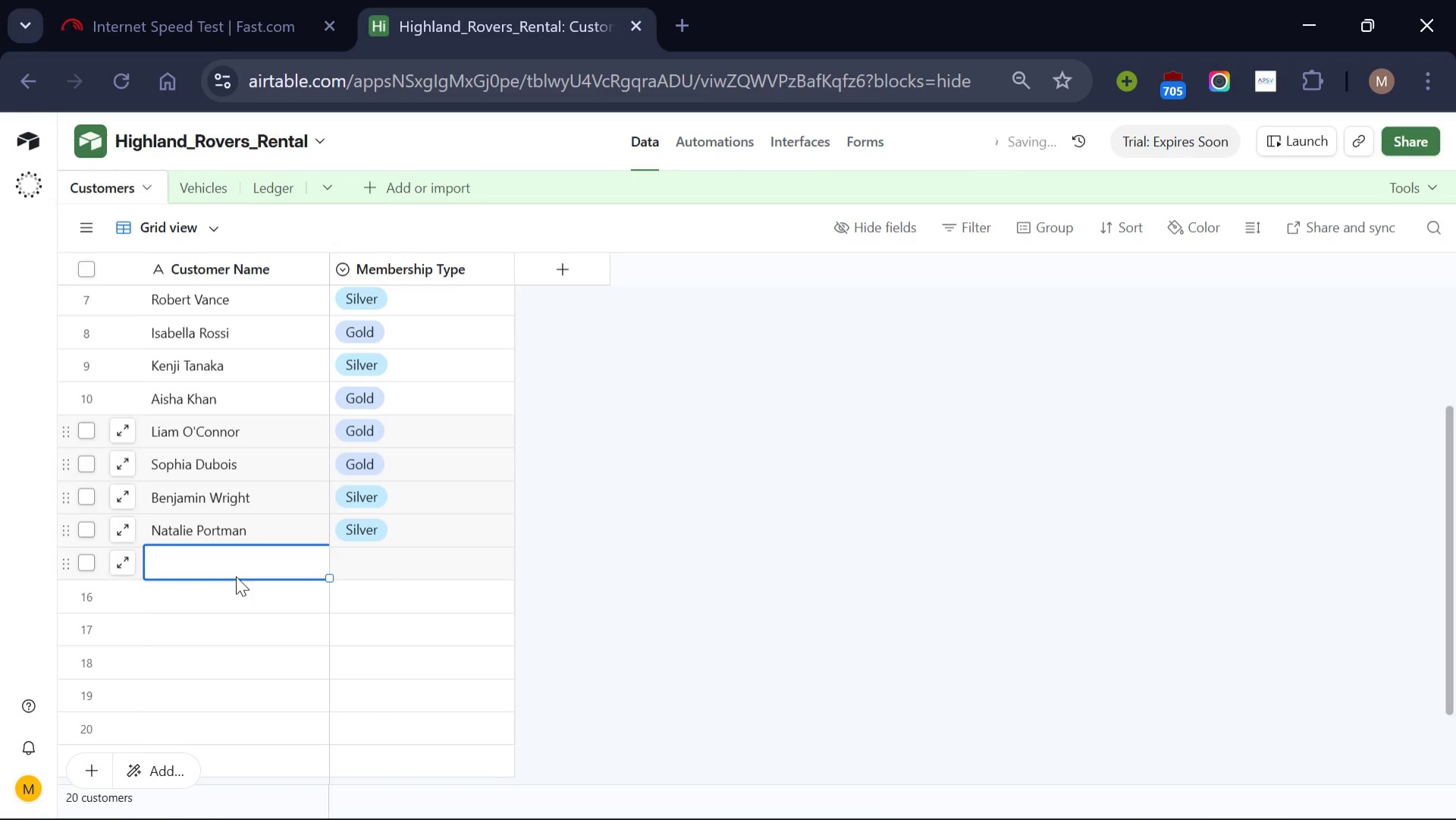 
wait(8.69)
 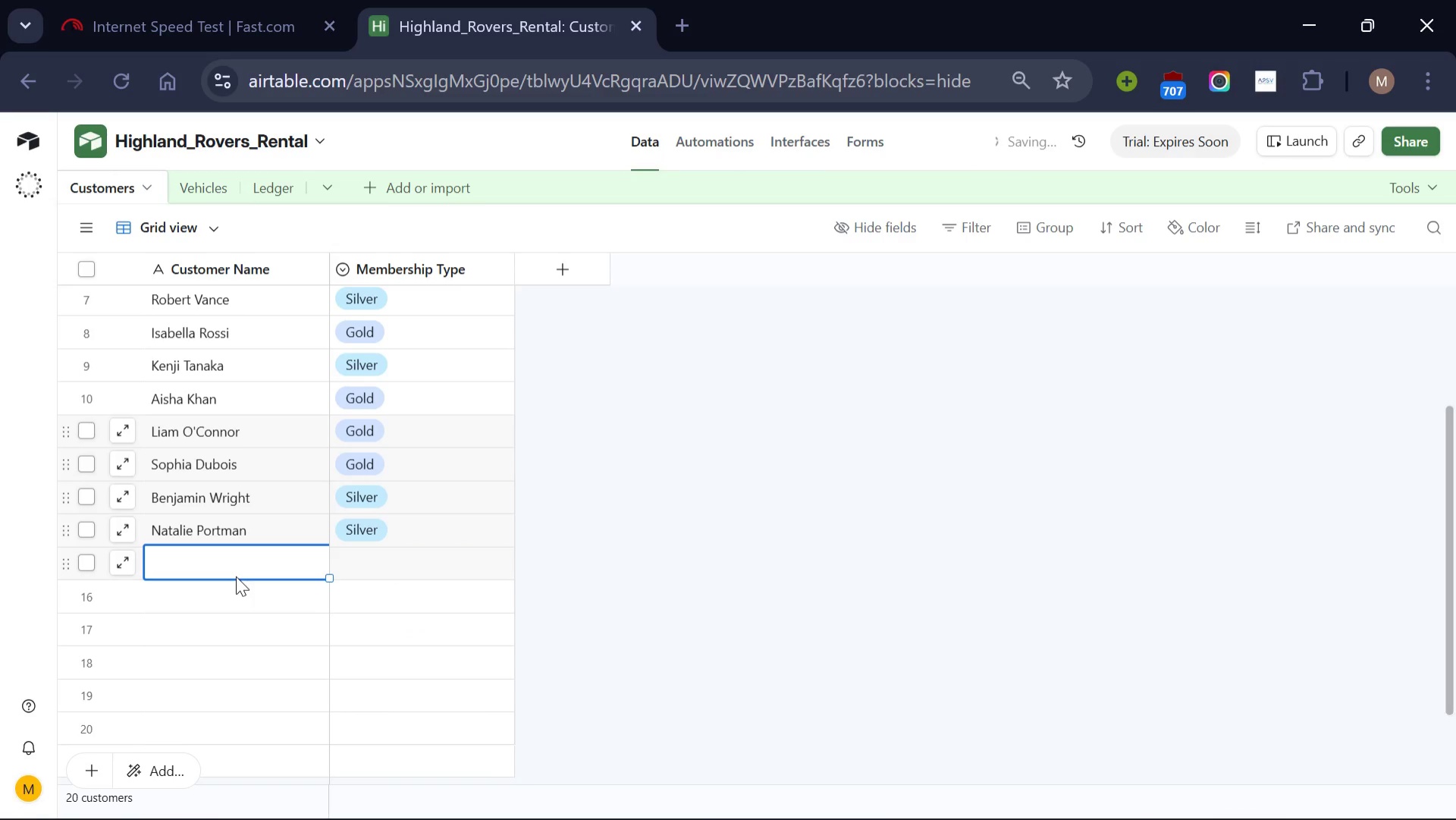 
type(Olivr)
key(Backspace)
type(er Twist)
 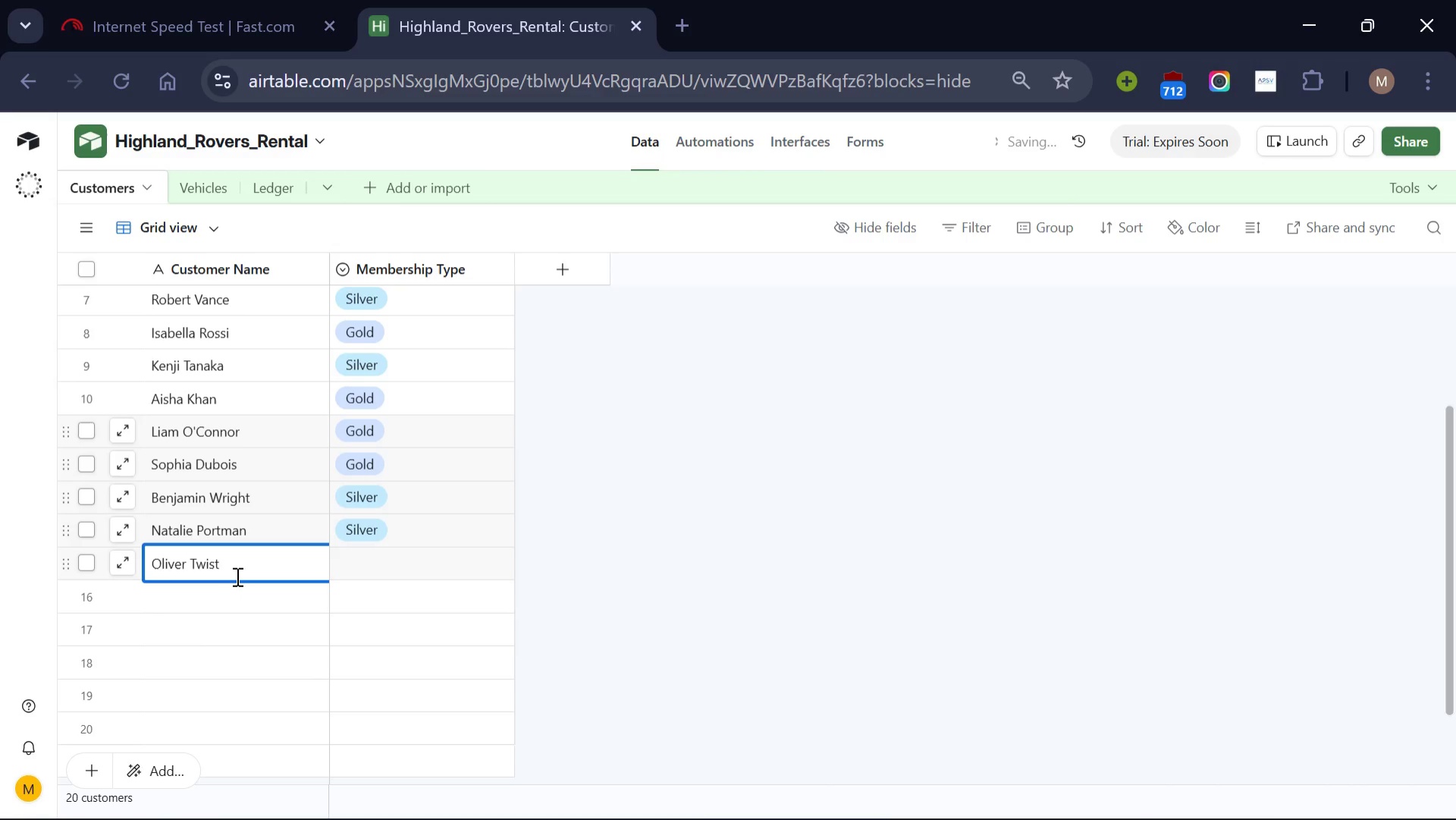 
wait(7.08)
 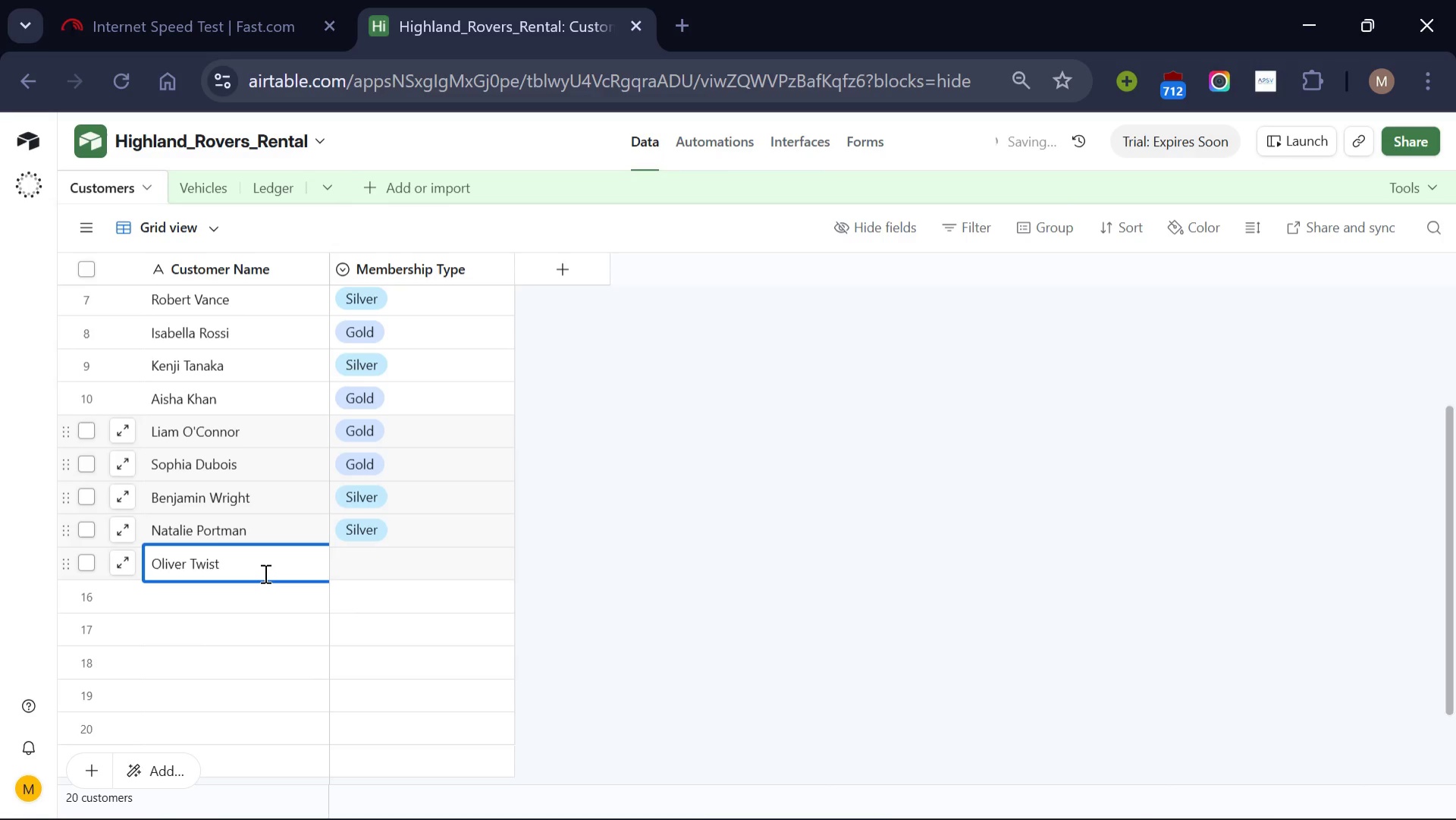 
left_click([423, 570])
 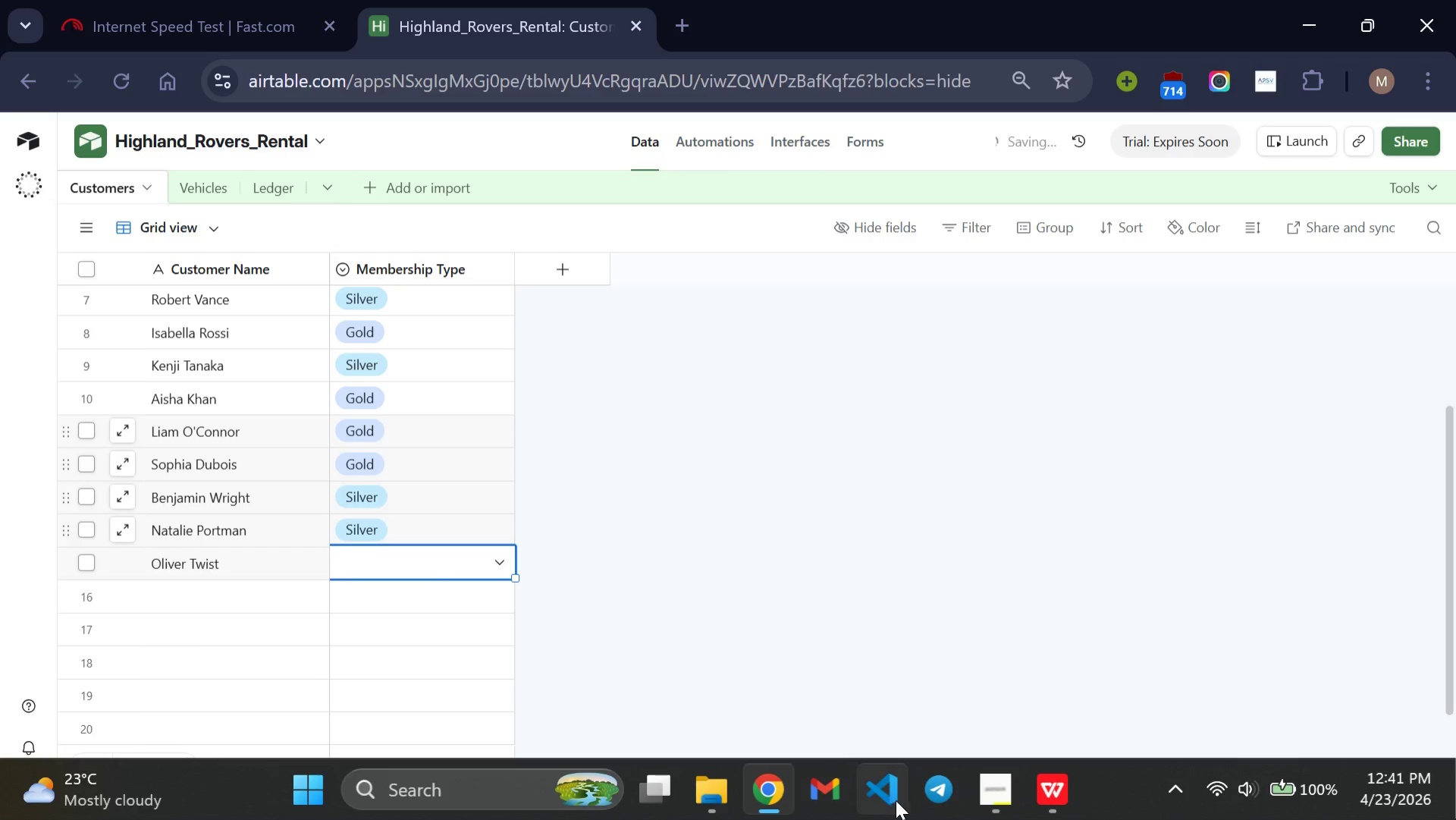 
left_click([1061, 809])
 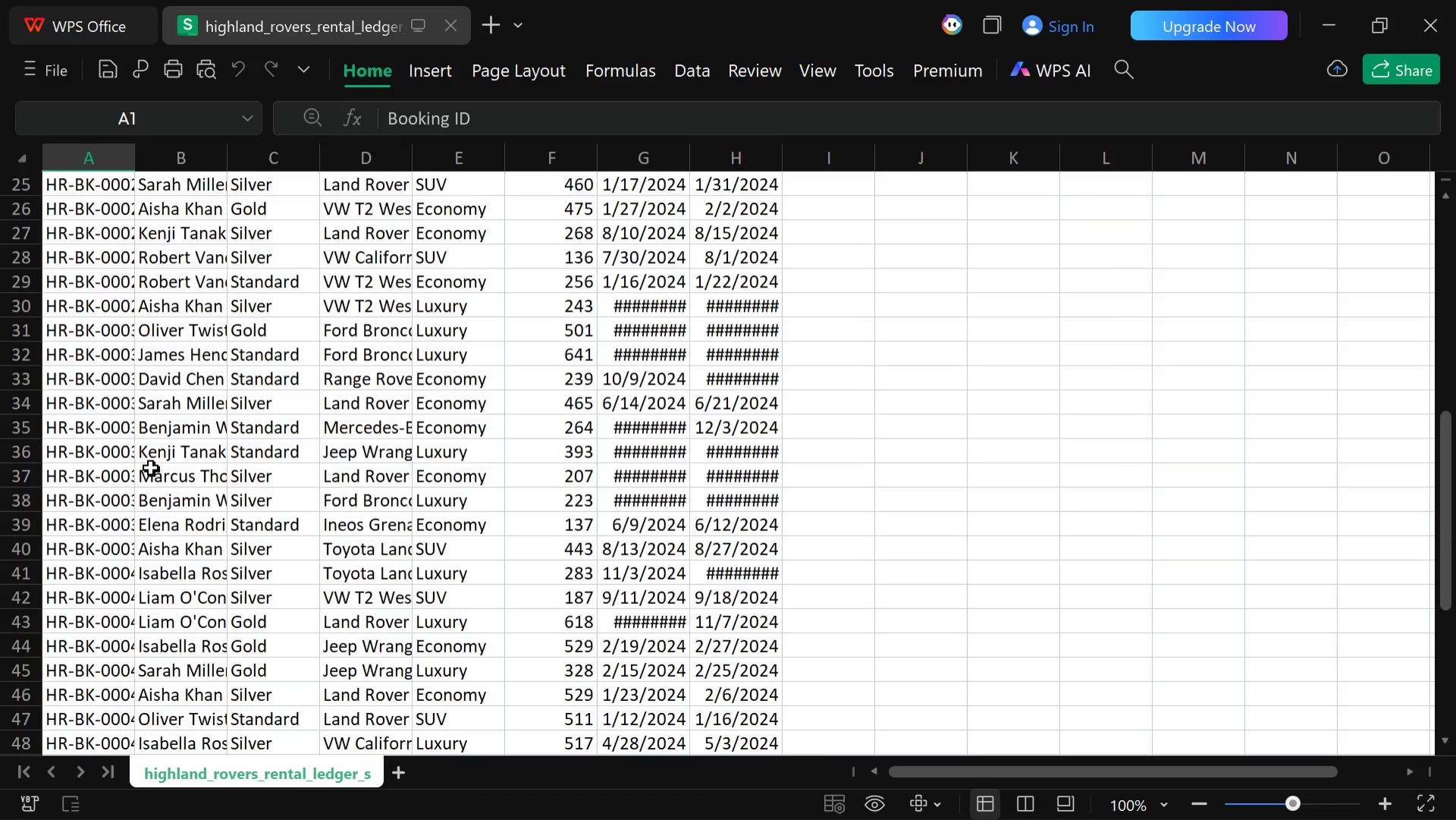 
wait(48.16)
 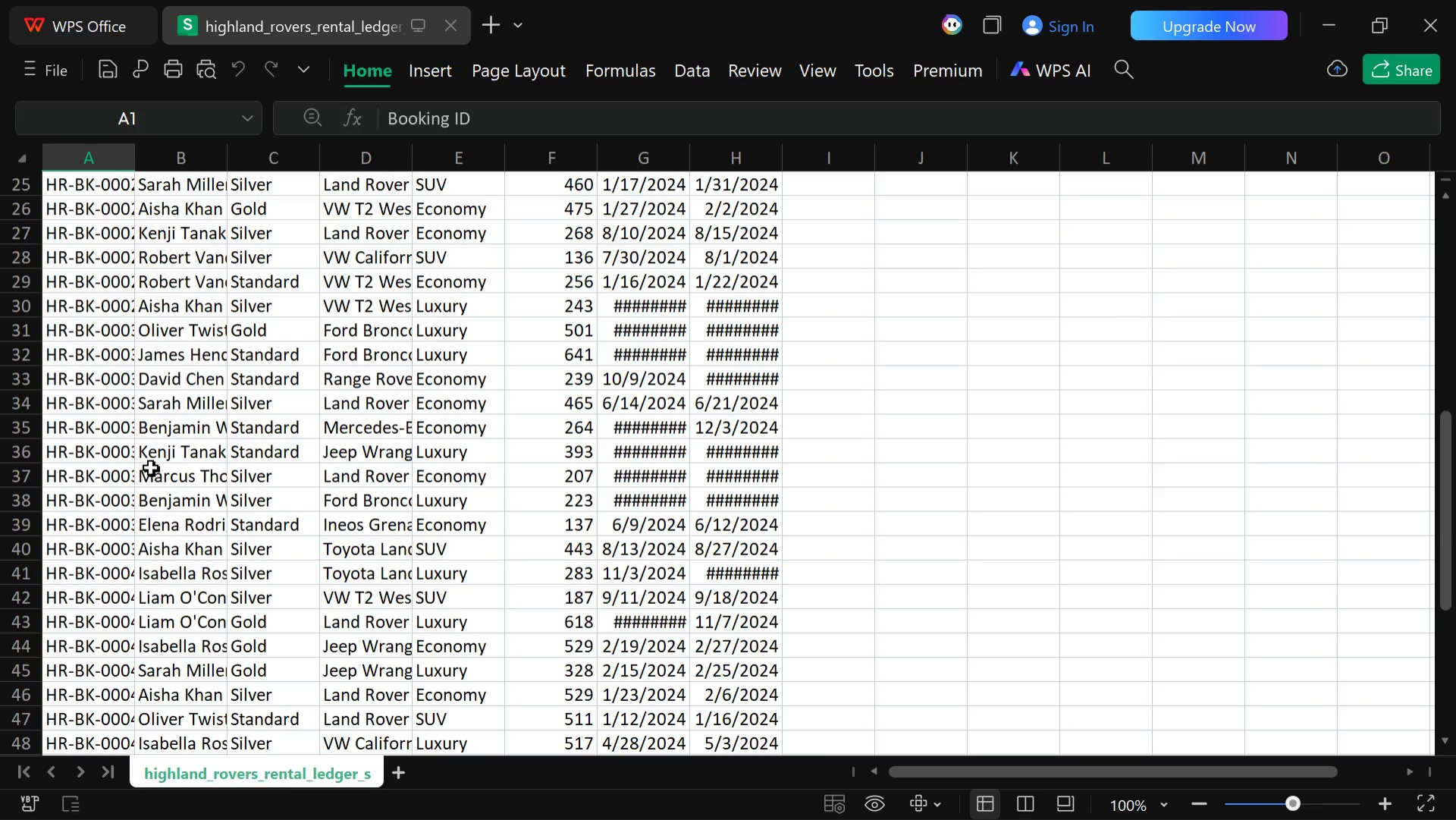 
left_click([780, 796])
 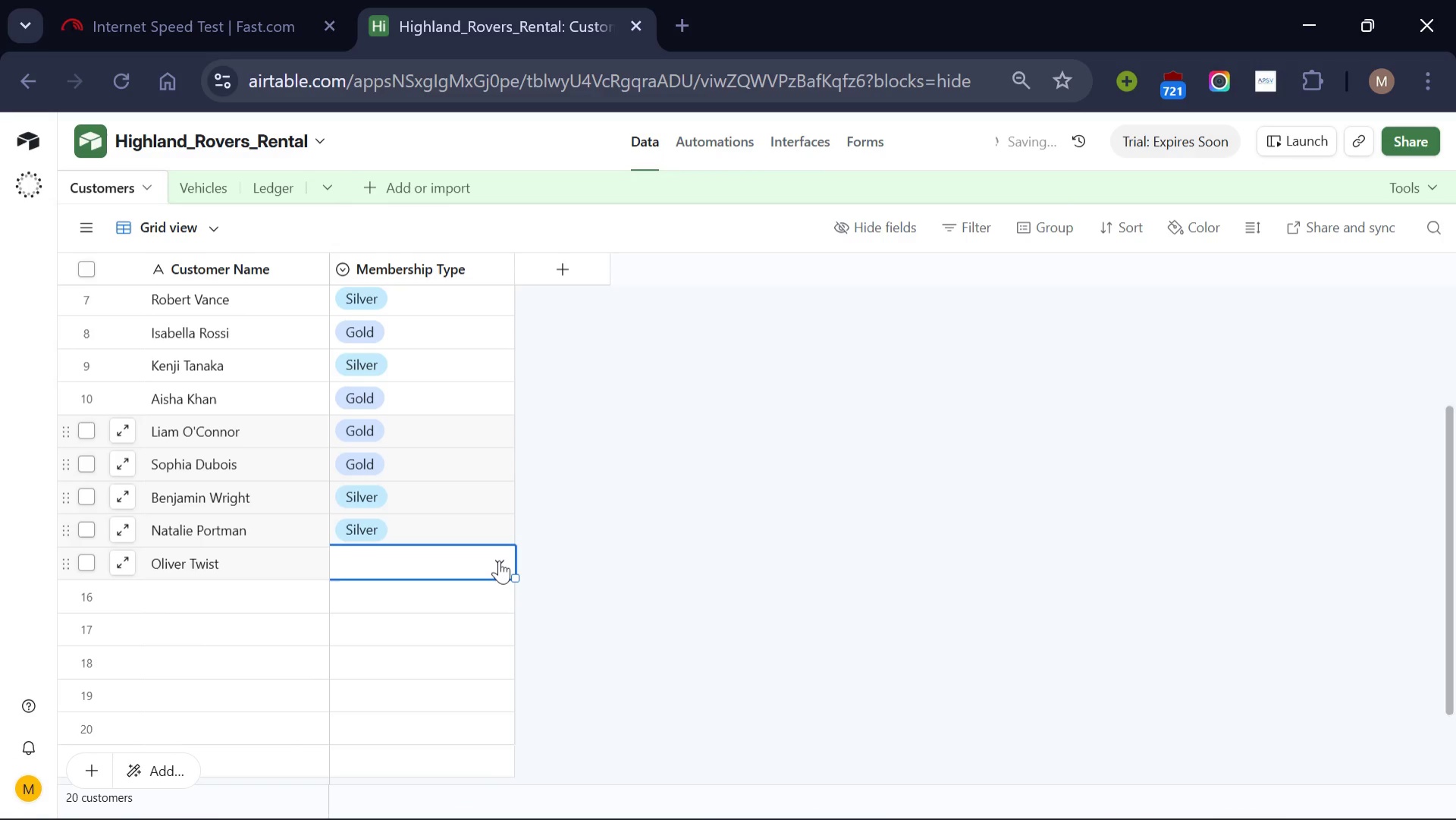 
left_click([499, 560])
 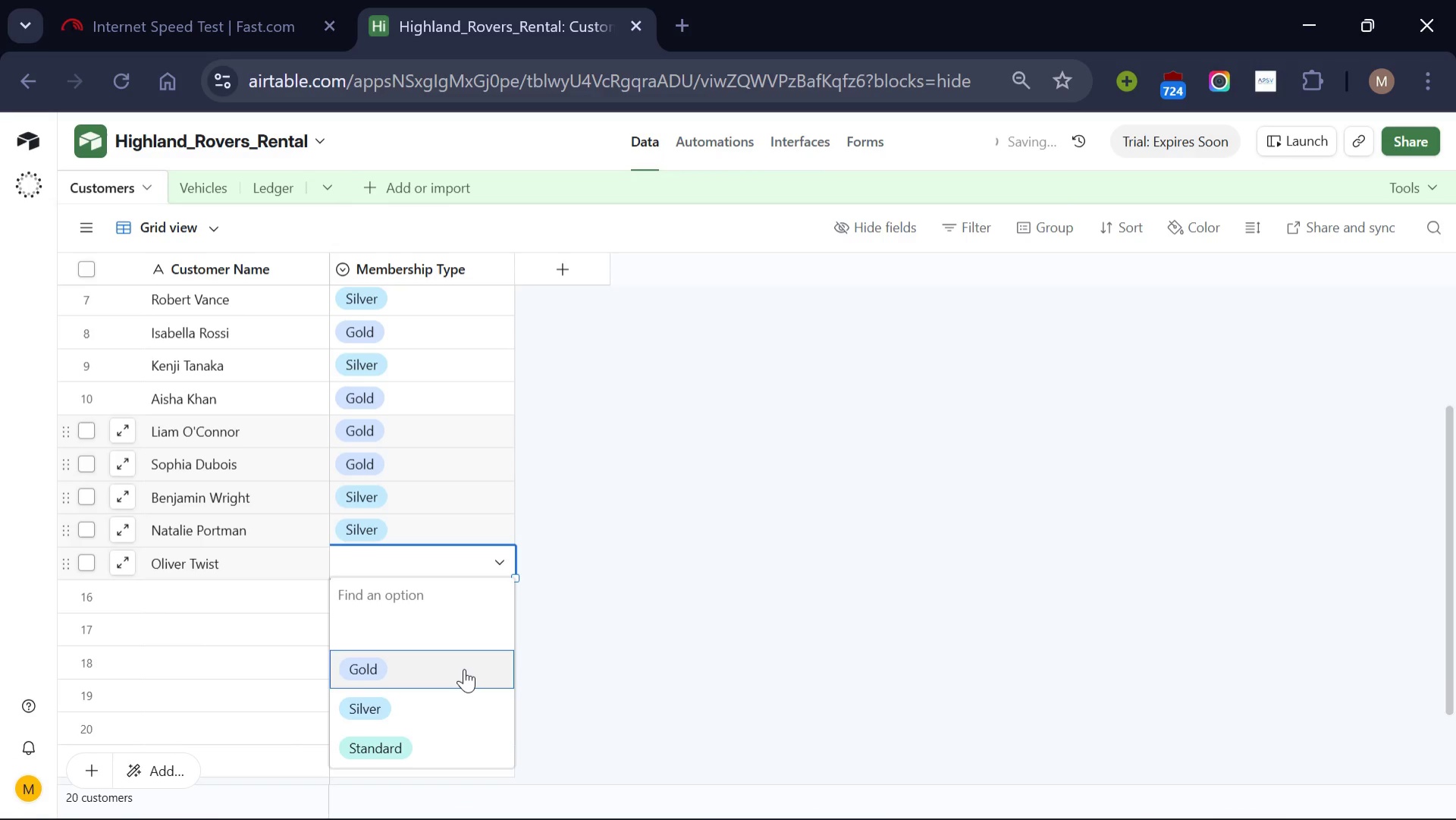 
left_click([464, 668])
 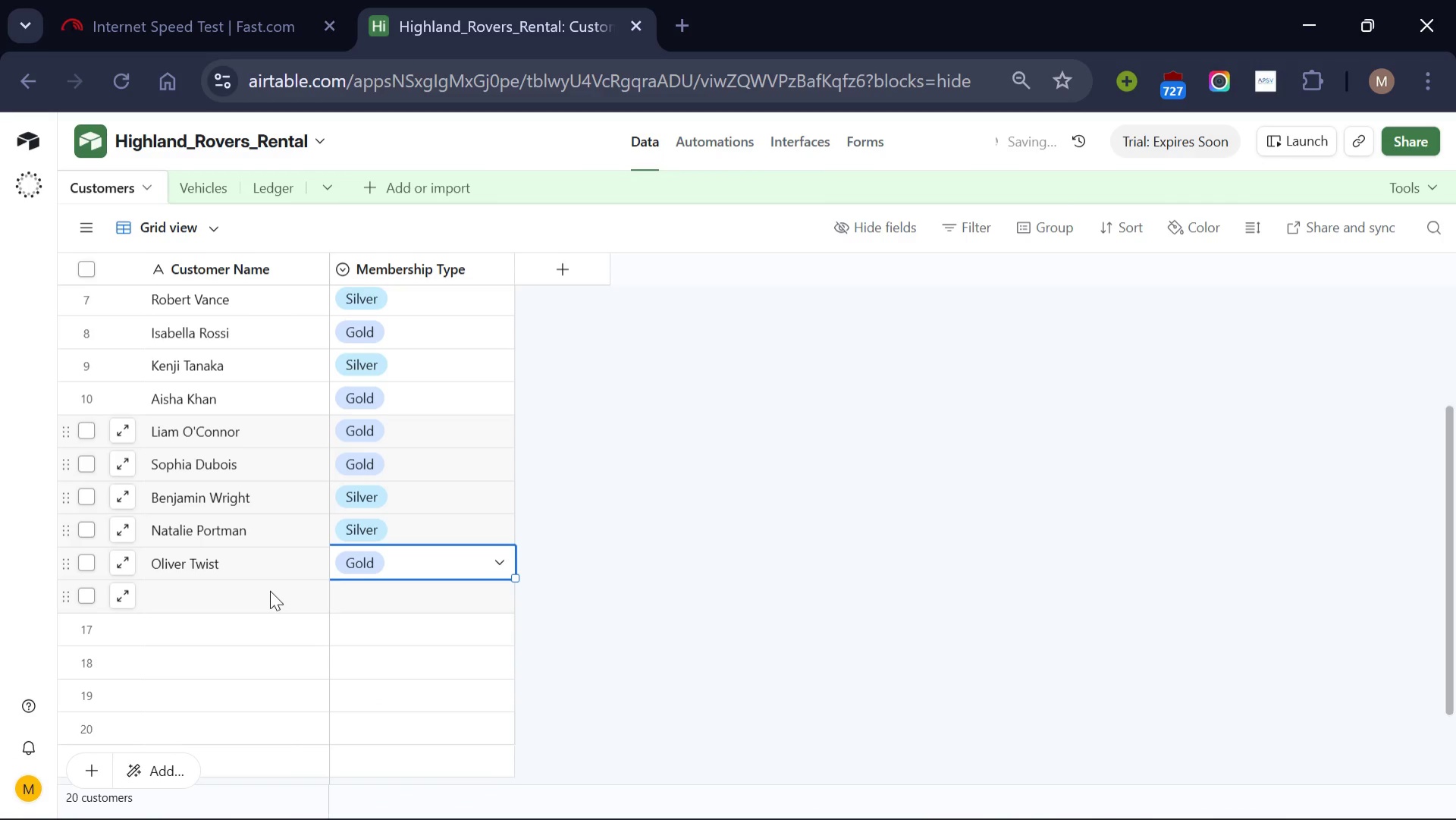 
left_click([270, 590])
 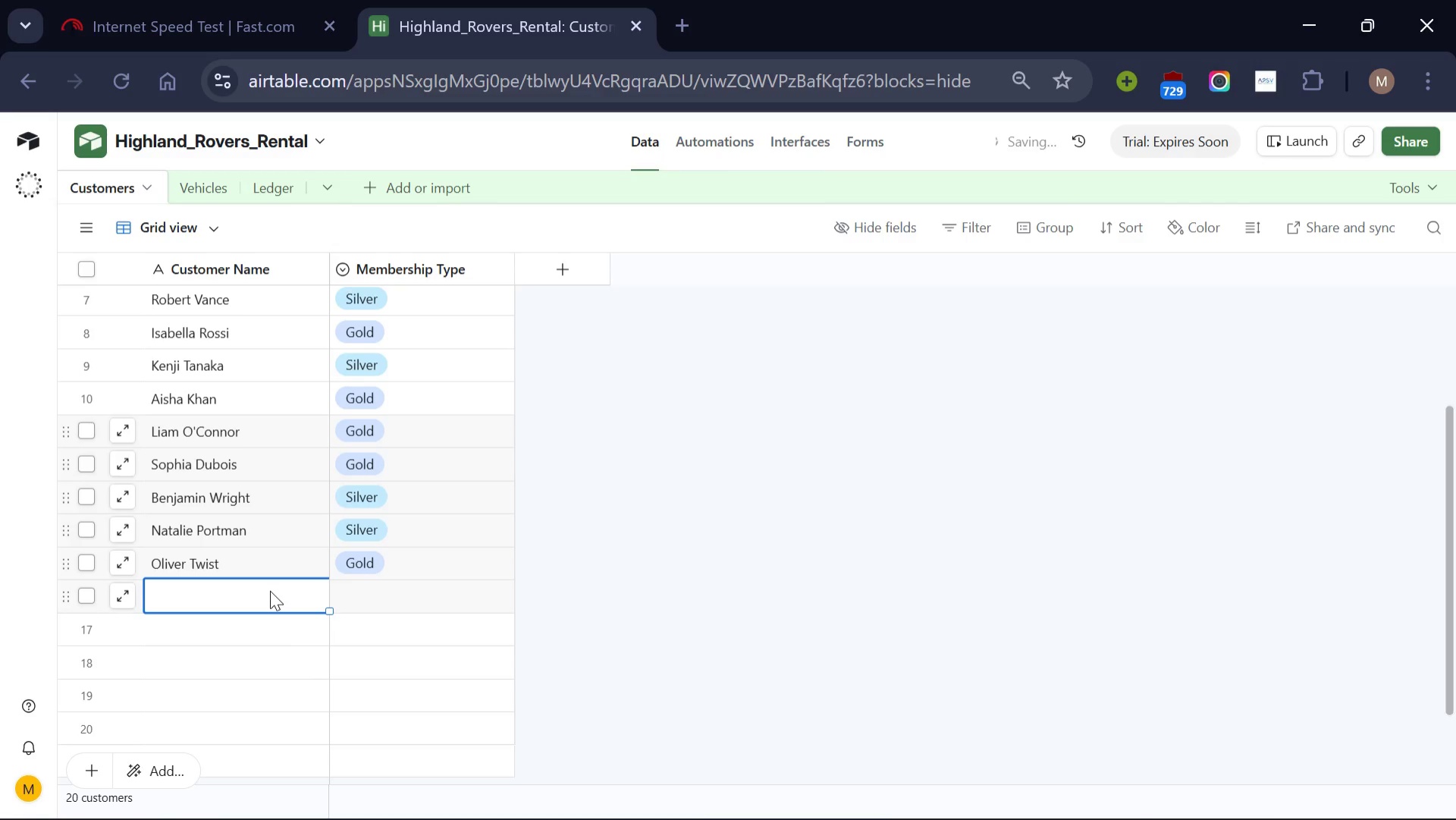 
wait(6.49)
 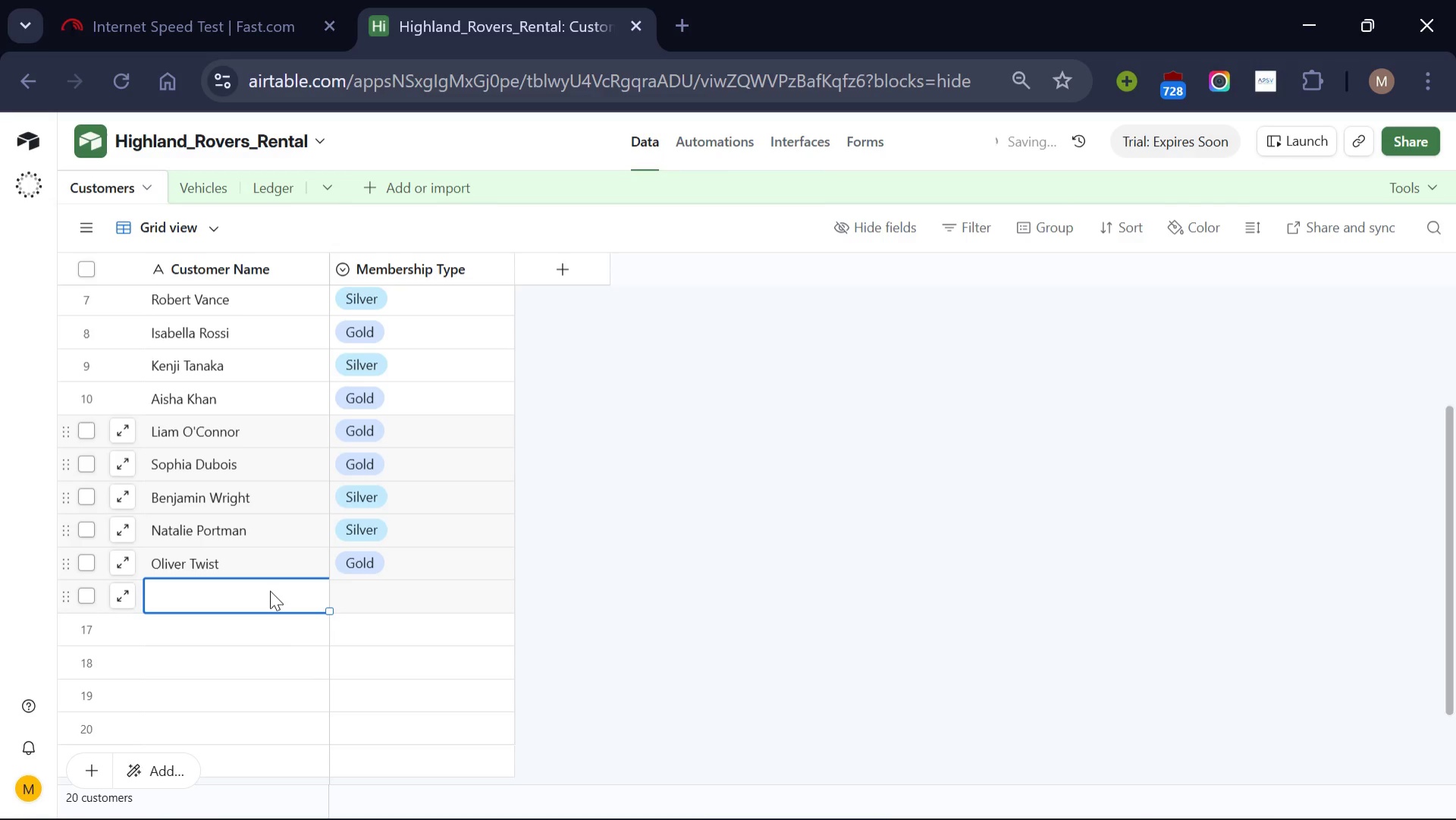 
type(Grace Hopper)
 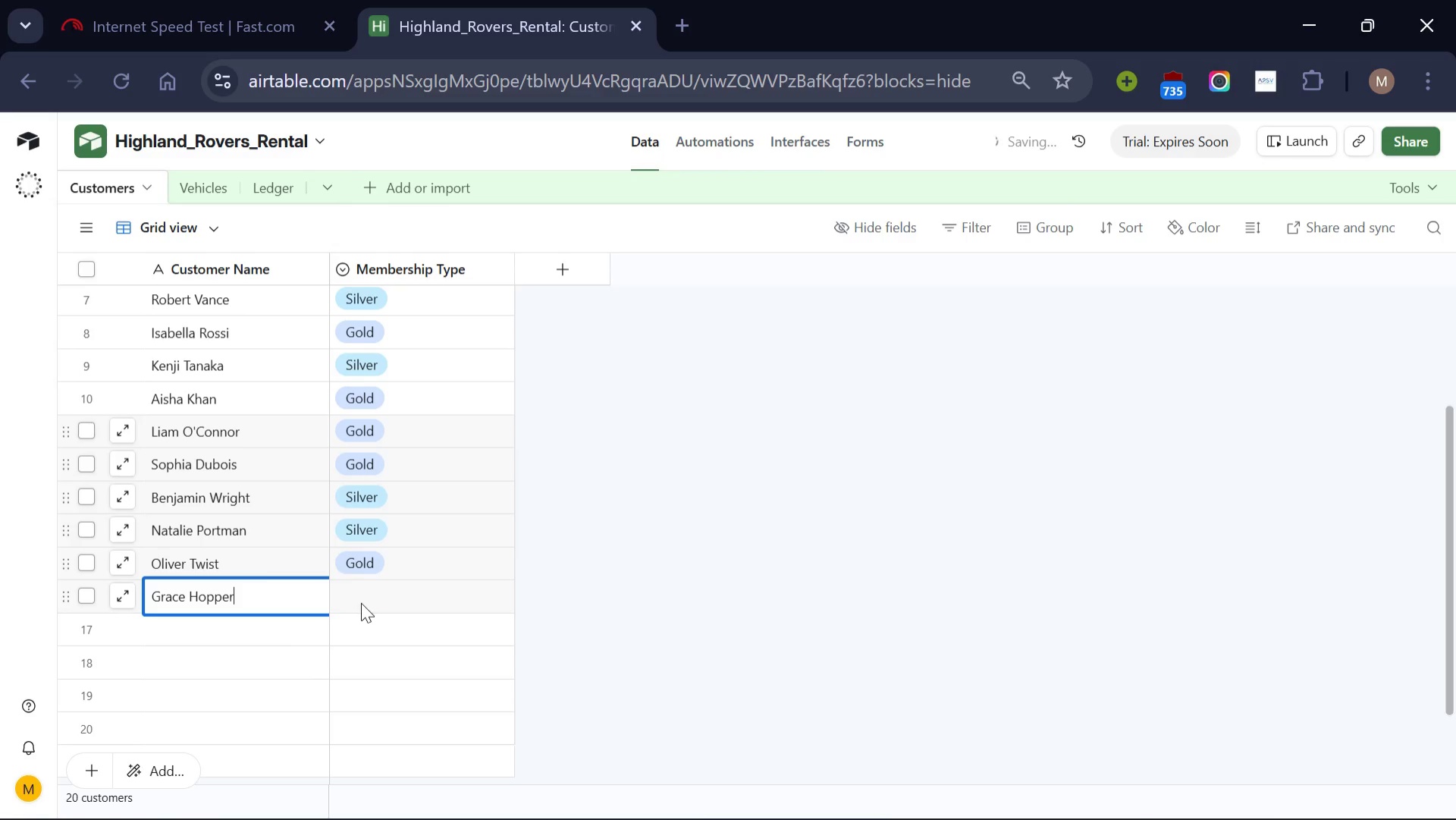 
left_click([362, 602])
 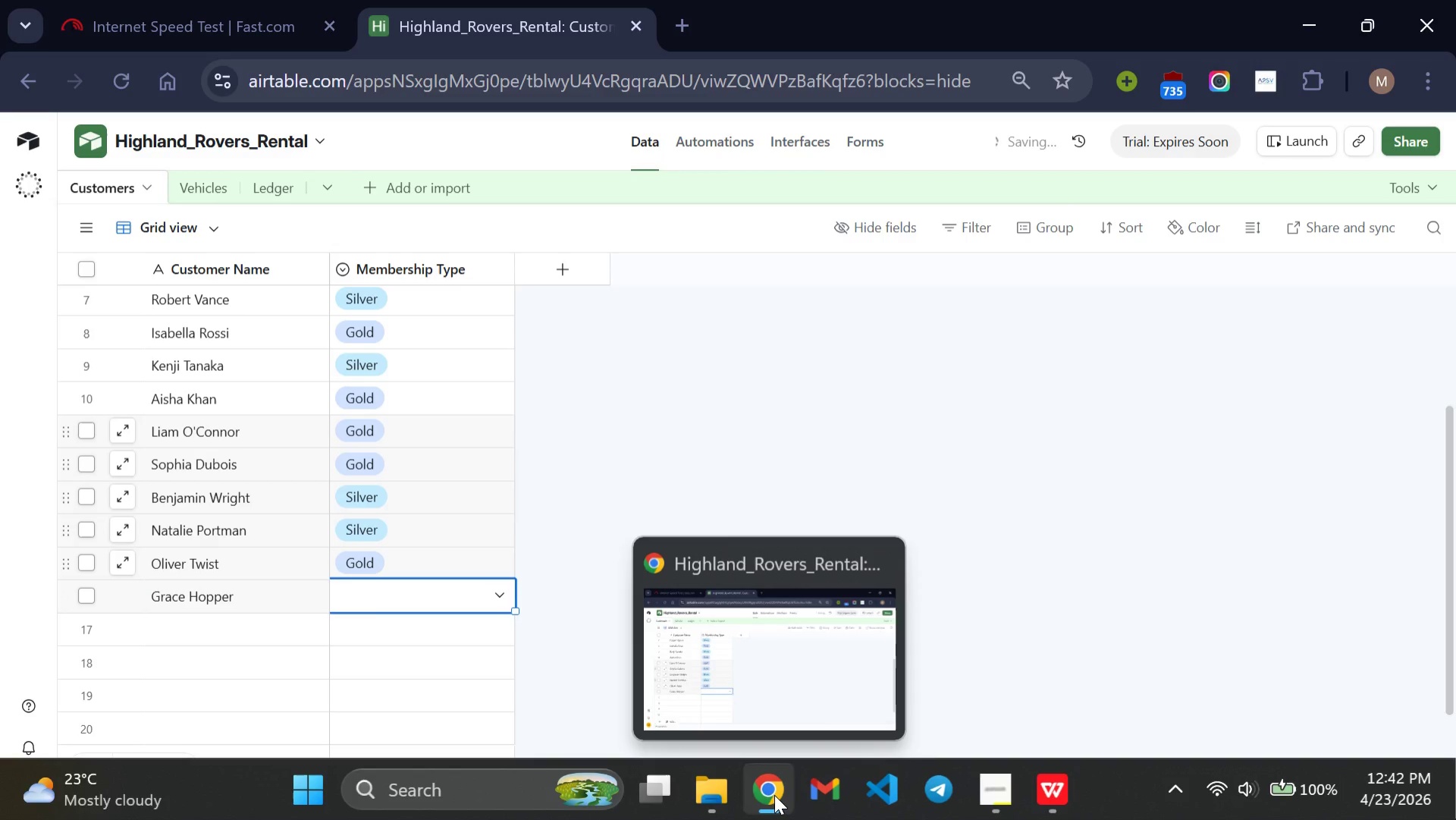 
left_click([1052, 796])
 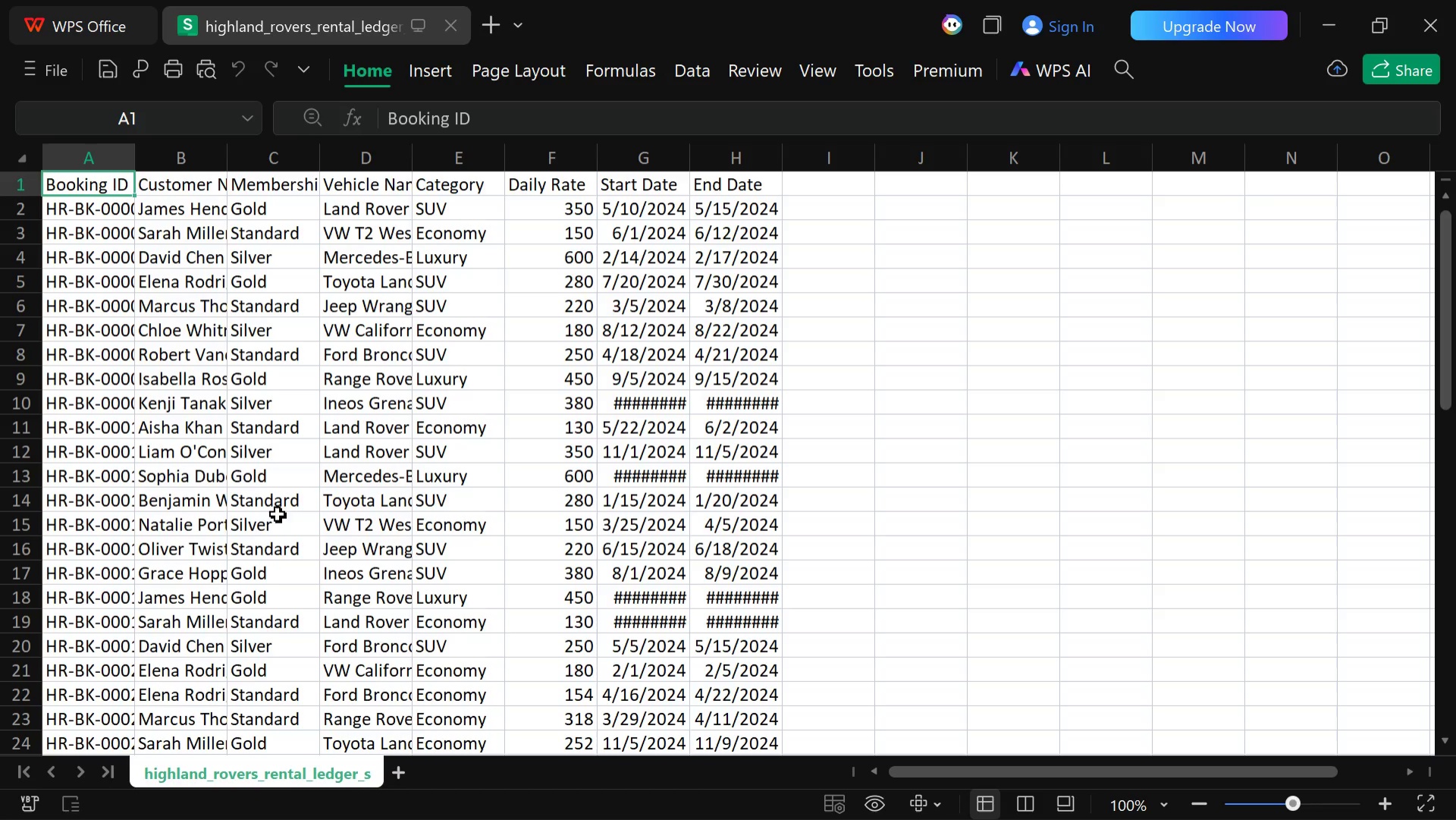 
wait(8.03)
 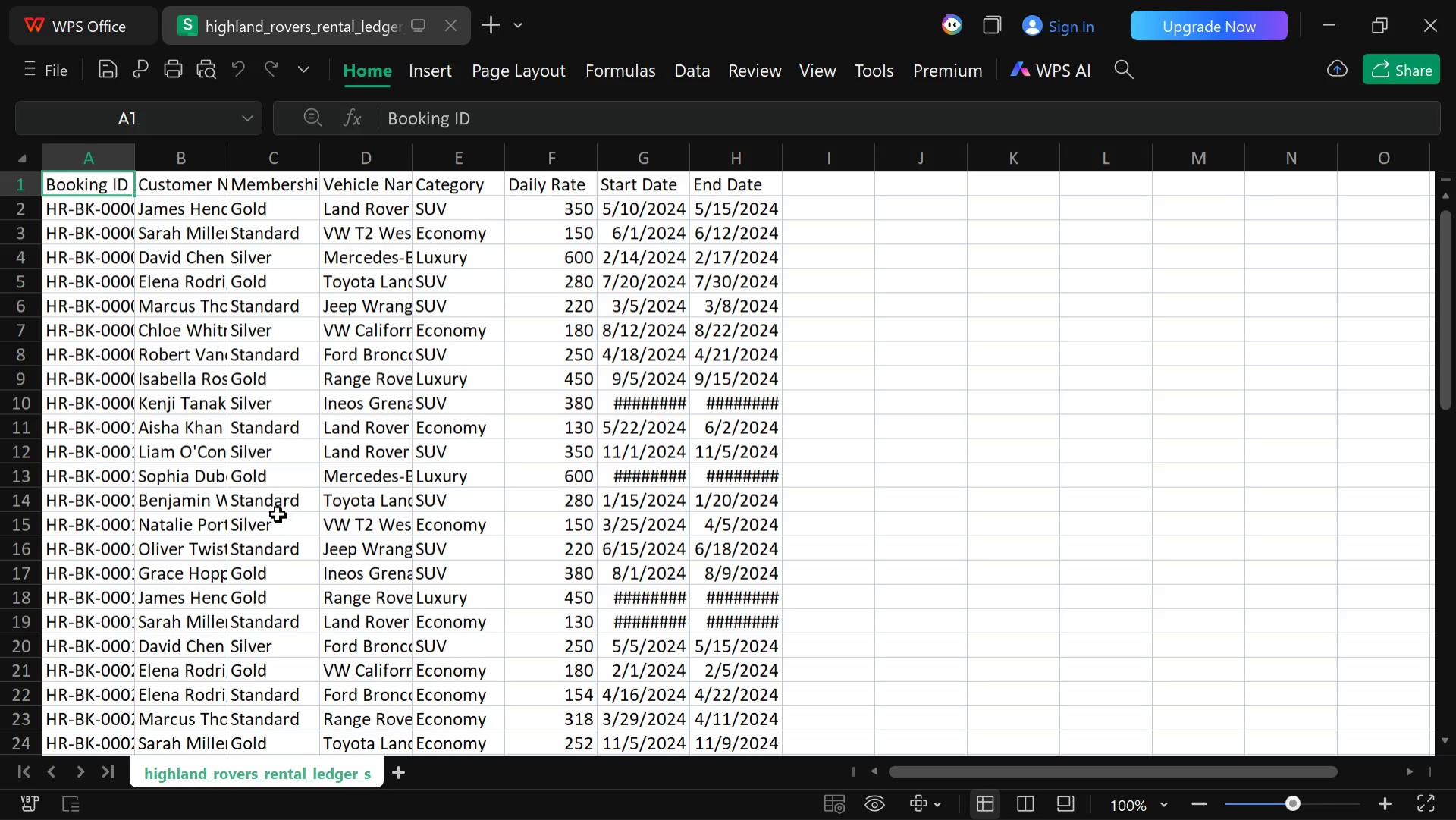 
left_click([760, 800])
 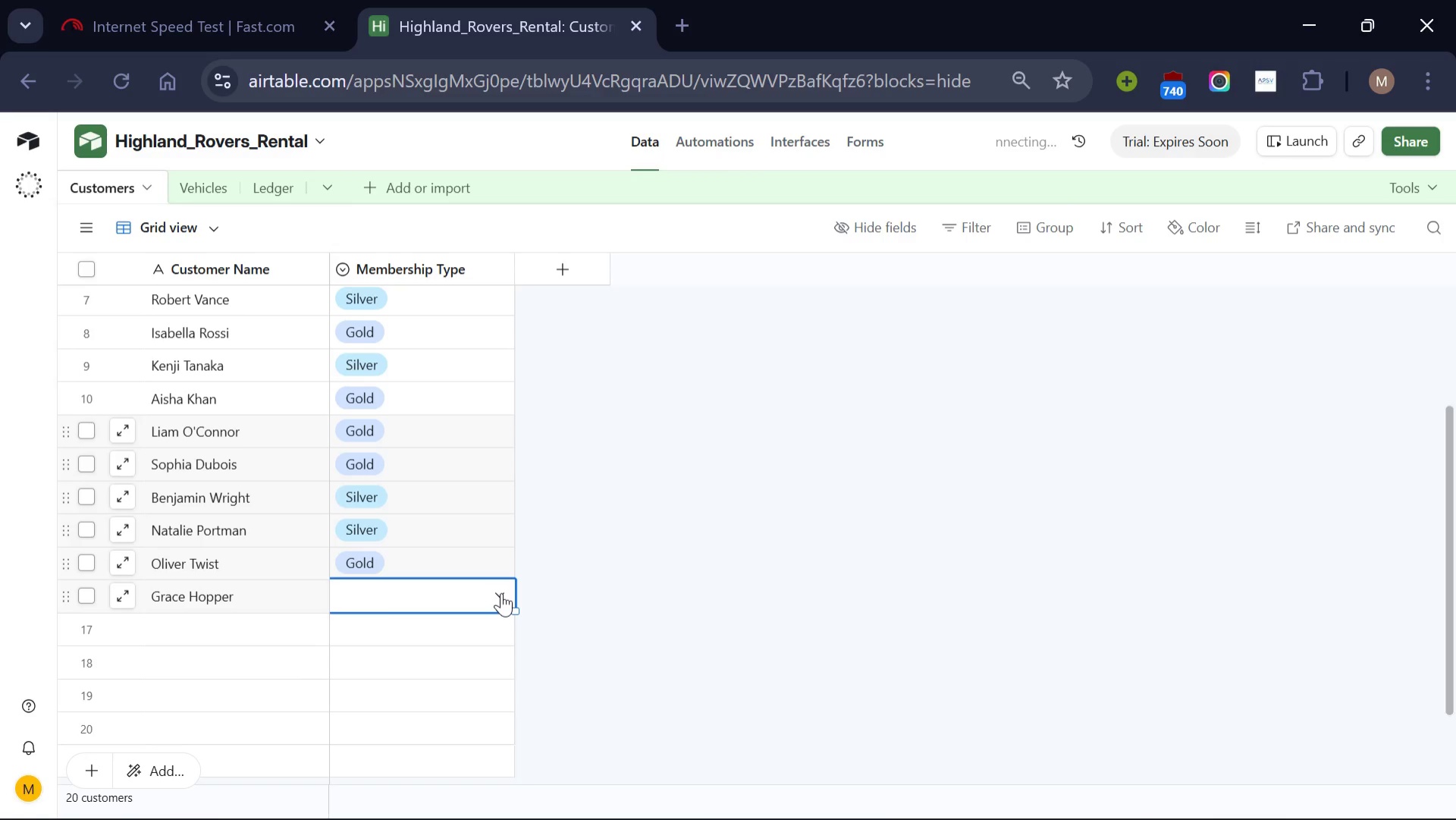 
left_click([501, 592])
 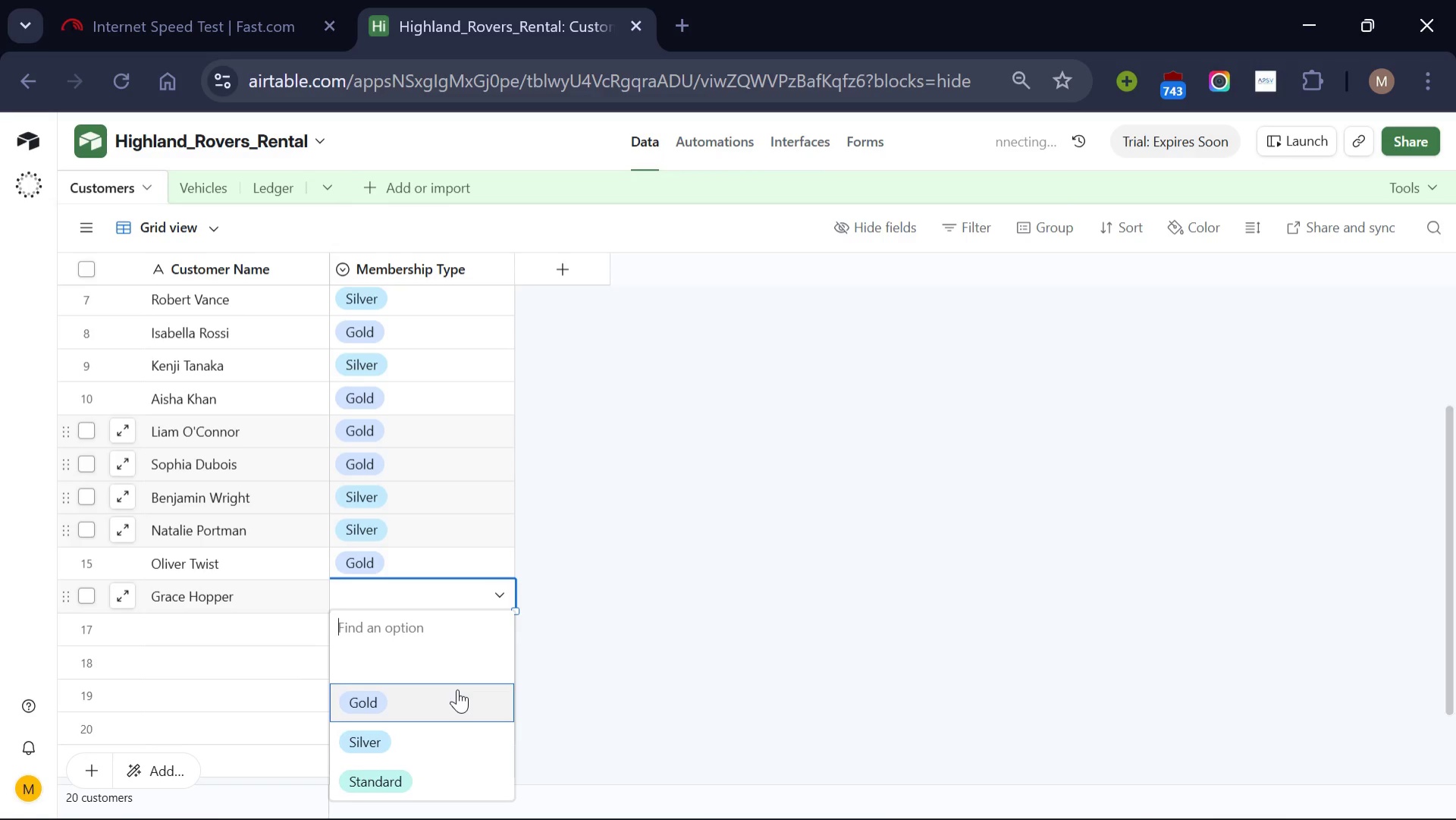 
left_click([457, 689])
 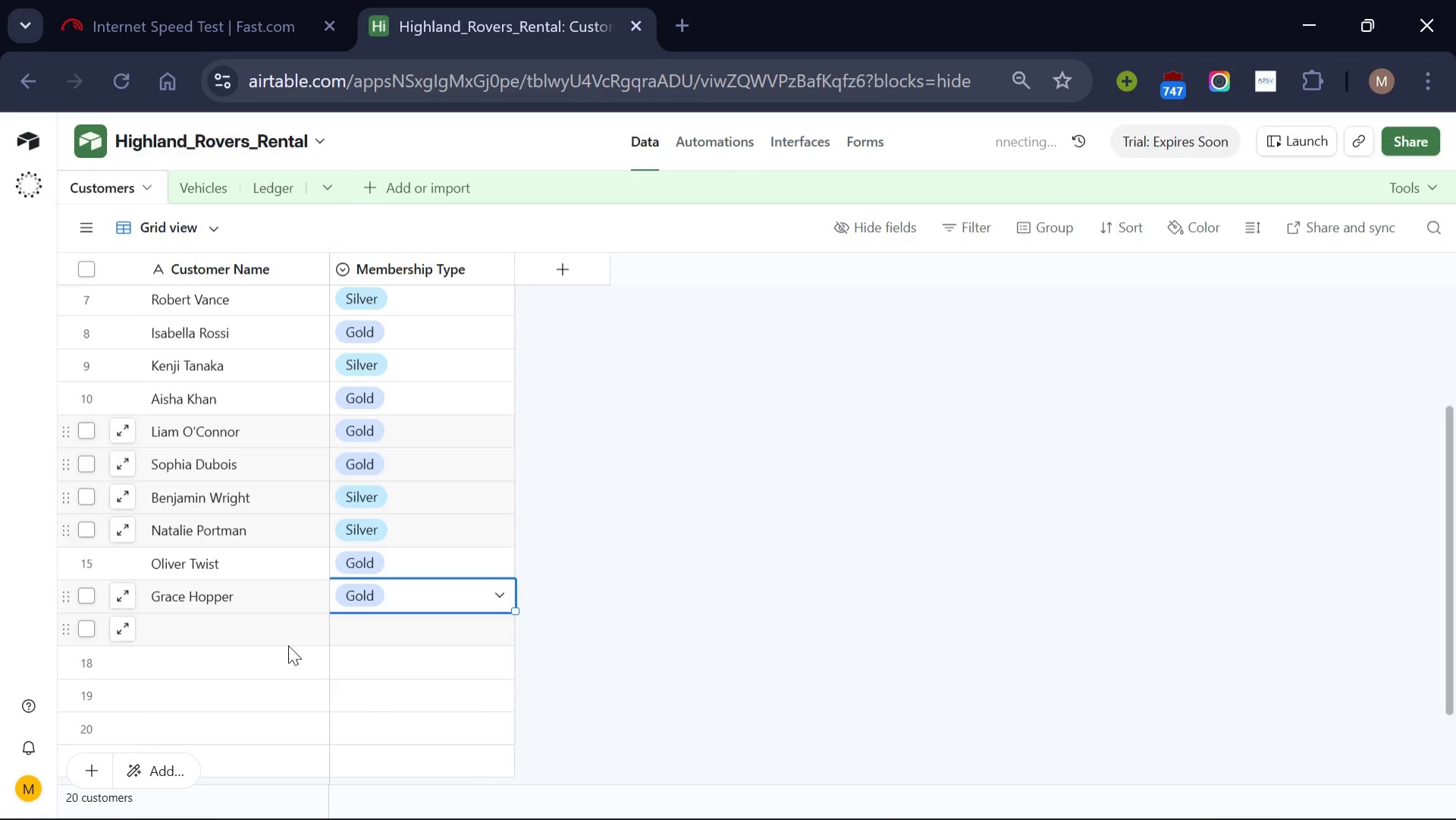 
scroll: coordinate [291, 647], scroll_direction: none, amount: 0.0
 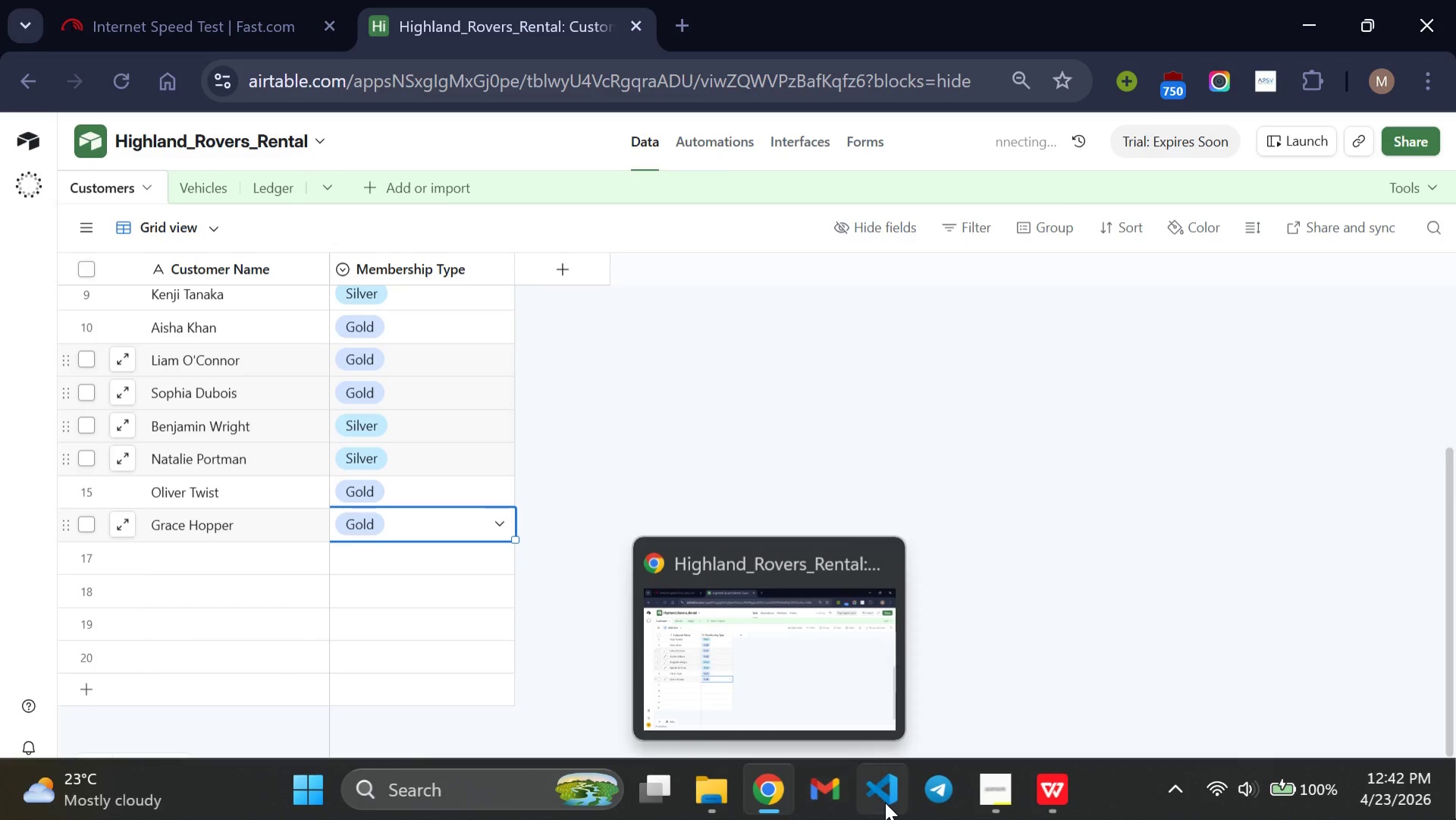 
left_click([1062, 799])
 